 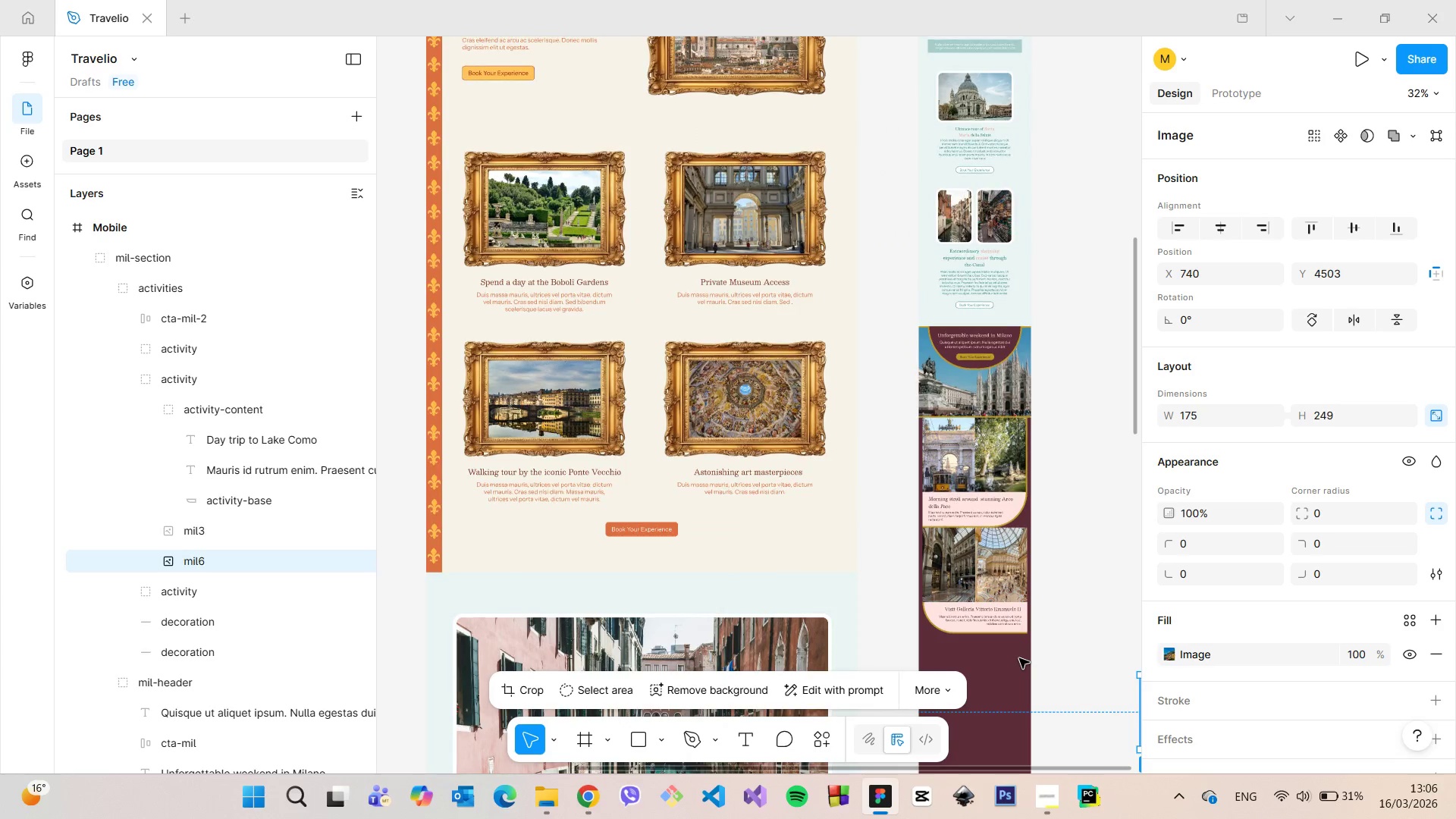 
scroll: coordinate [1049, 545], scroll_direction: up, amount: 9.0
 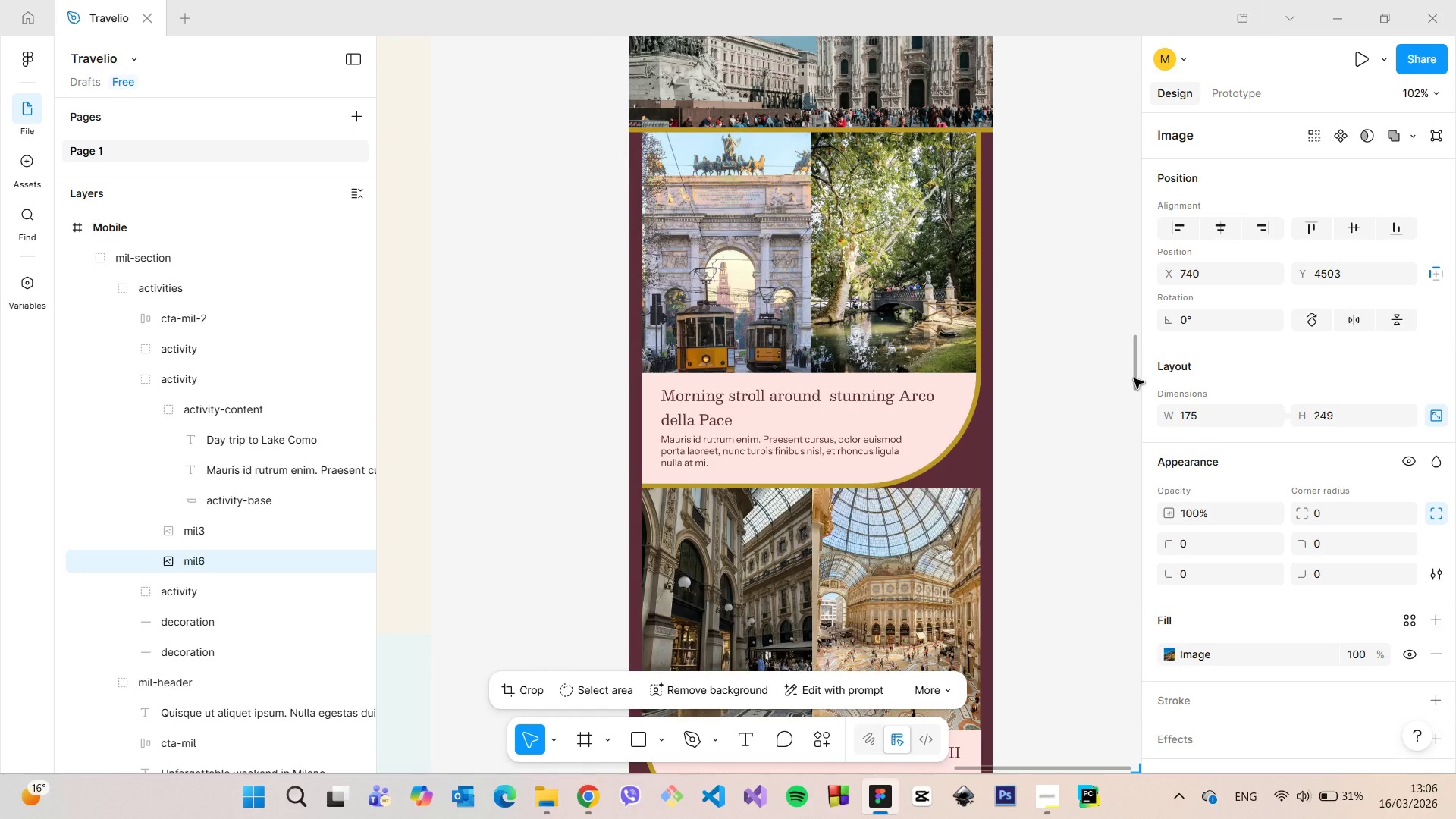 
left_click_drag(start_coordinate=[1134, 378], to_coordinate=[1125, 398])
 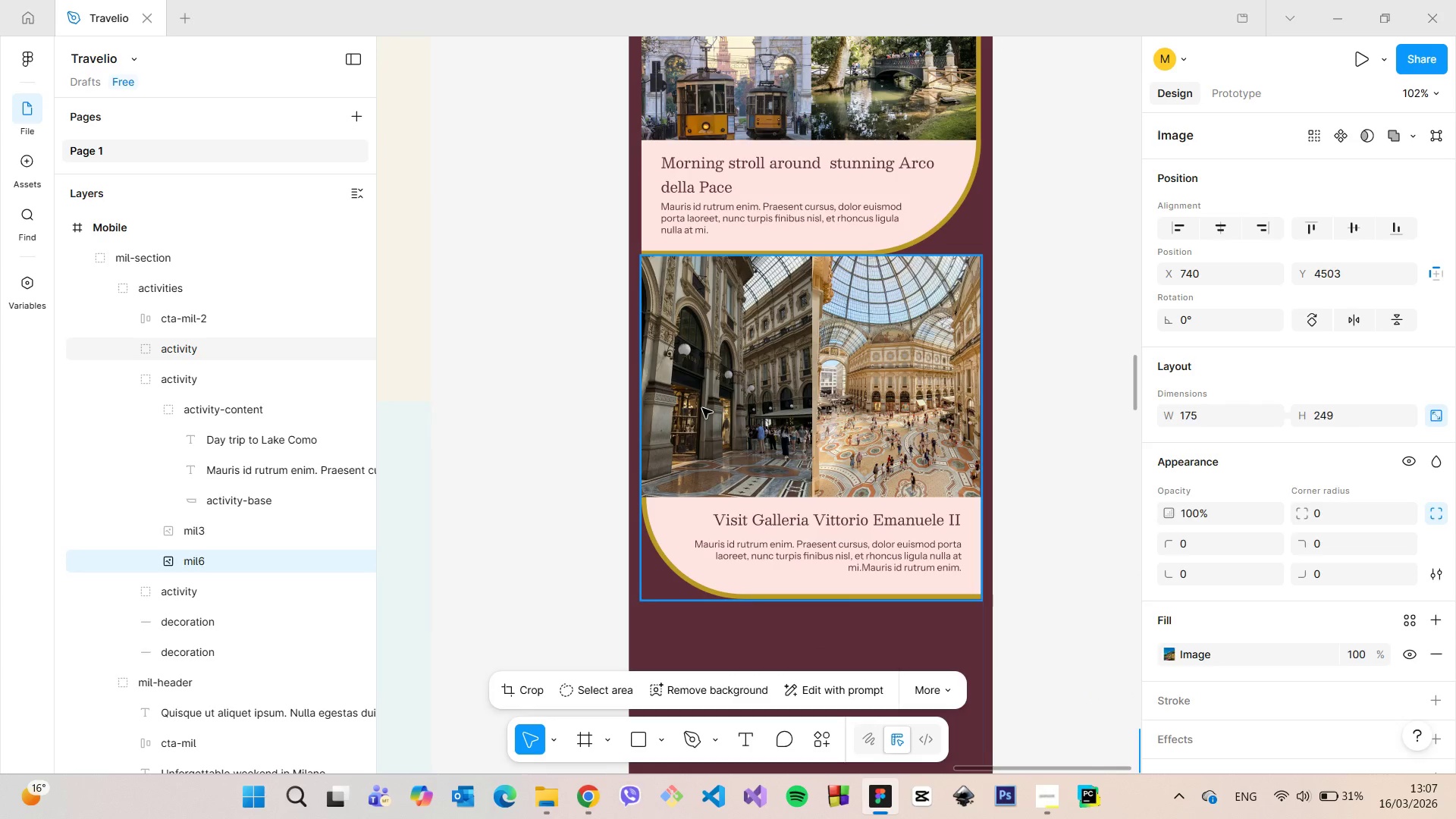 
double_click([702, 408])
 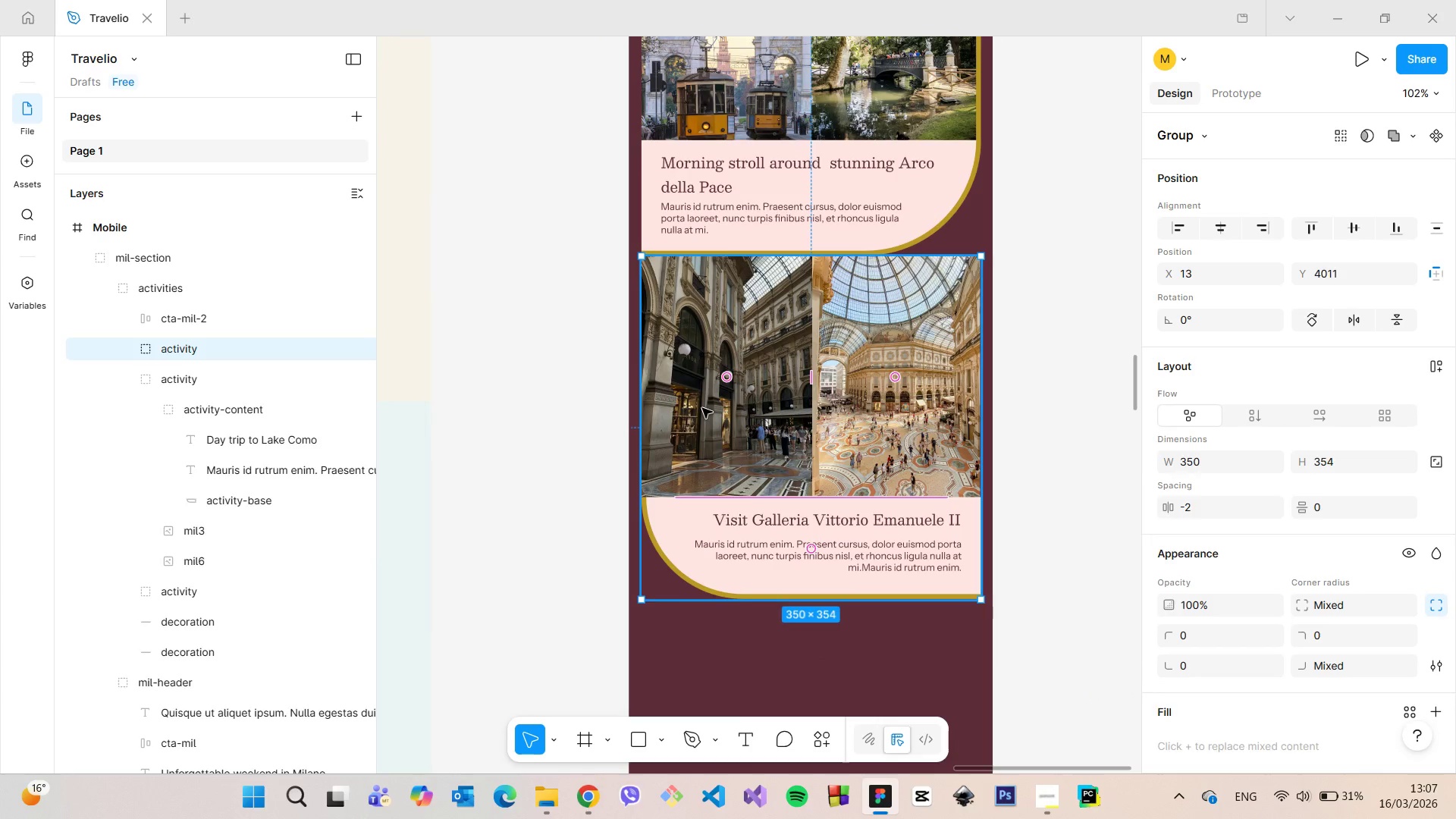 
triple_click([702, 408])
 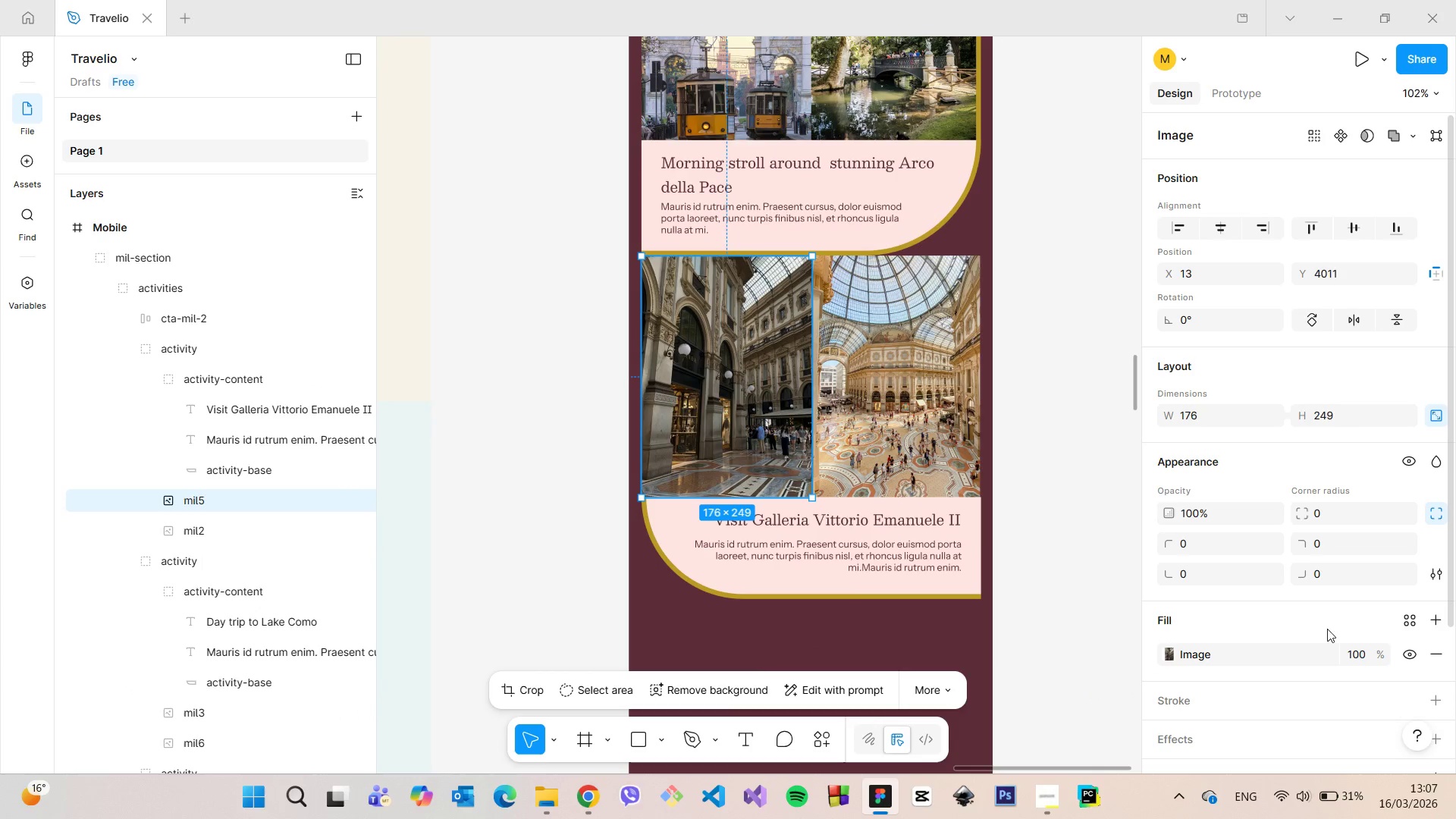 
scroll: coordinate [1310, 642], scroll_direction: down, amount: 2.0
 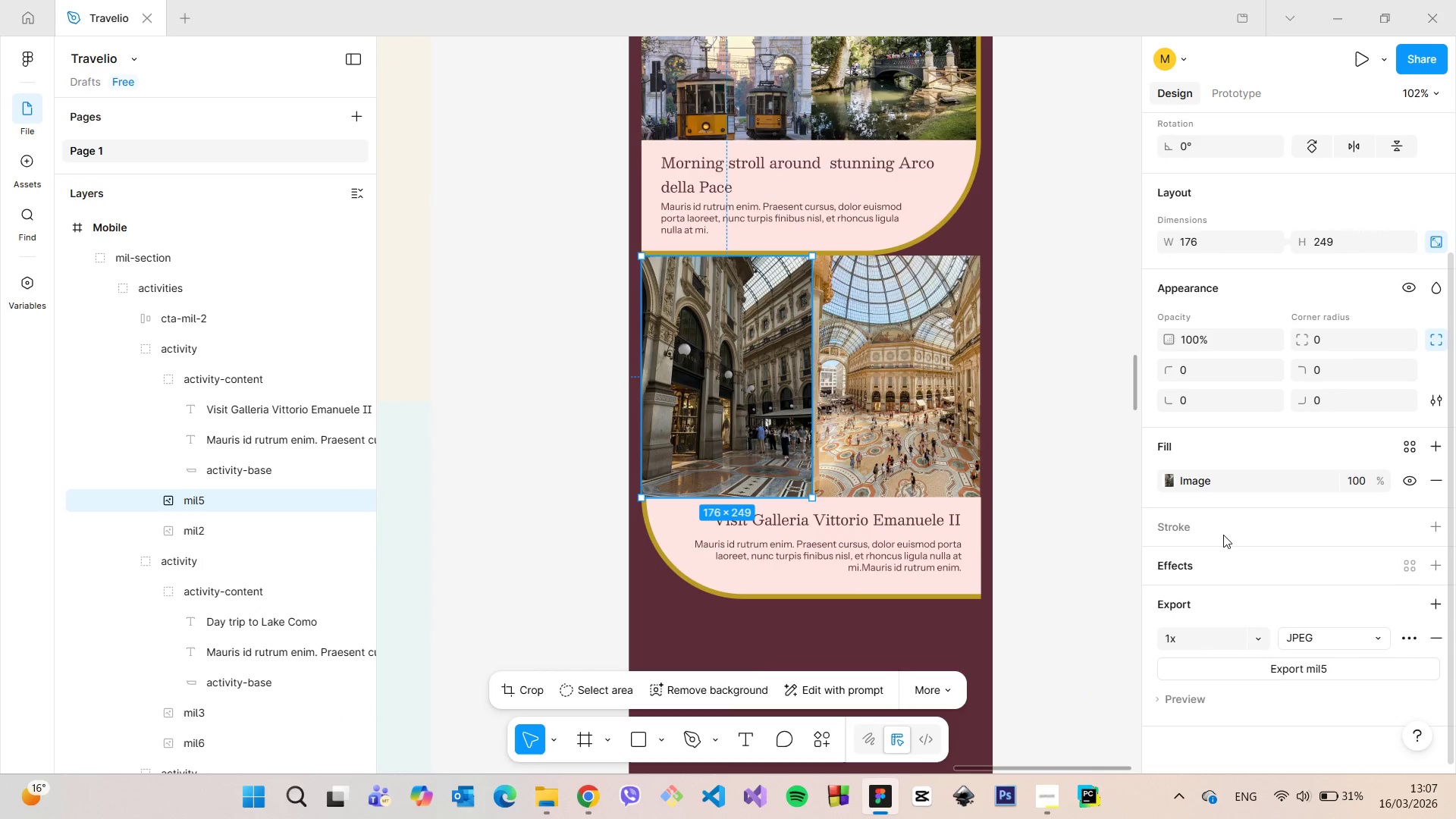 
left_click([1222, 529])
 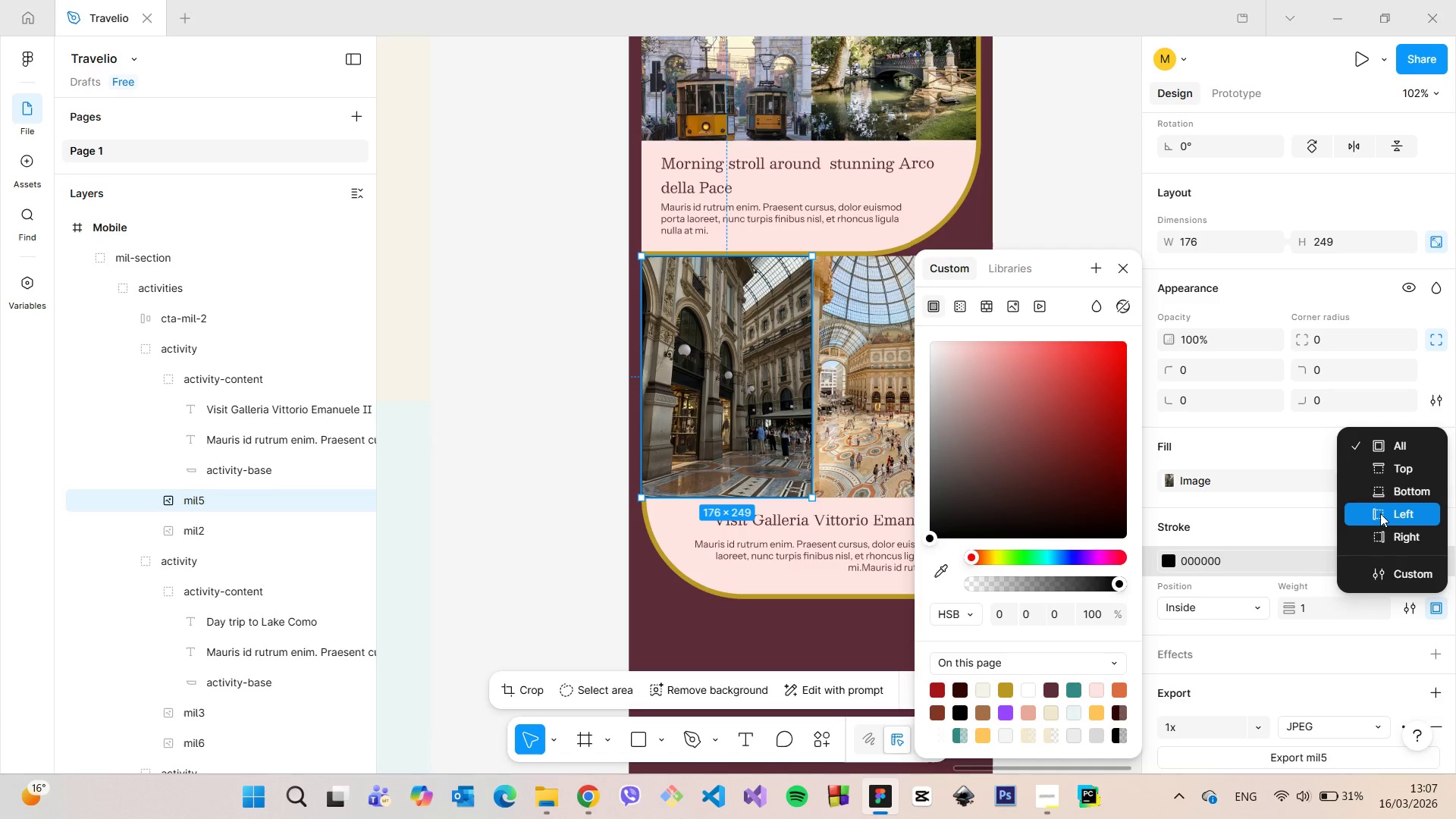 
left_click([1380, 519])
 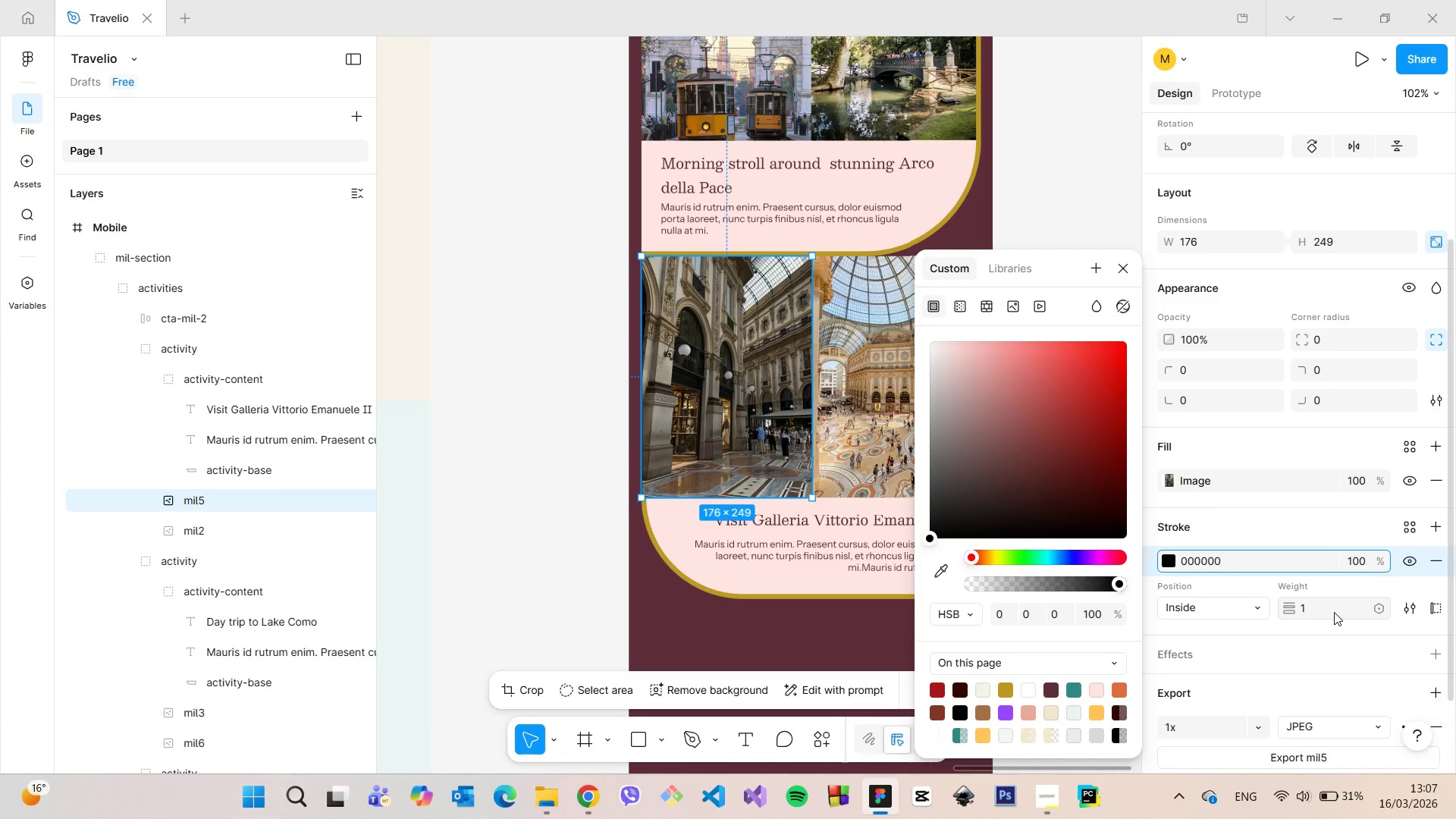 
left_click([1334, 612])
 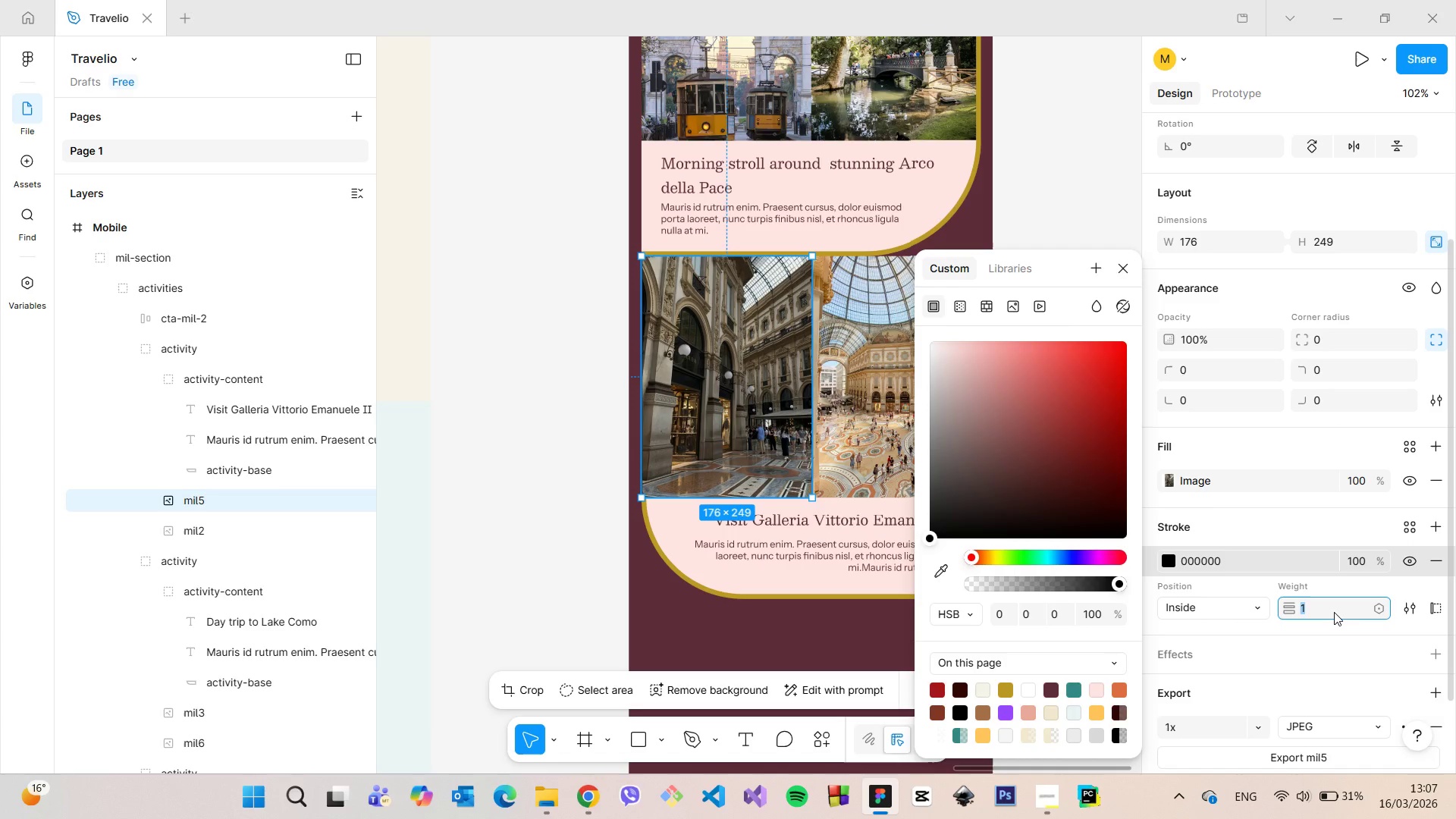 
key(5)
 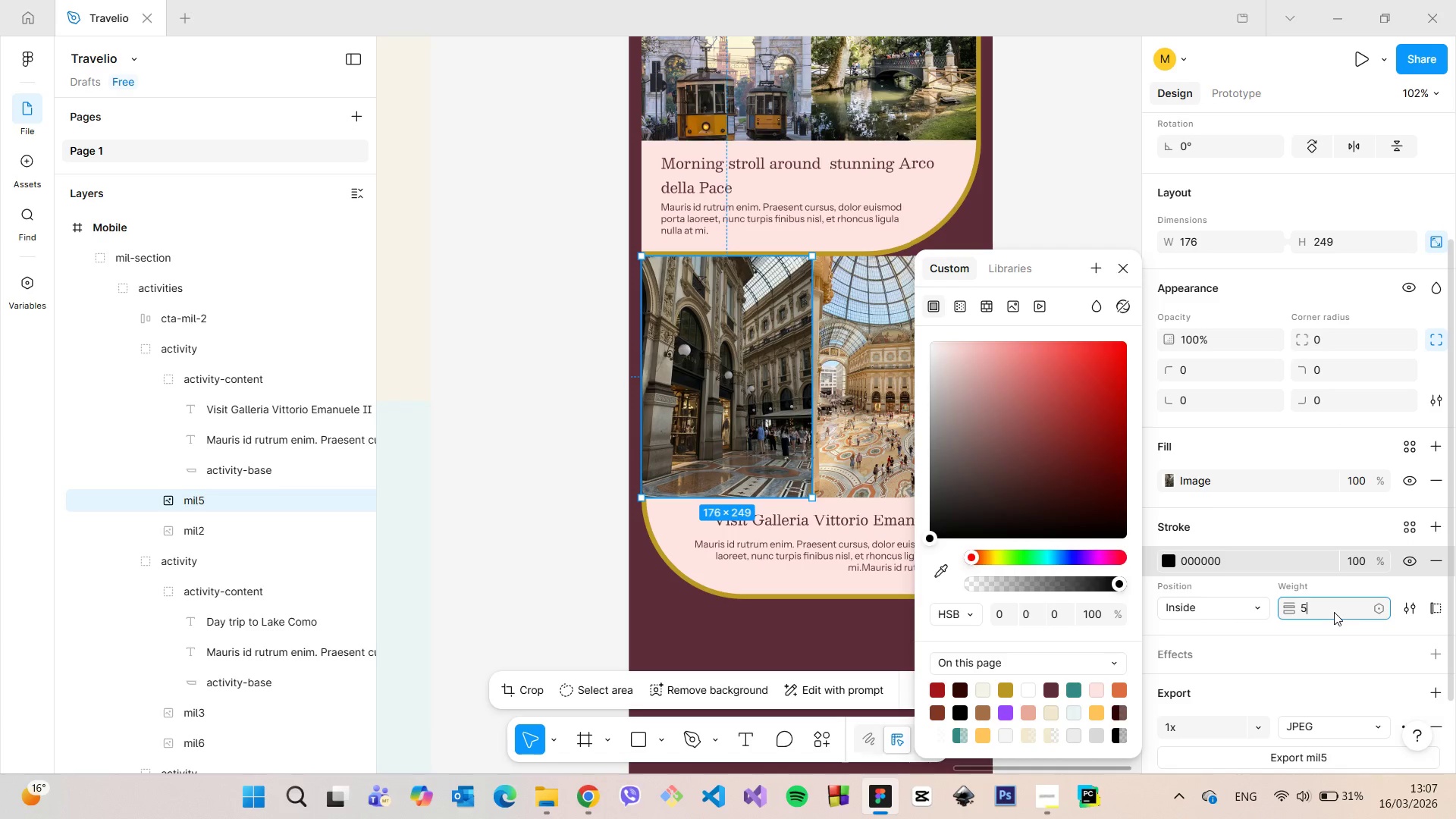 
key(Enter)
 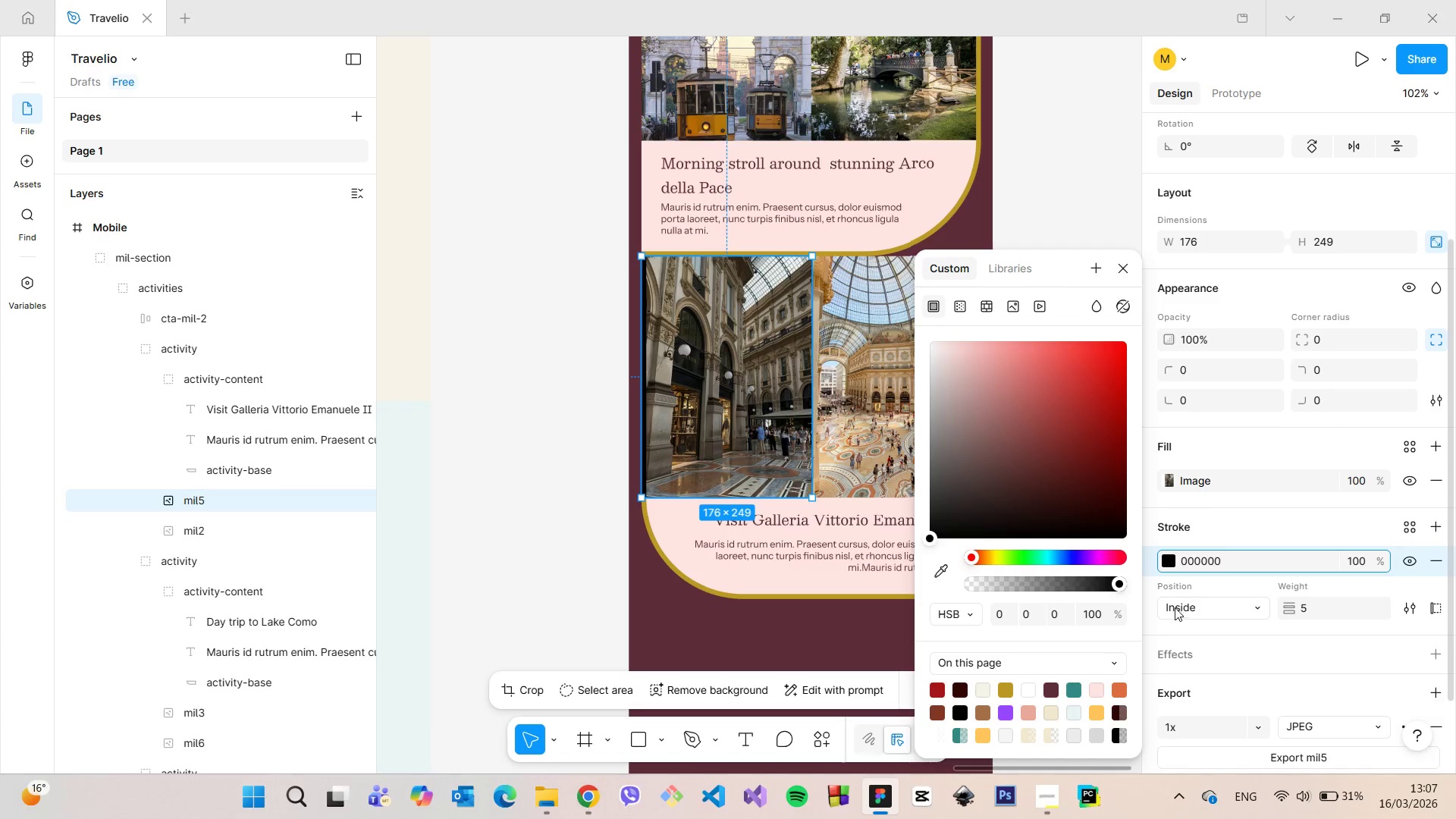 
left_click([1170, 557])
 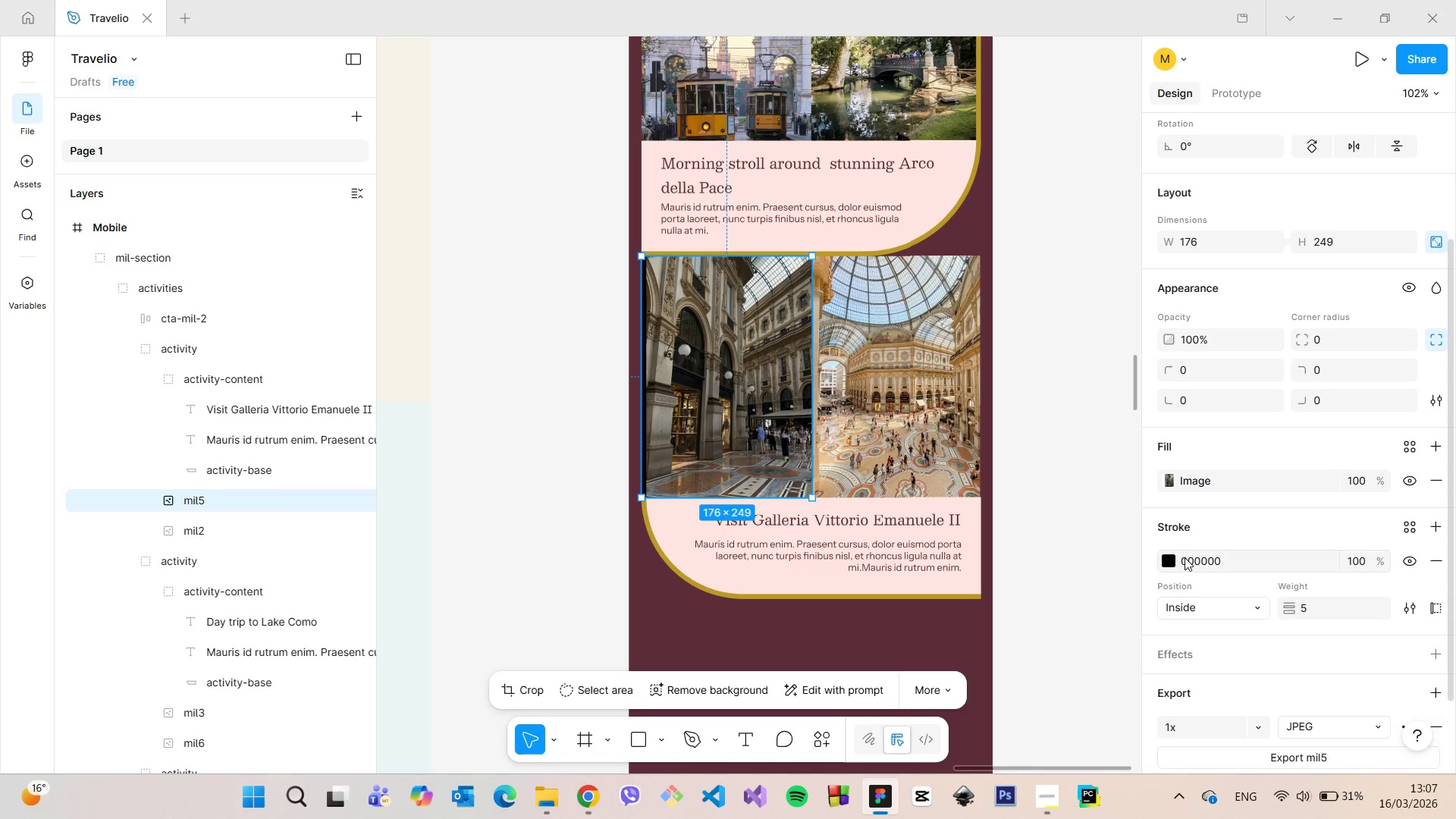 
left_click([1170, 553])
 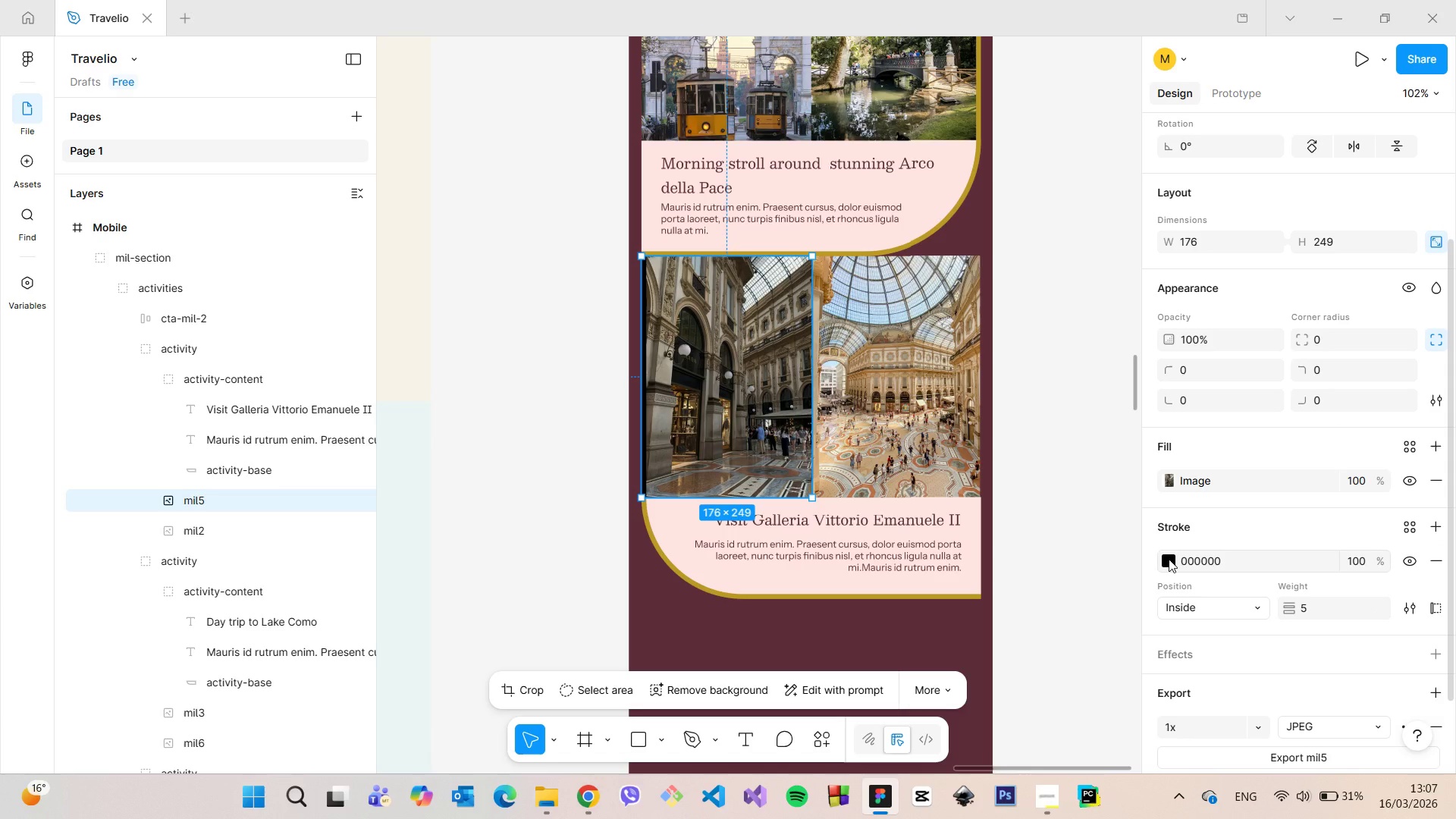 
left_click([1169, 559])
 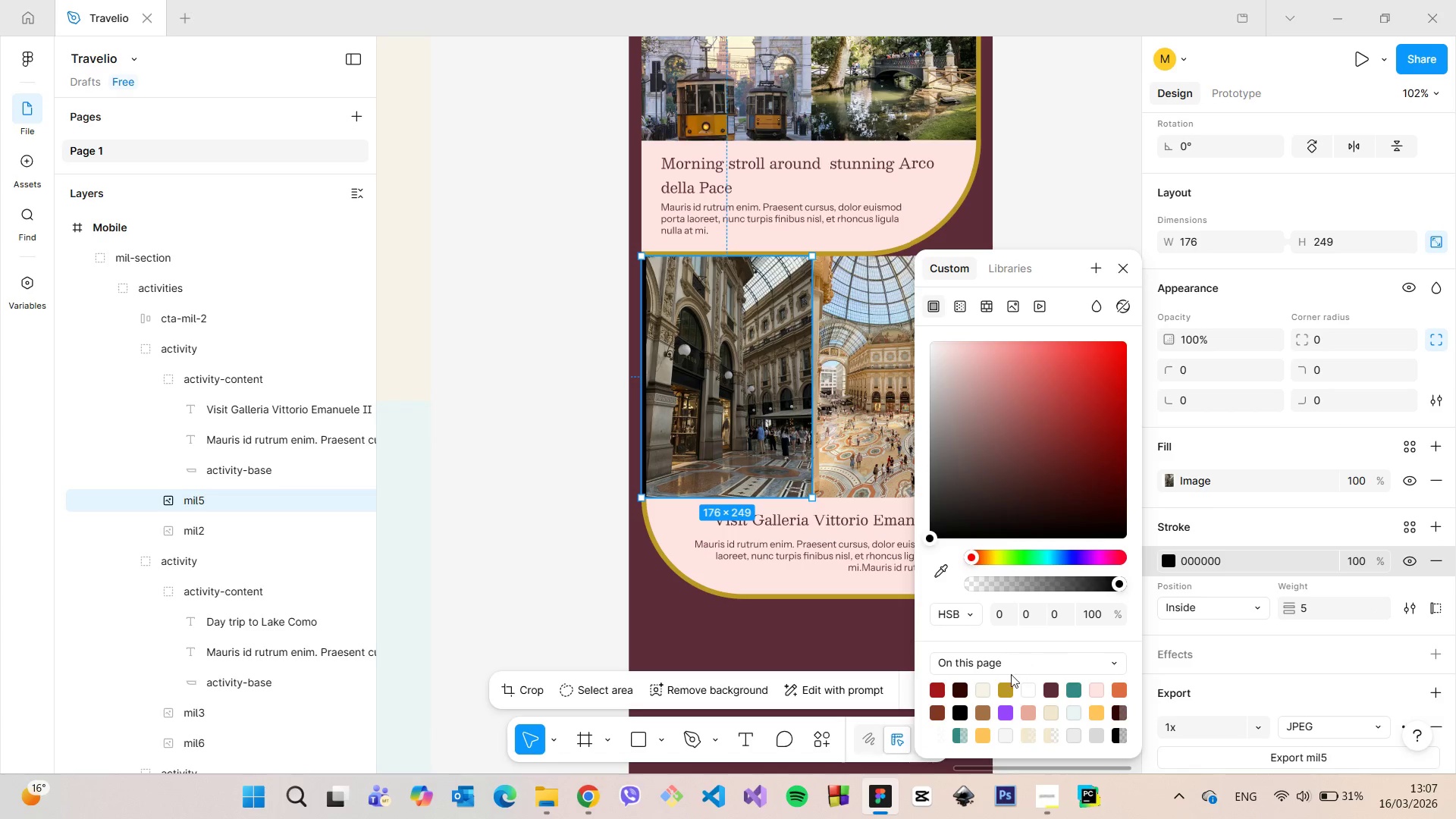 
left_click([1003, 689])
 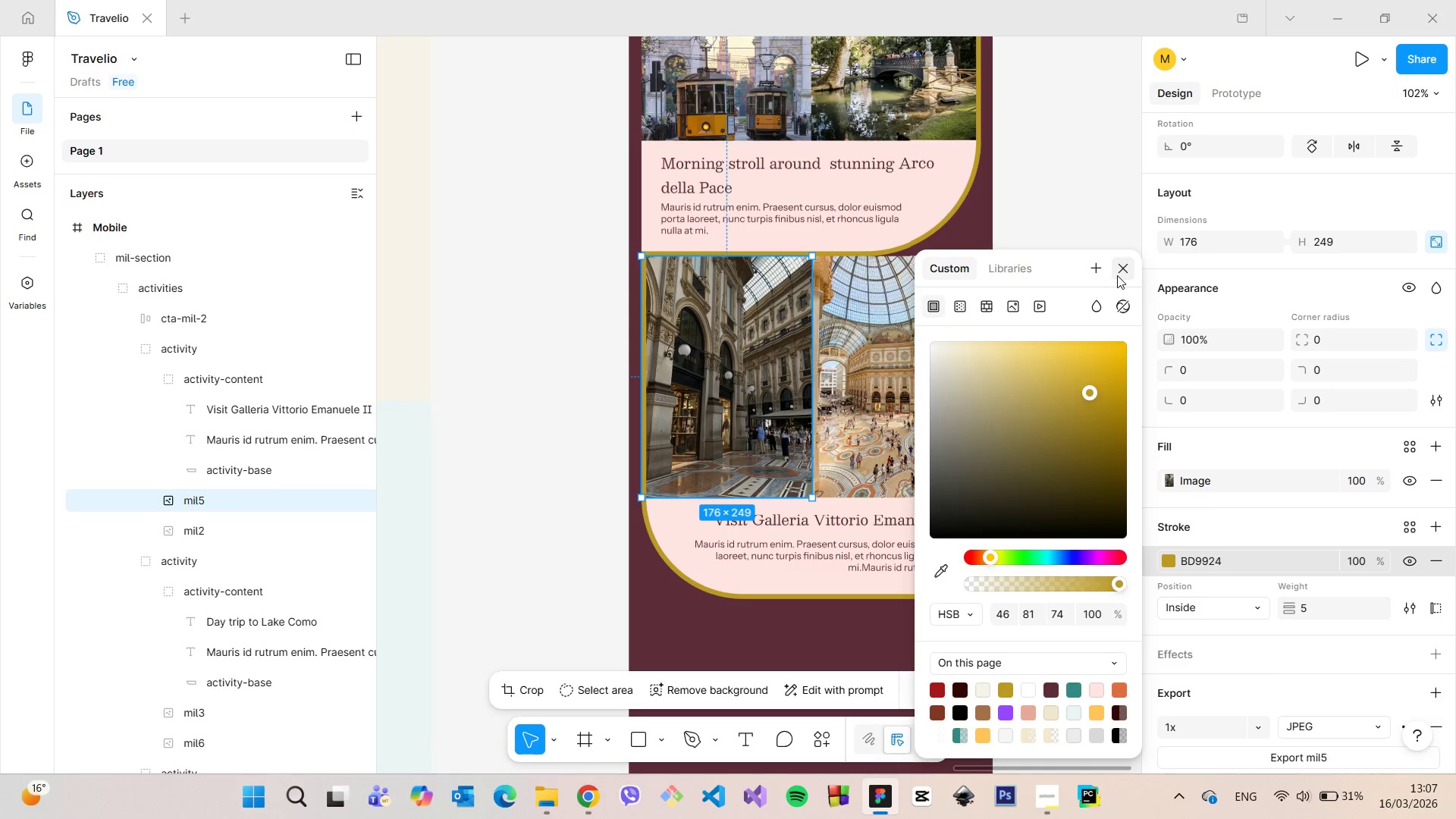 
double_click([1103, 275])
 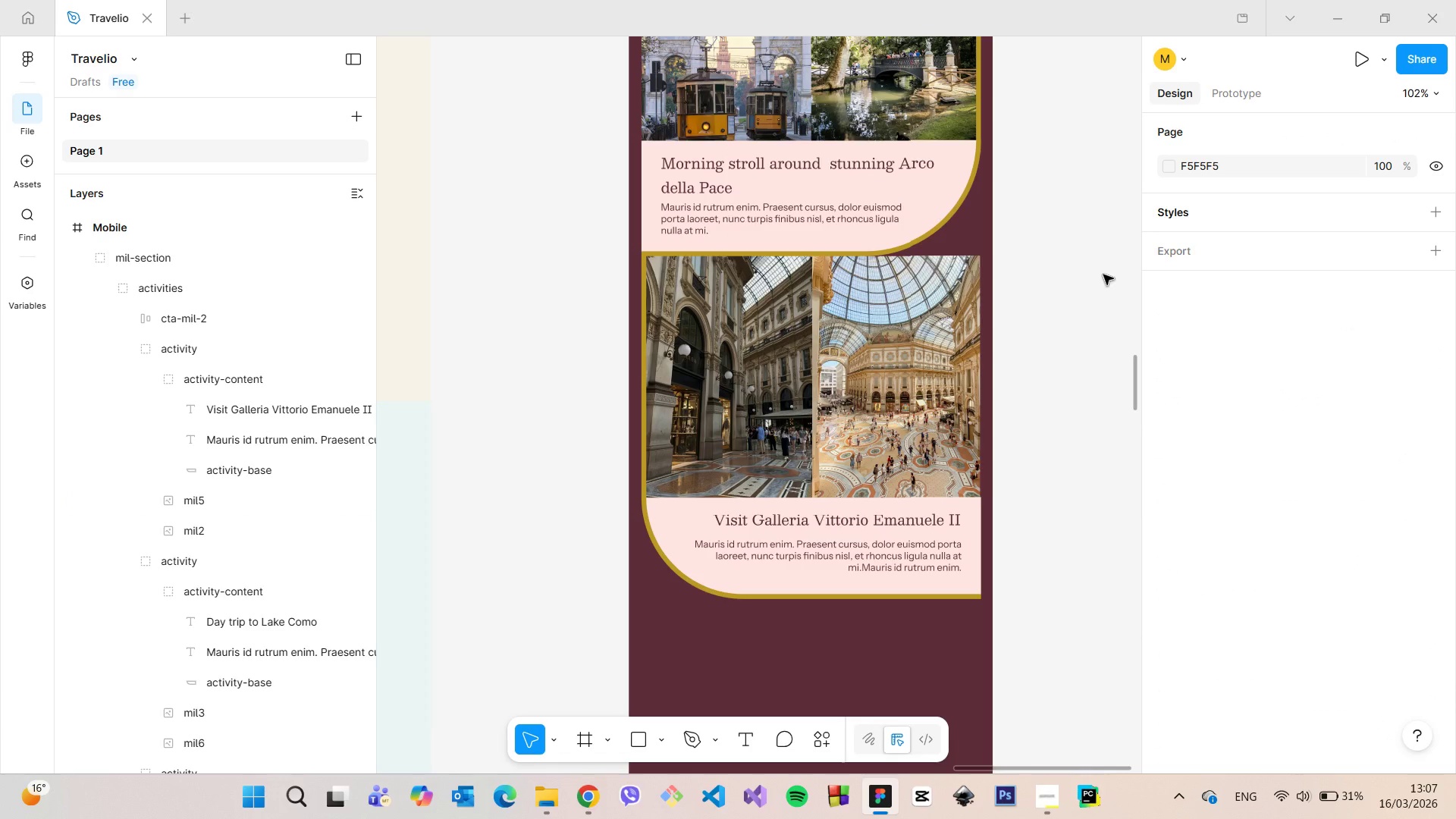 
scroll: coordinate [1094, 306], scroll_direction: down, amount: 16.0
 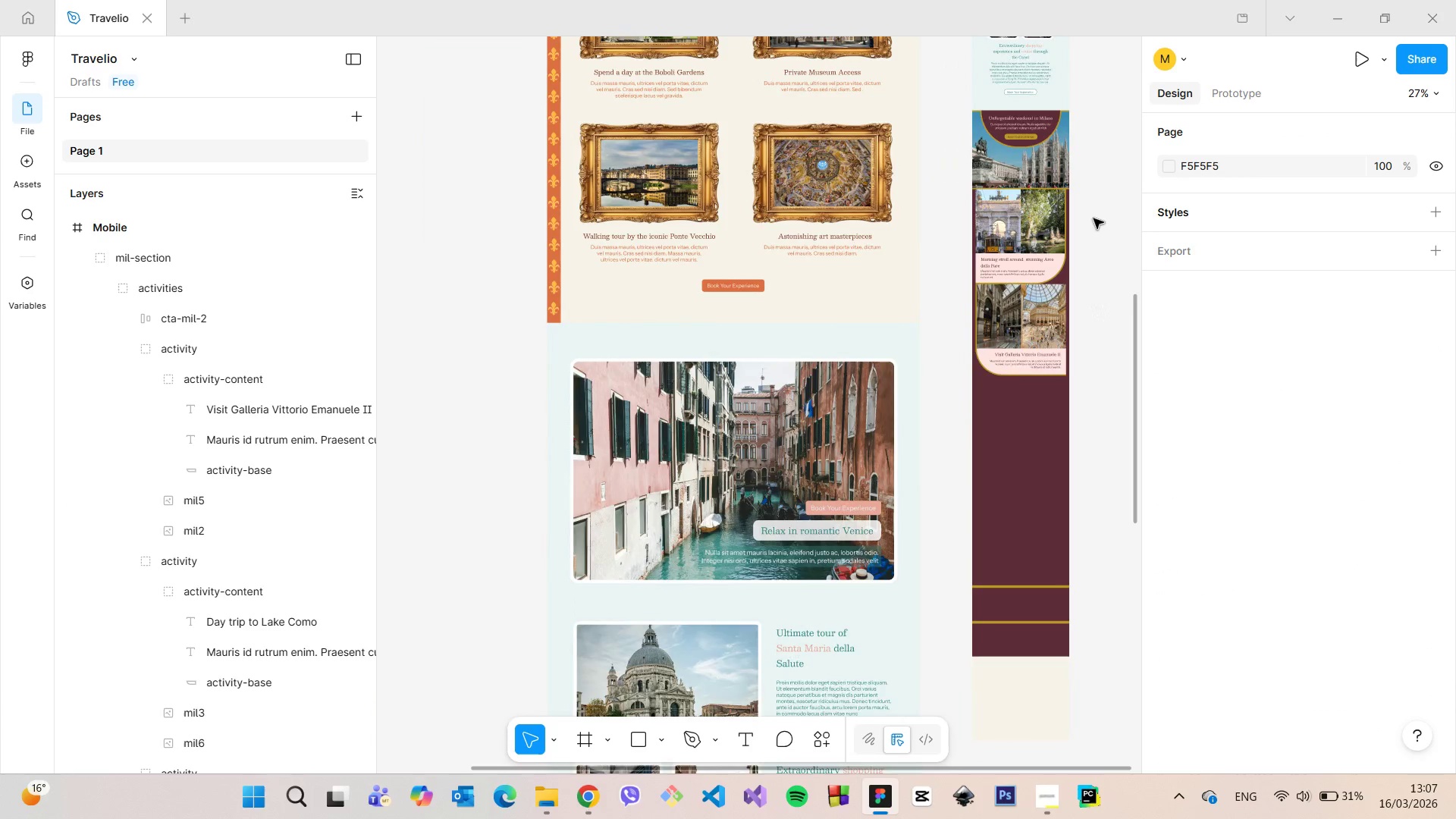 
scroll: coordinate [1081, 177], scroll_direction: up, amount: 6.0
 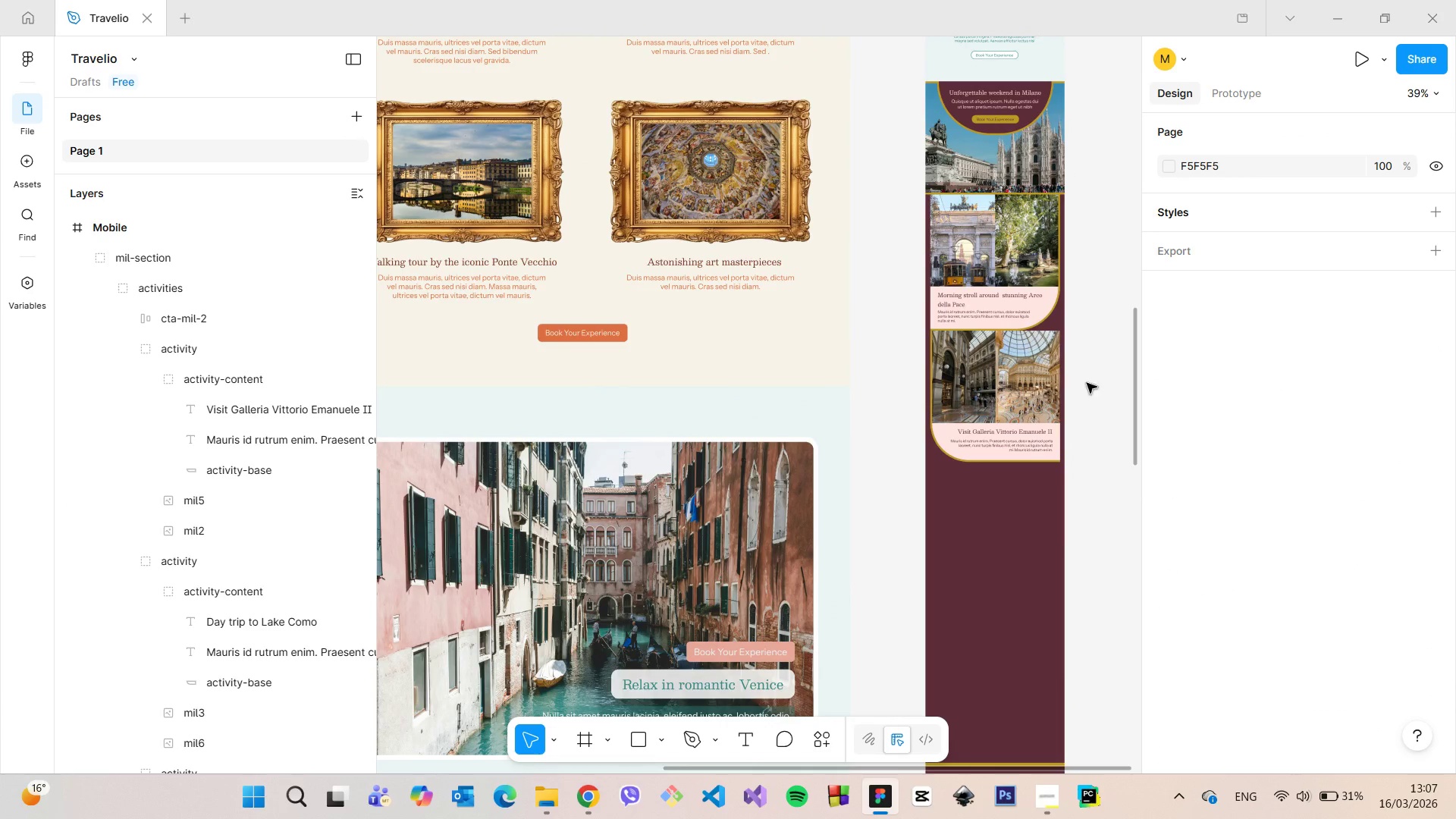 
scroll: coordinate [1088, 384], scroll_direction: down, amount: 5.0
 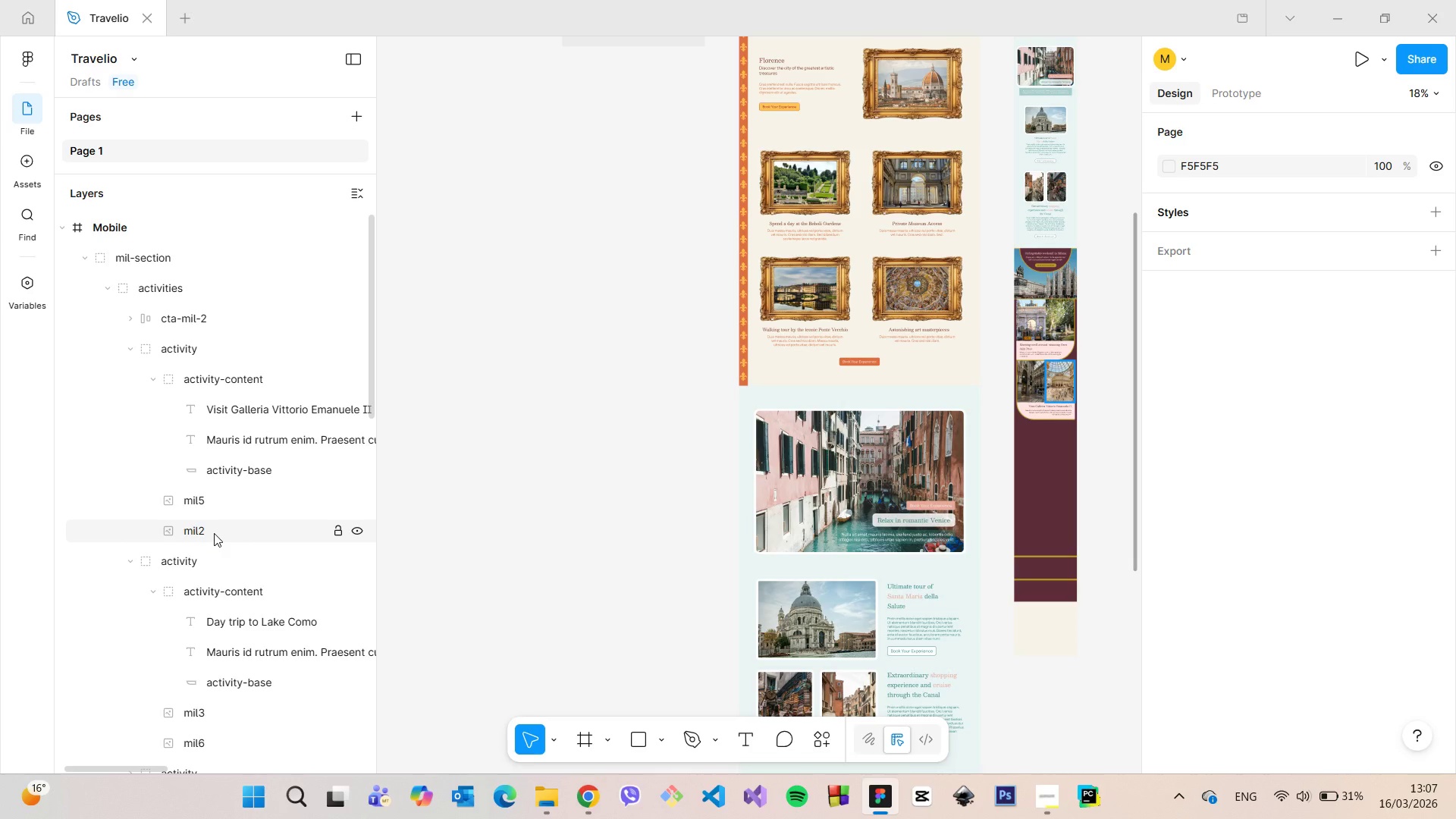 
wait(5.13)
 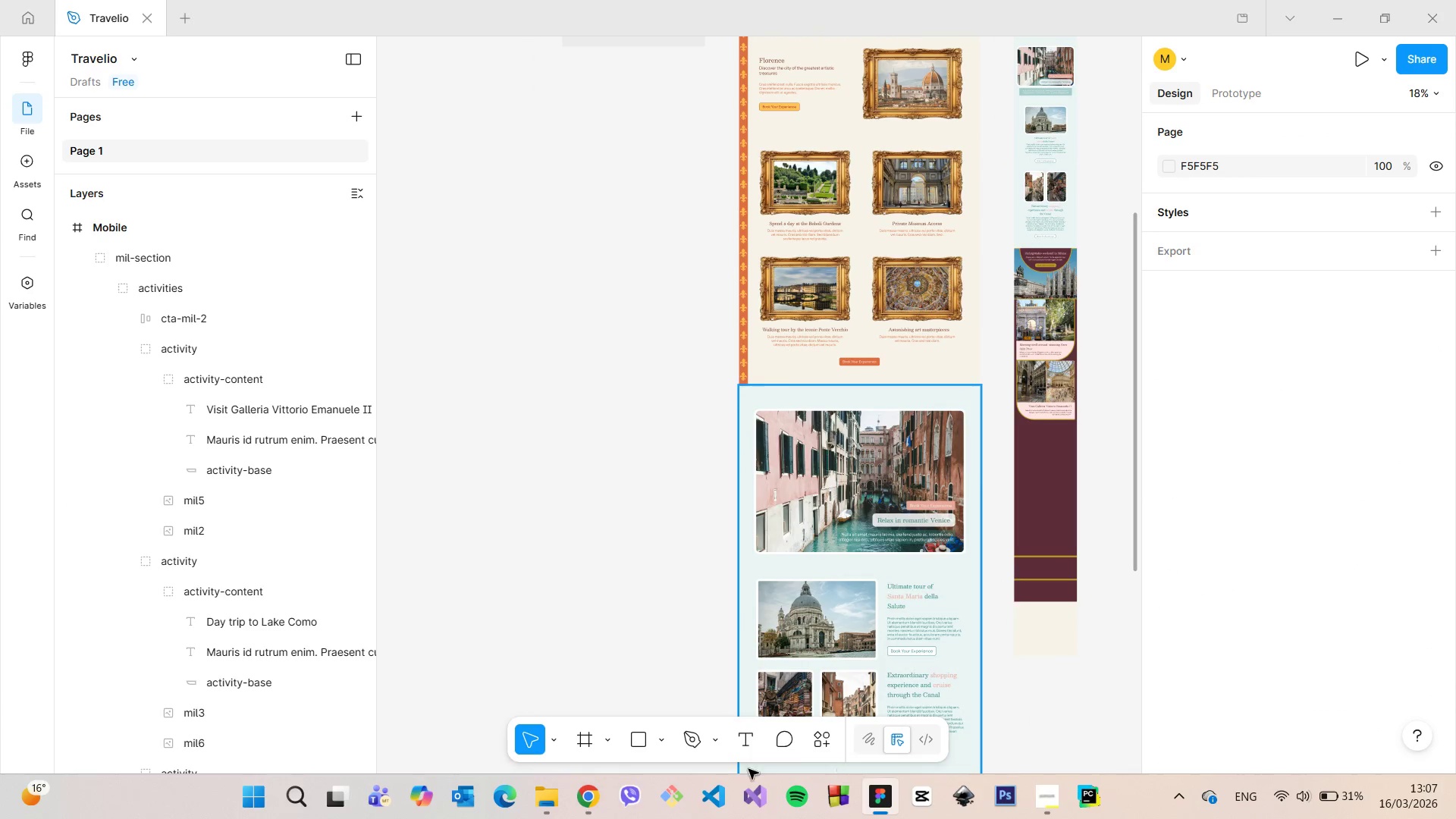 
left_click([128, 344])
 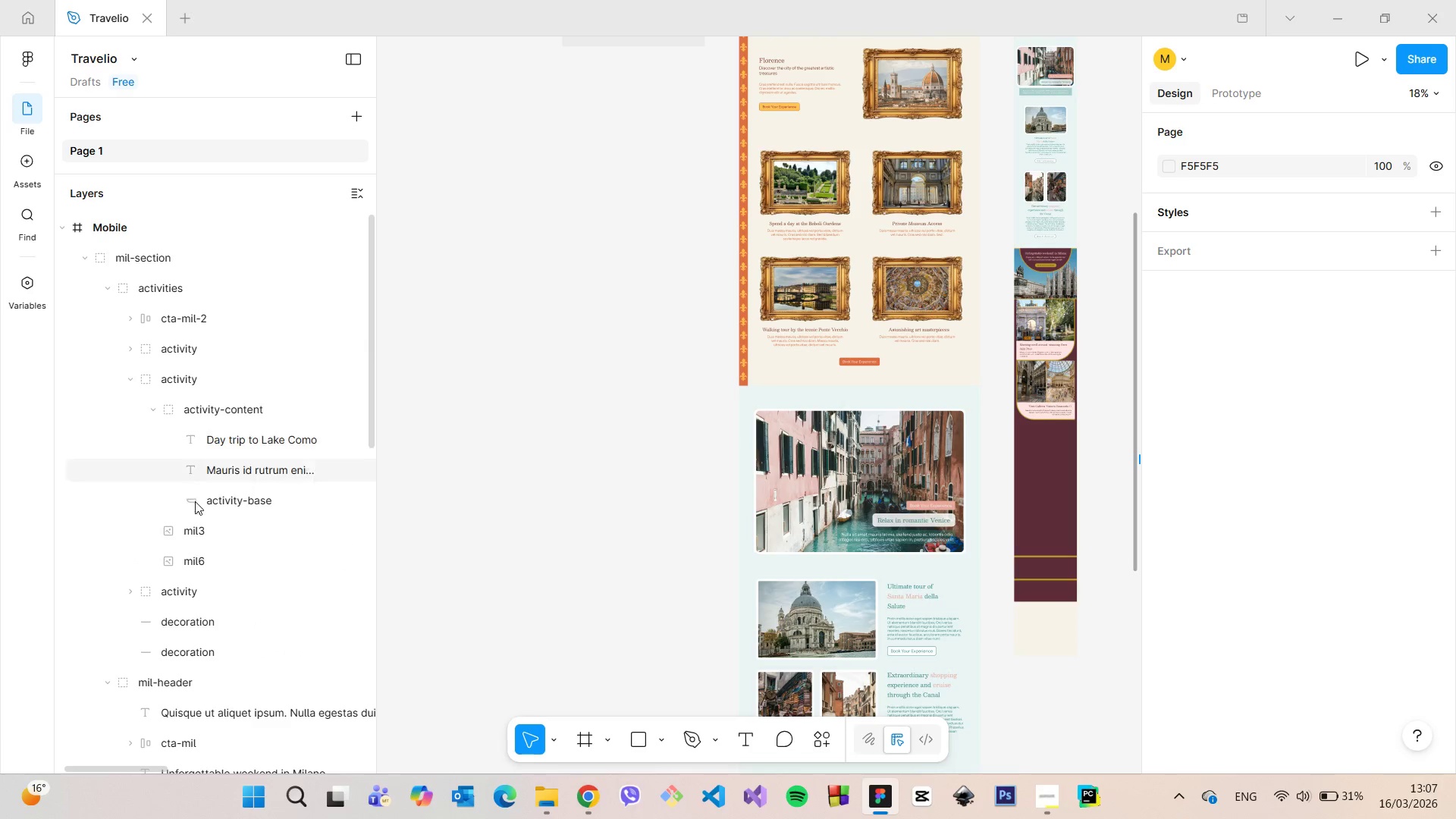 
left_click([201, 535])
 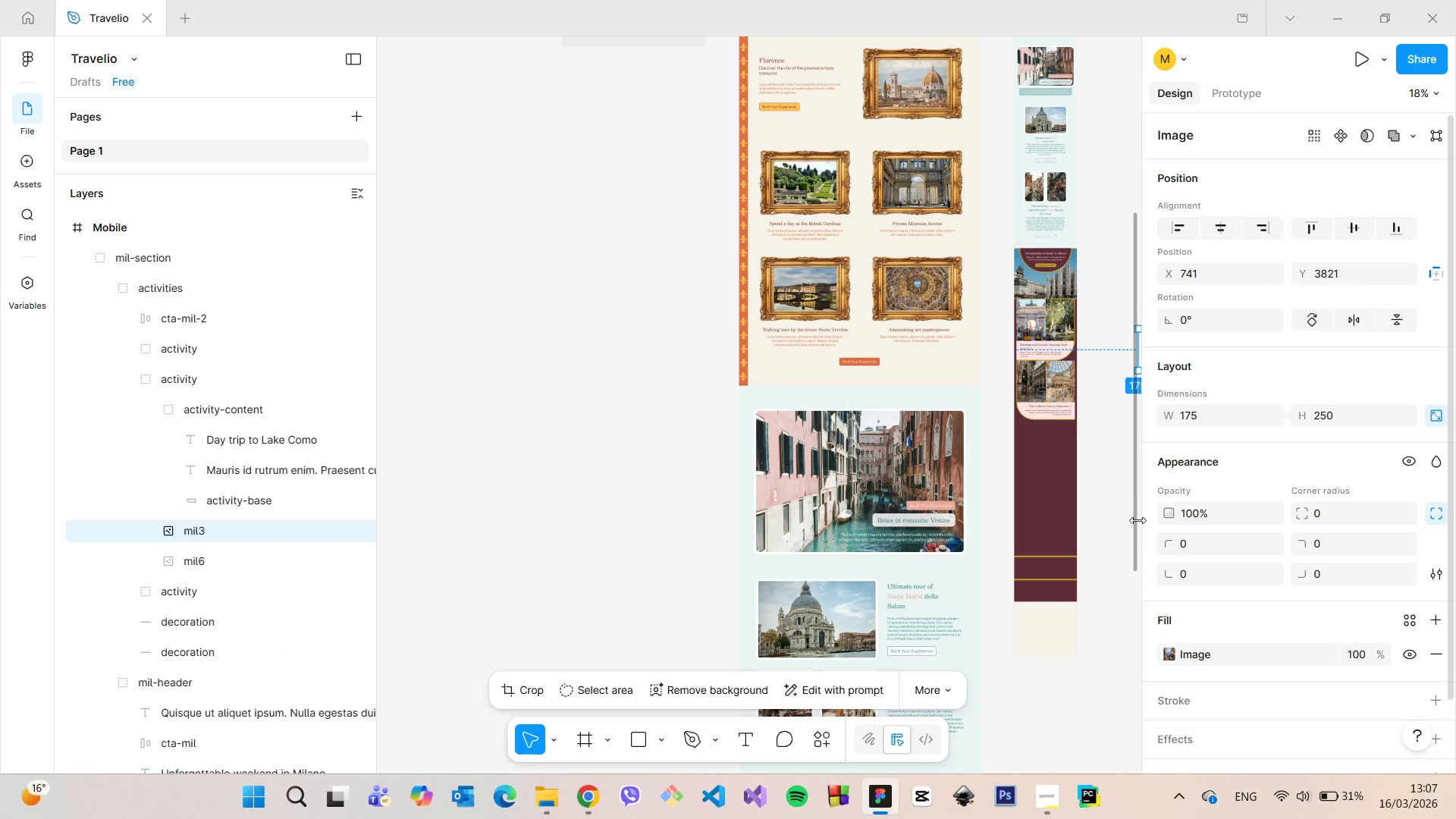 
scroll: coordinate [1054, 642], scroll_direction: down, amount: 6.0
 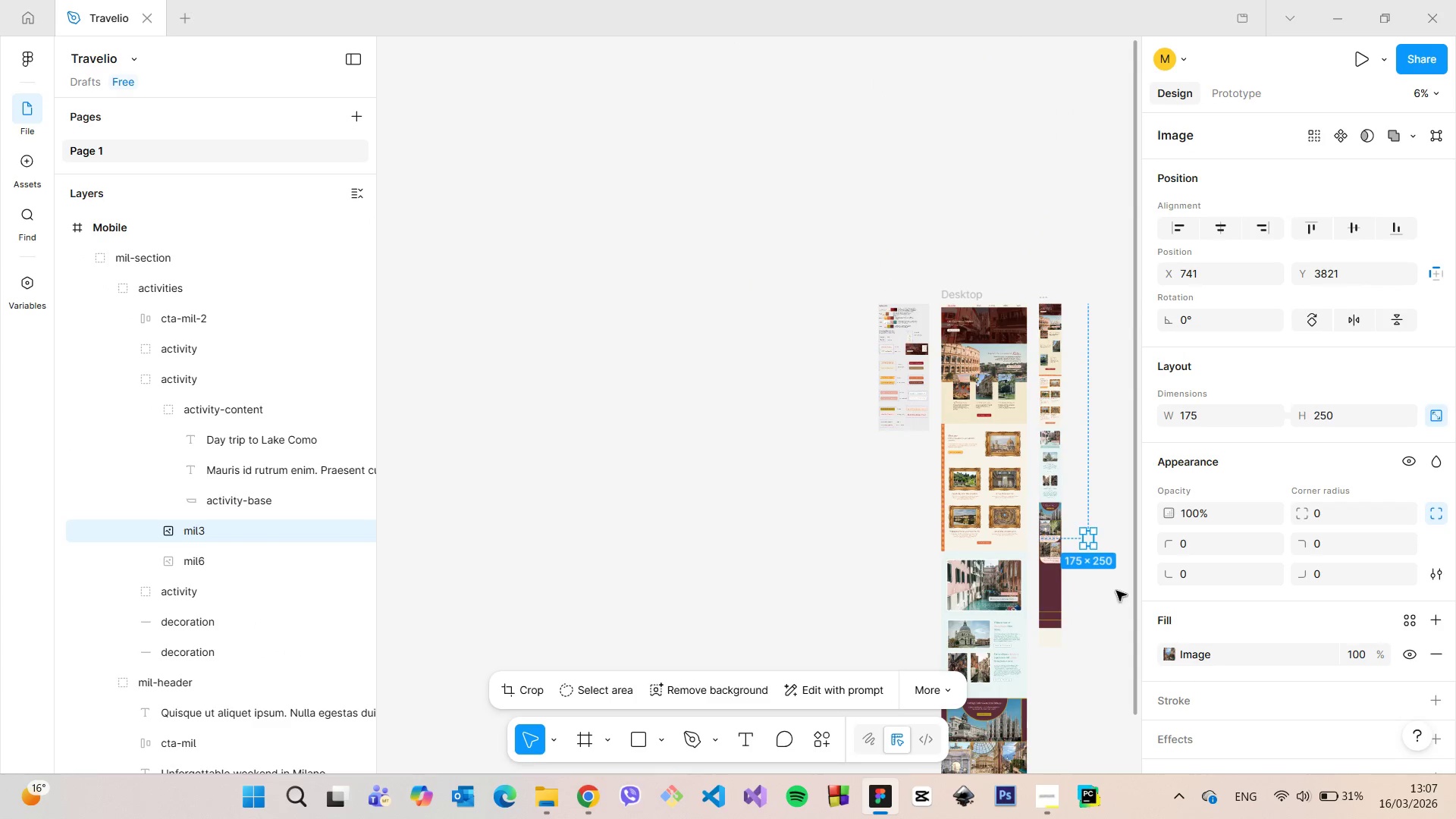 
scroll: coordinate [1135, 560], scroll_direction: up, amount: 9.0
 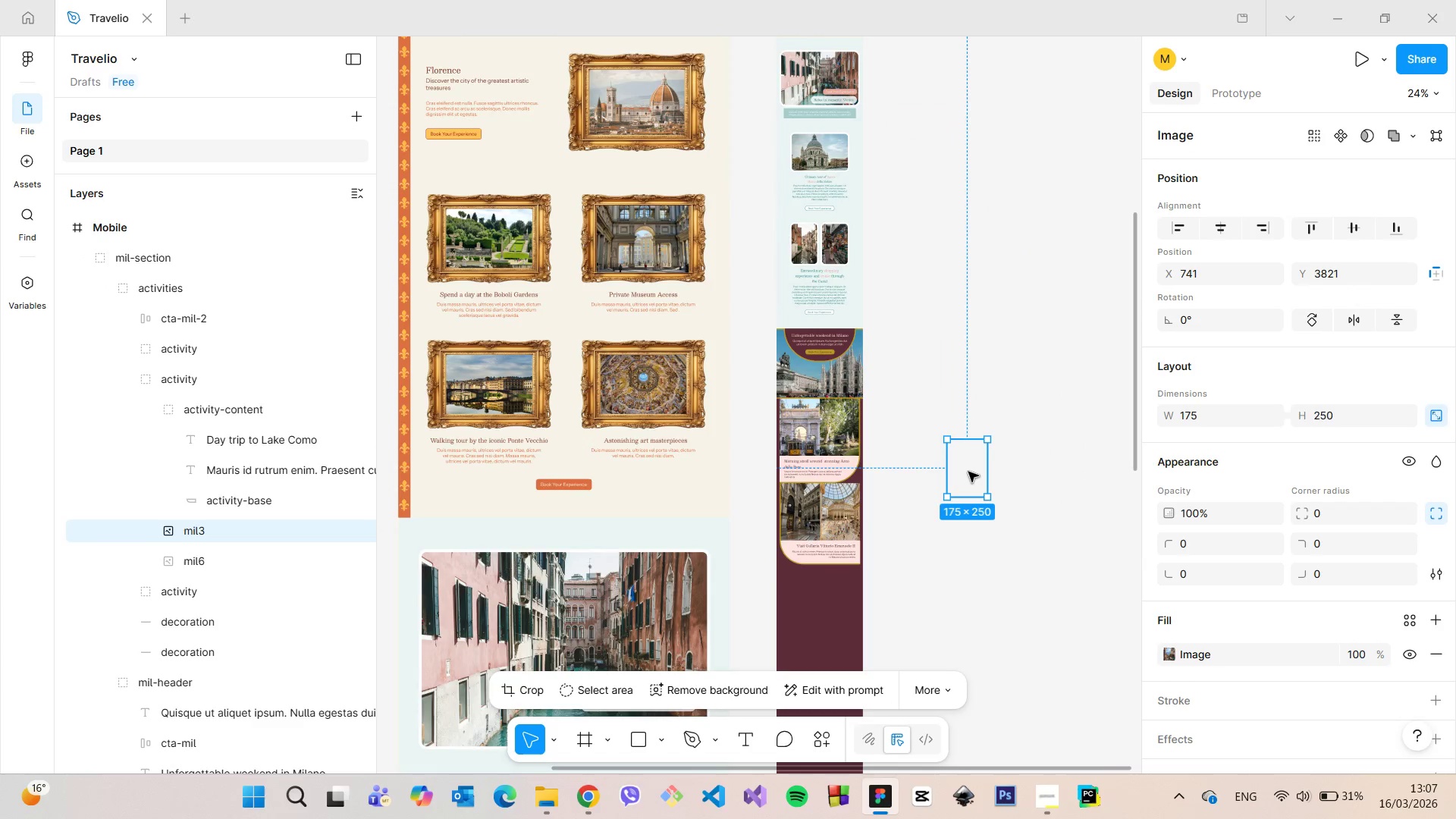 
left_click_drag(start_coordinate=[968, 472], to_coordinate=[808, 608])
 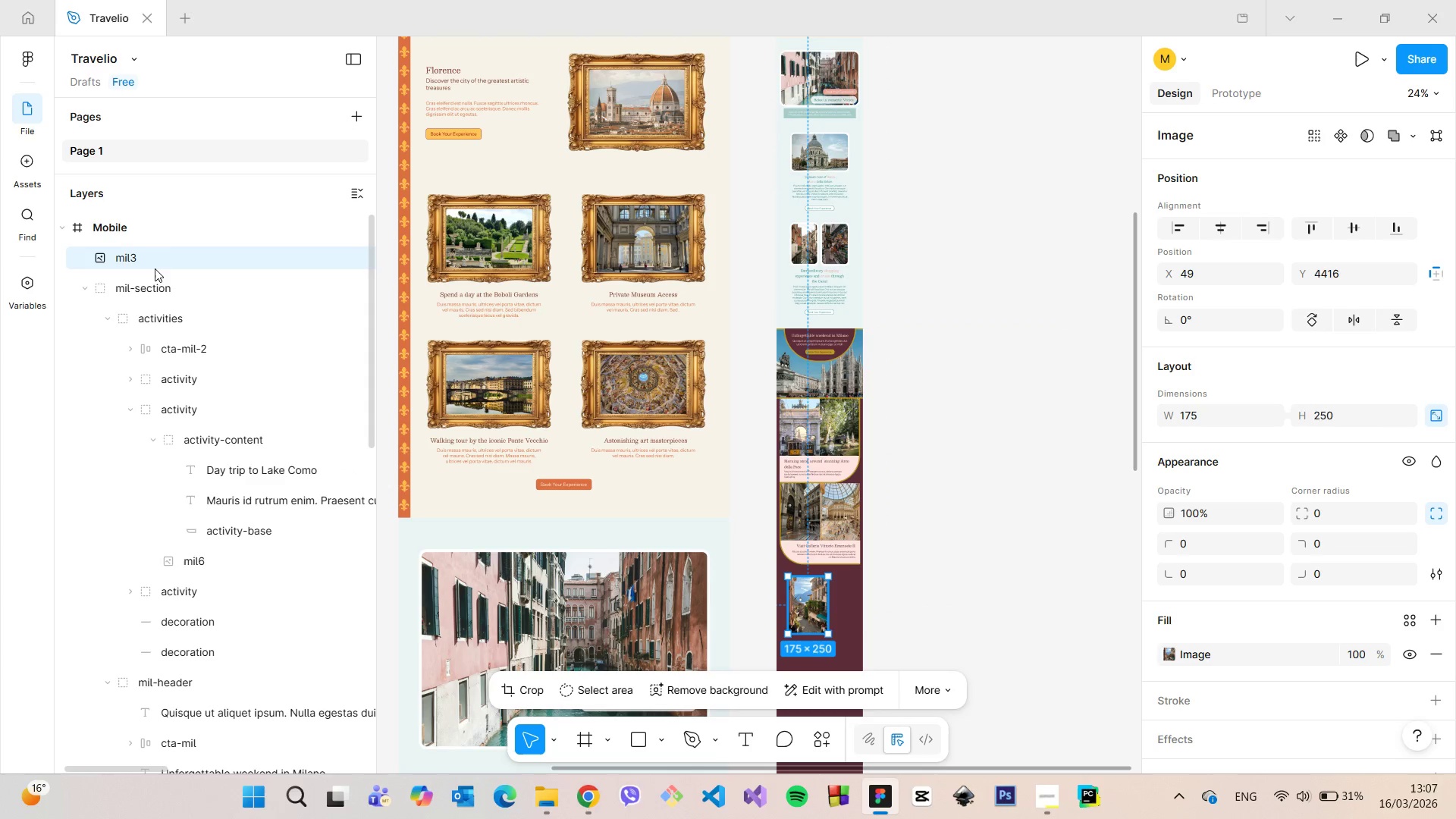 
left_click_drag(start_coordinate=[147, 256], to_coordinate=[232, 545])
 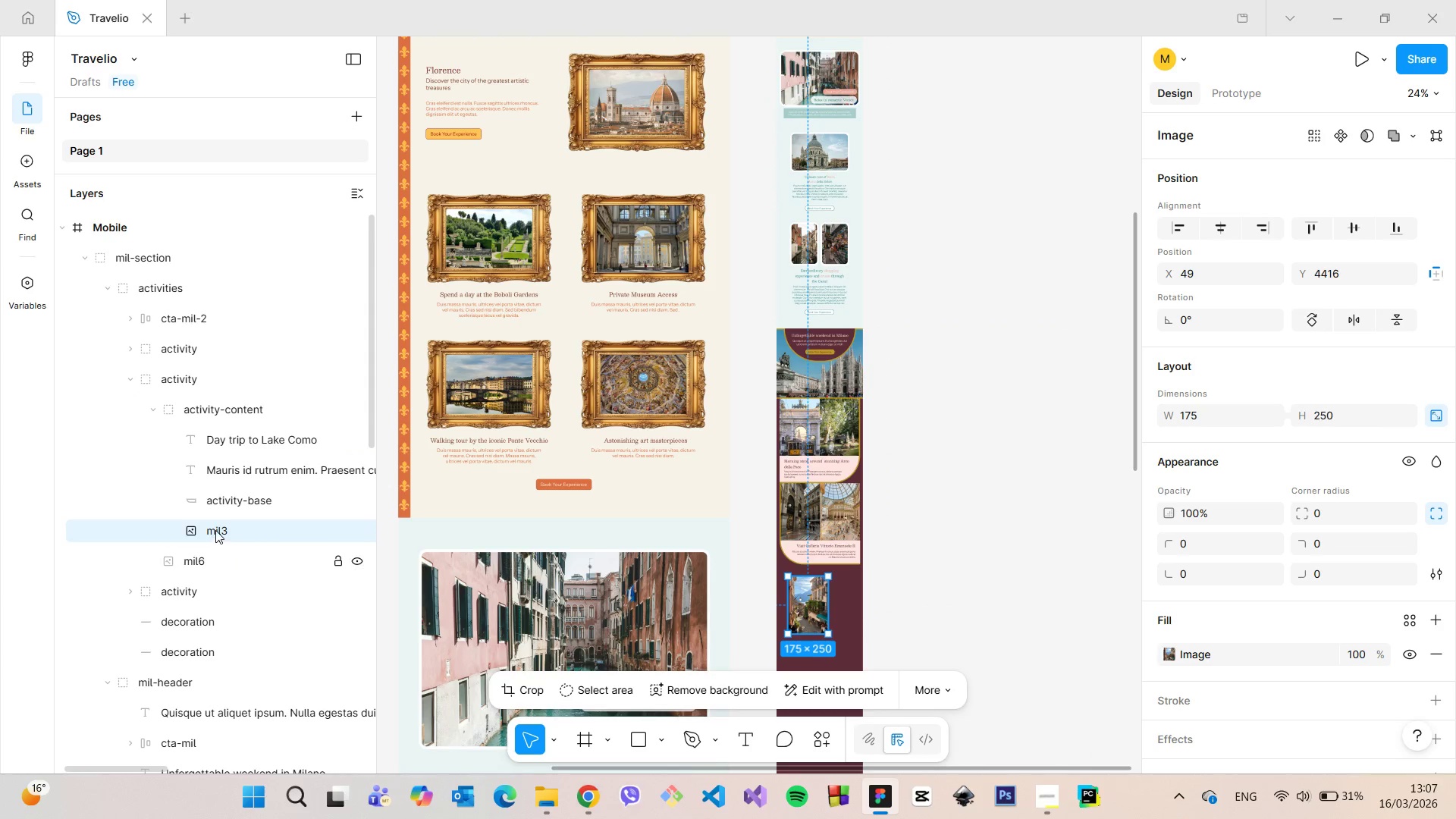 
left_click_drag(start_coordinate=[215, 529], to_coordinate=[176, 526])
 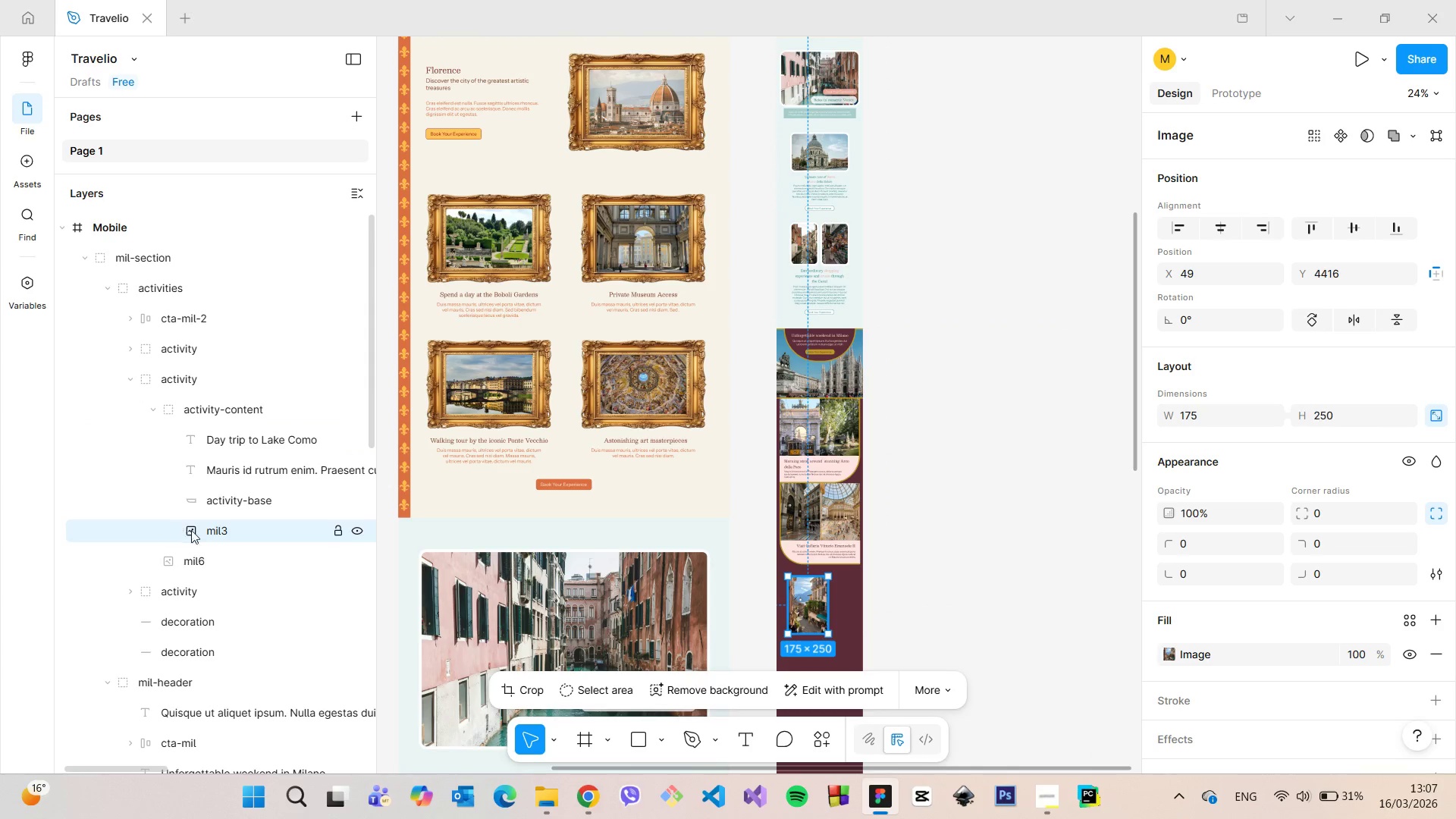 
left_click_drag(start_coordinate=[206, 531], to_coordinate=[170, 525])
 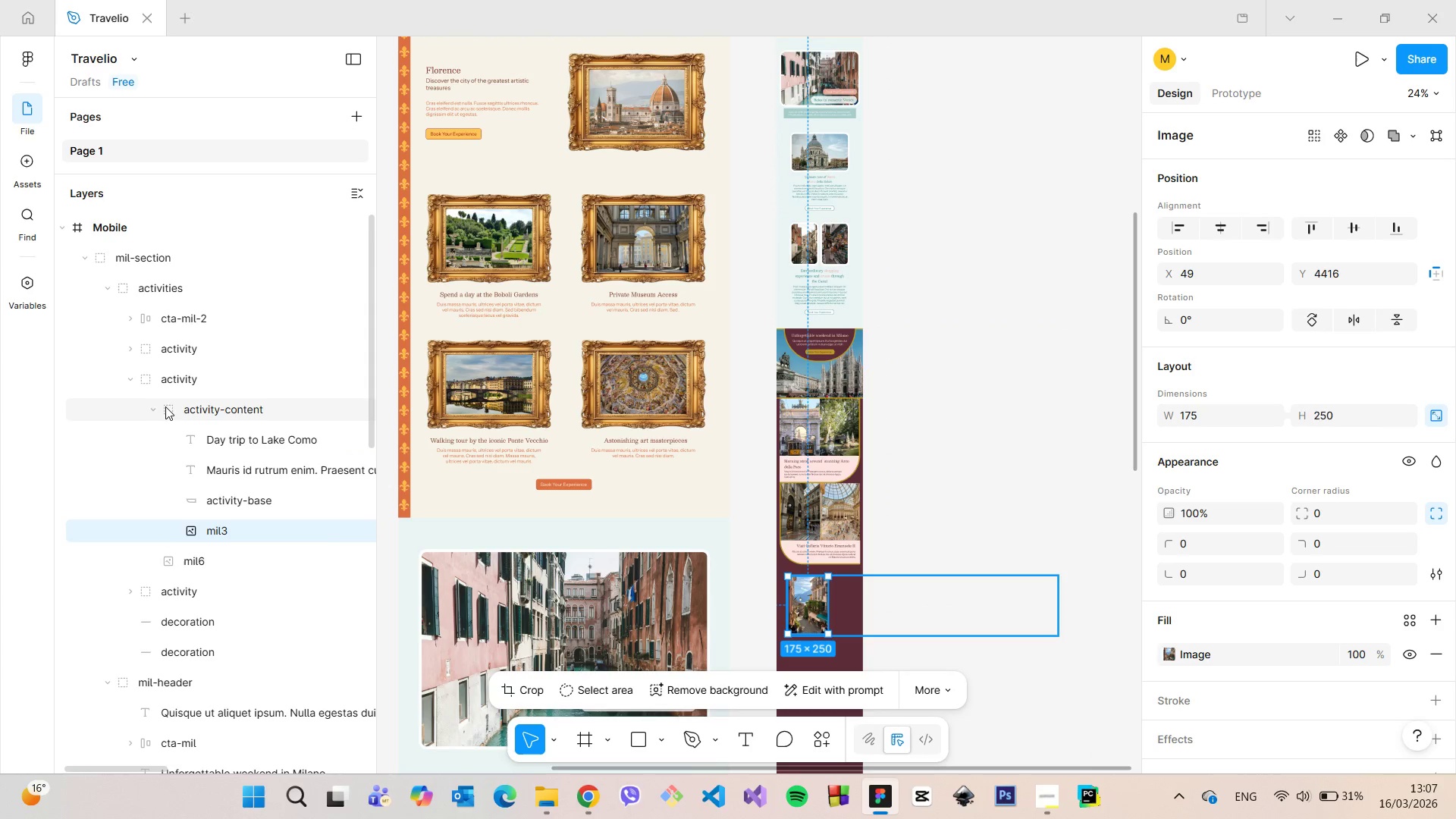 
left_click([152, 406])
 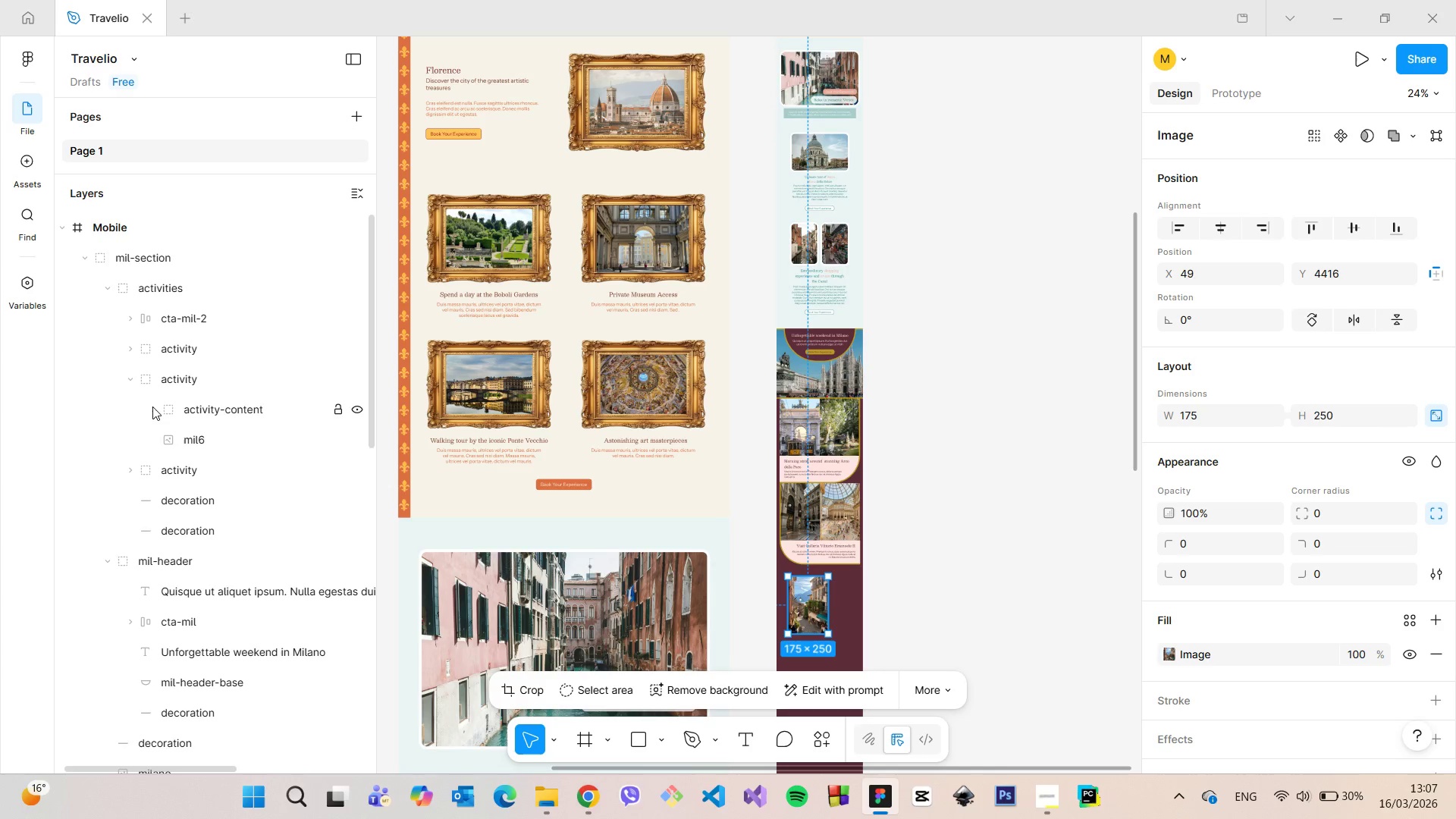 
left_click([152, 406])
 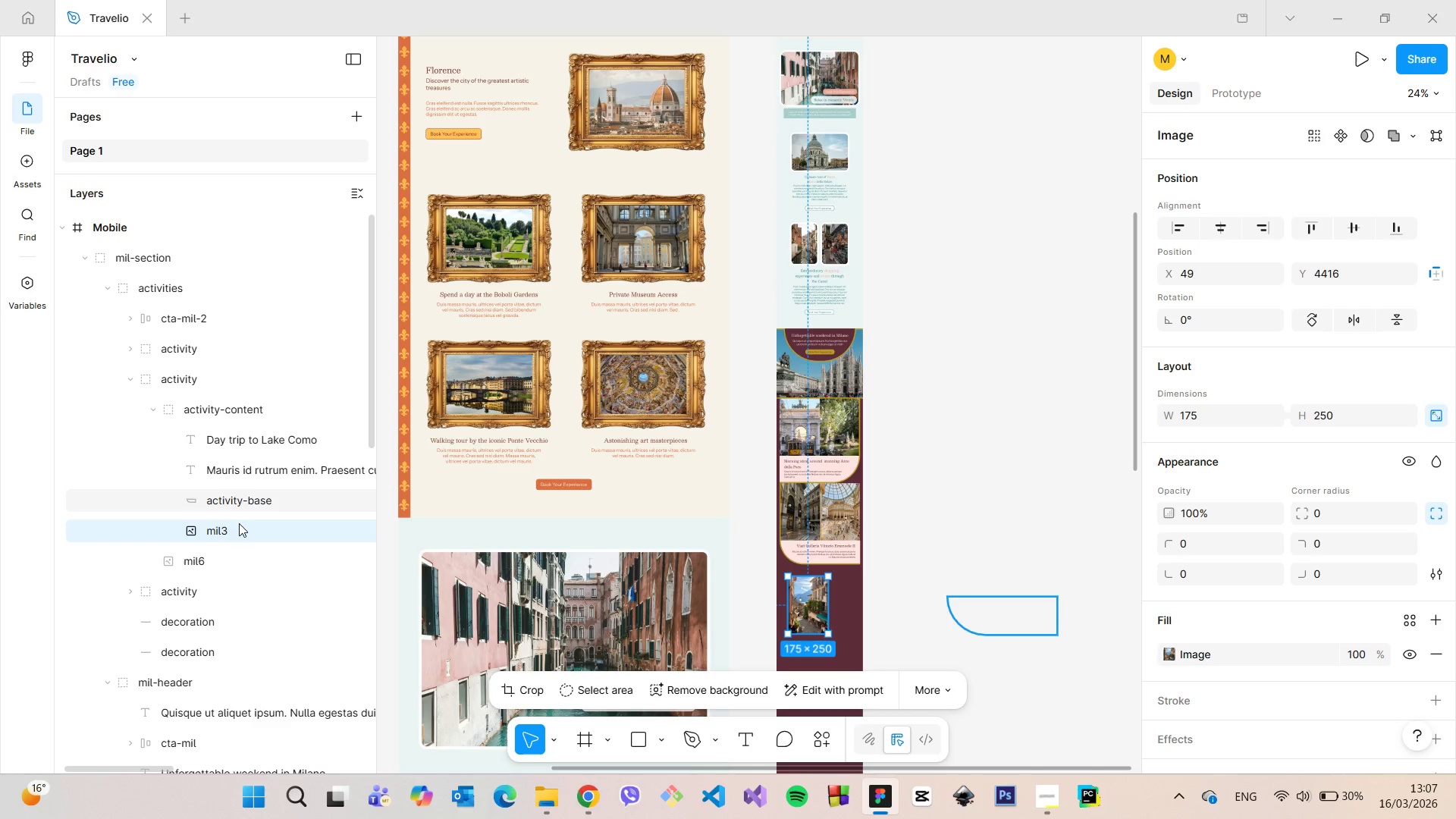 
left_click_drag(start_coordinate=[235, 527], to_coordinate=[111, 517])
 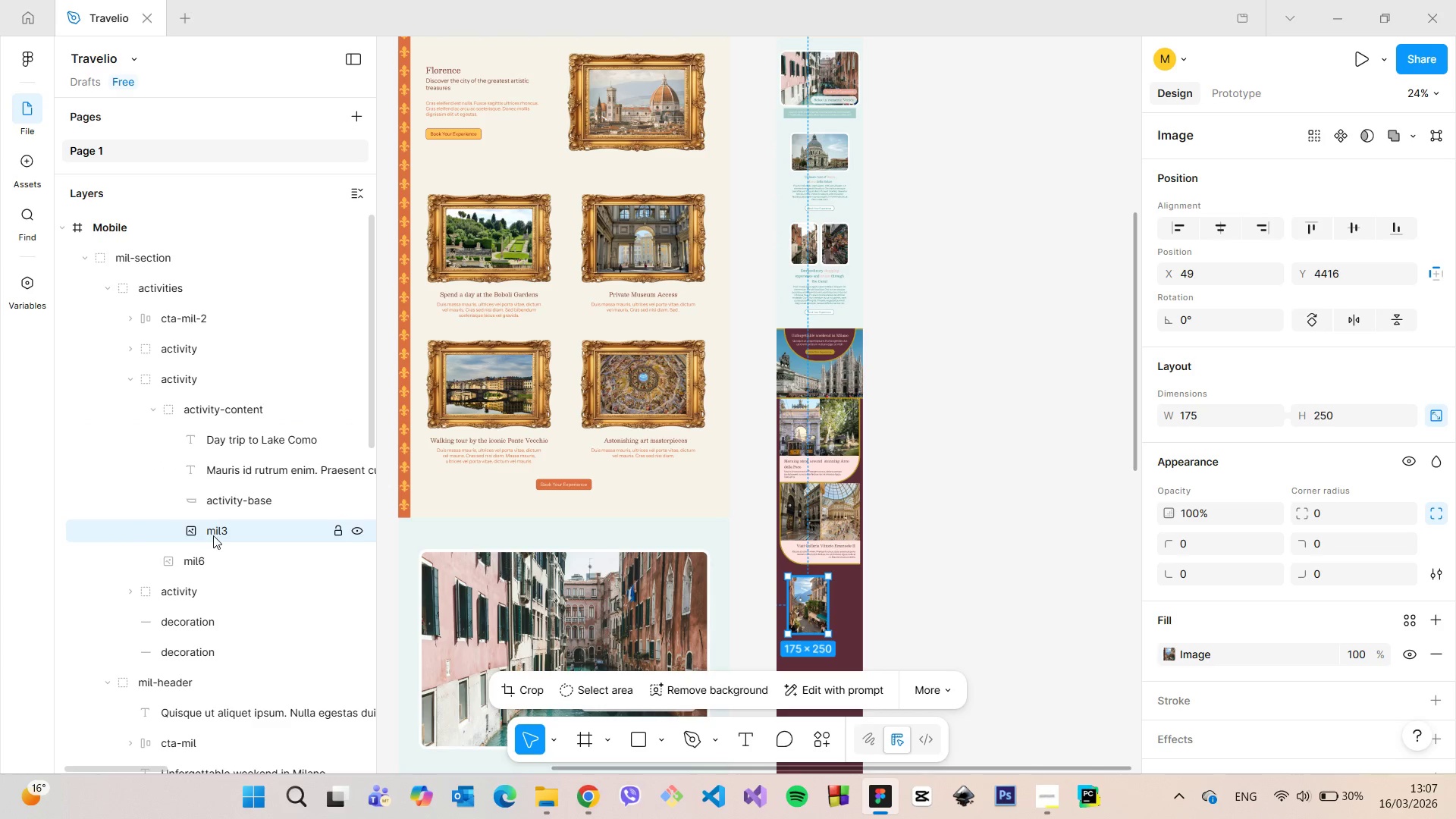 
left_click_drag(start_coordinate=[213, 535], to_coordinate=[206, 478])
 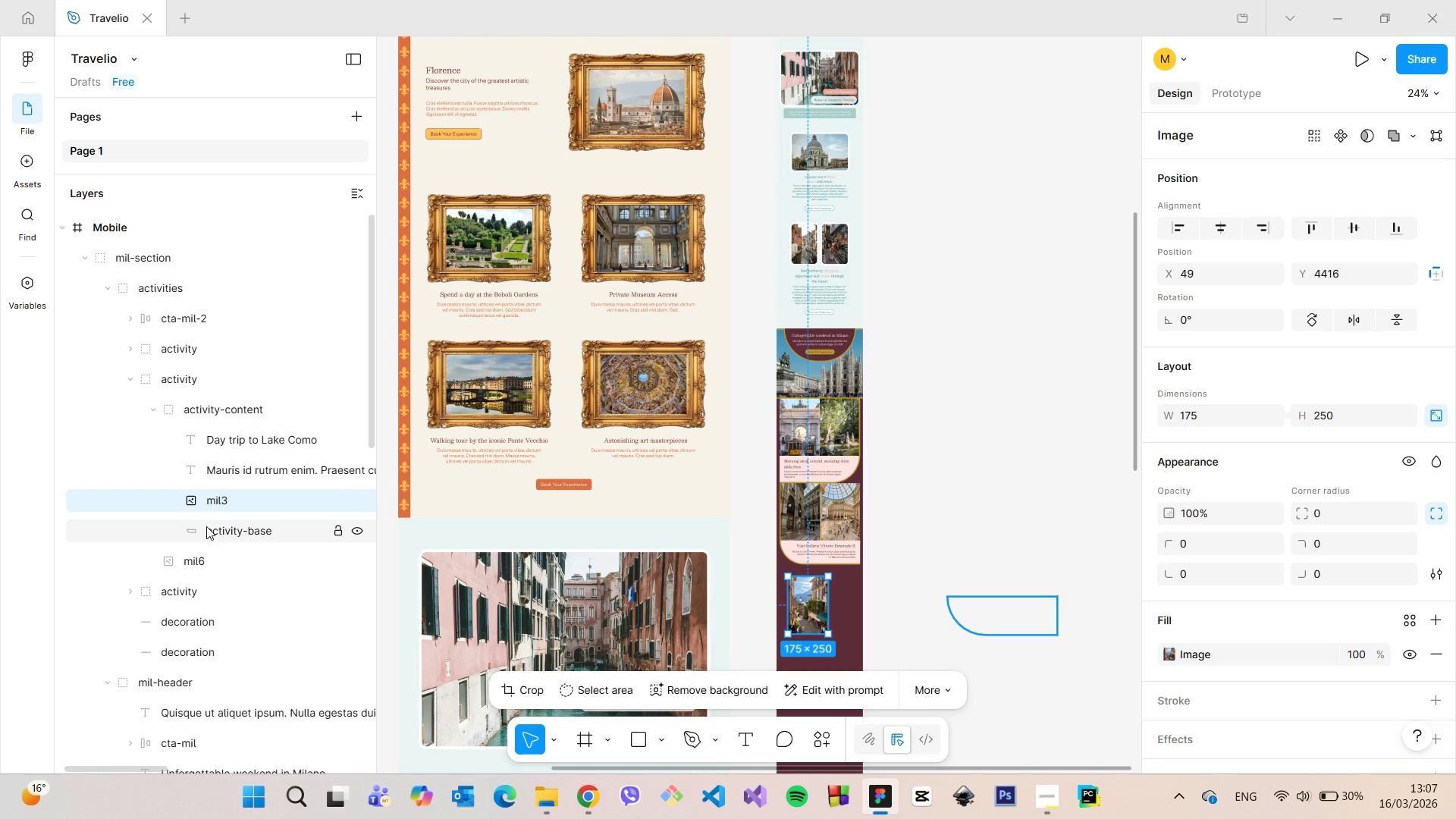 
left_click_drag(start_coordinate=[206, 527], to_coordinate=[203, 501])
 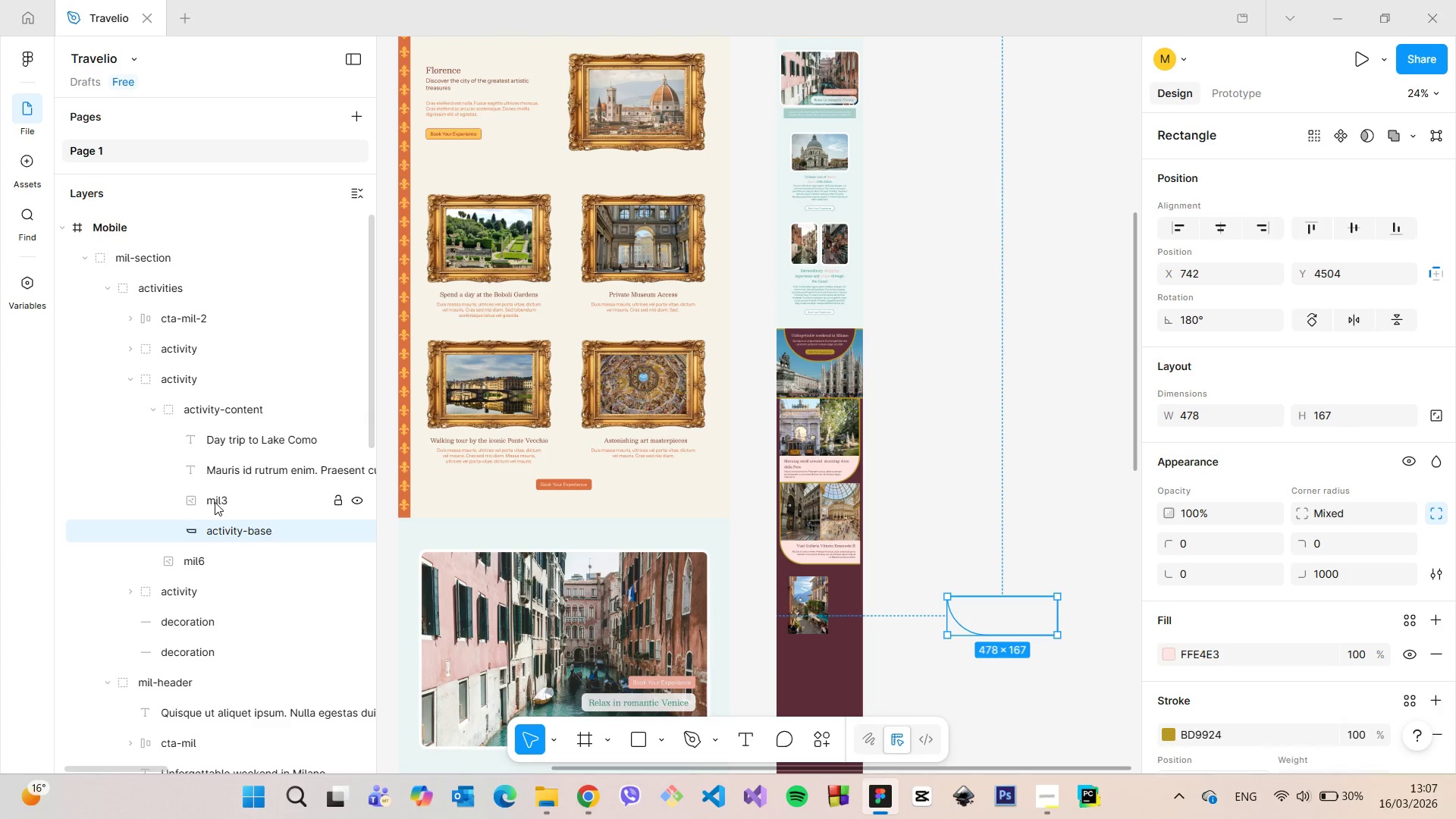 
left_click([215, 502])
 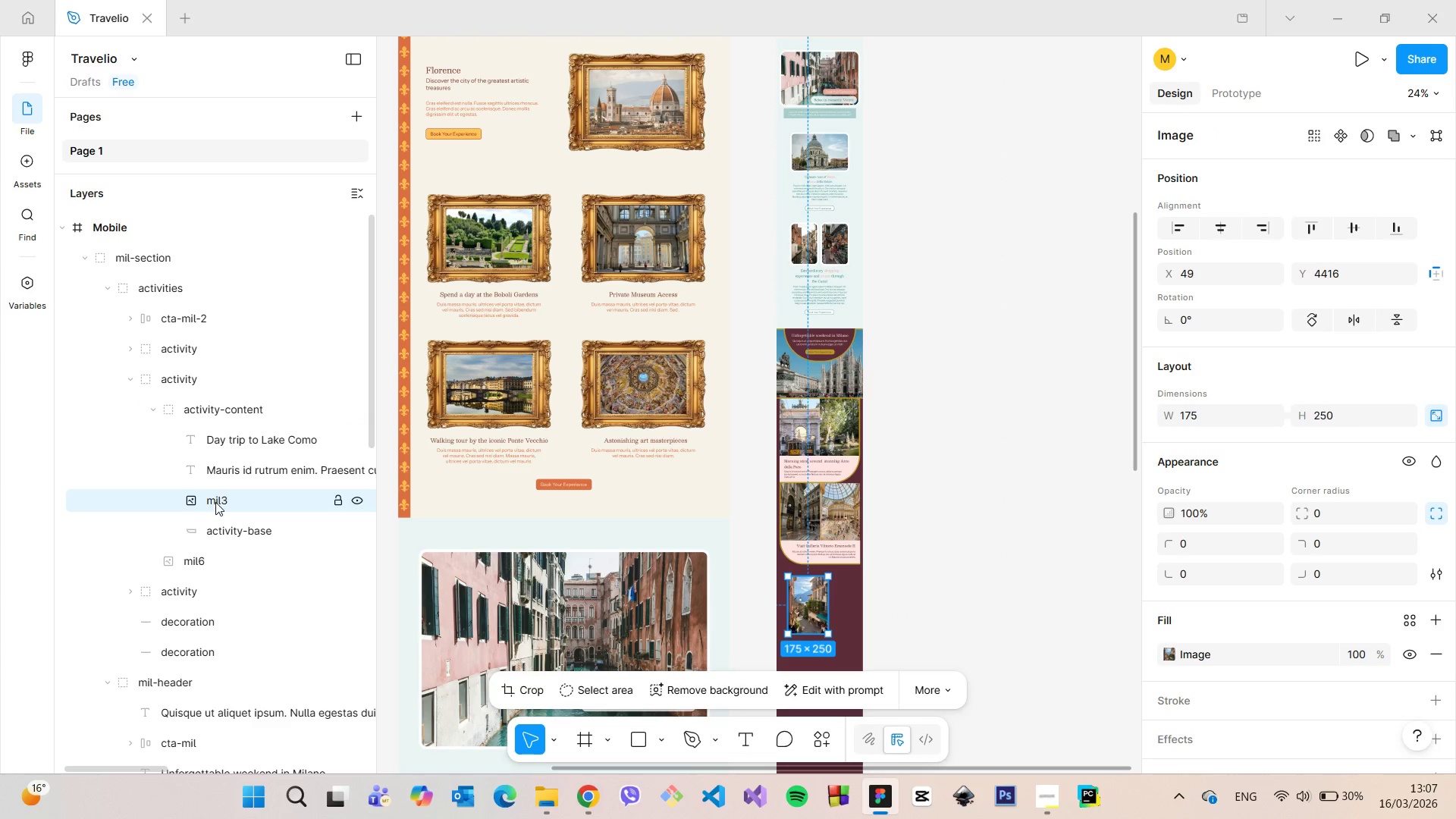 
left_click_drag(start_coordinate=[216, 500], to_coordinate=[177, 392])
 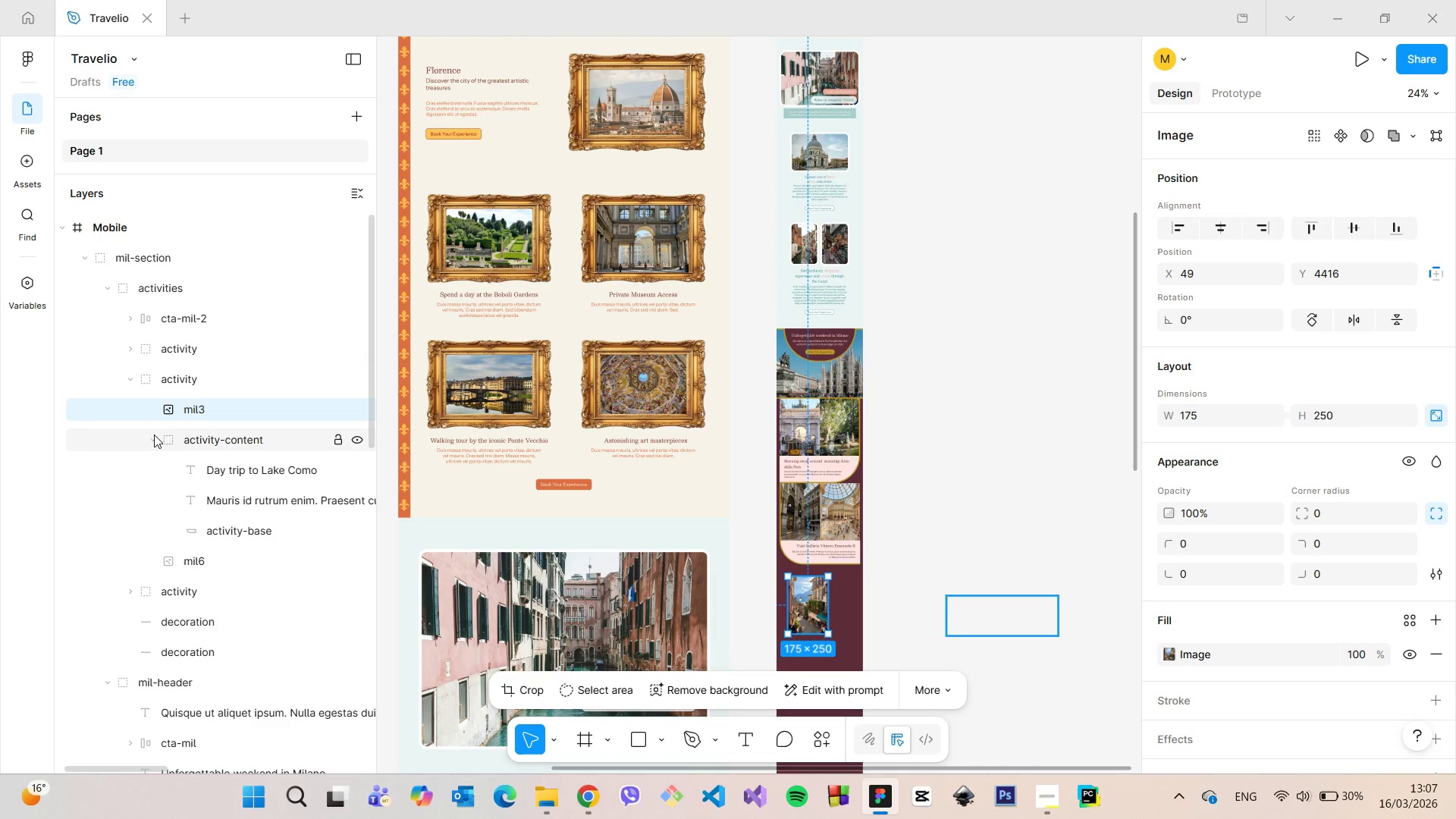 
left_click([152, 438])
 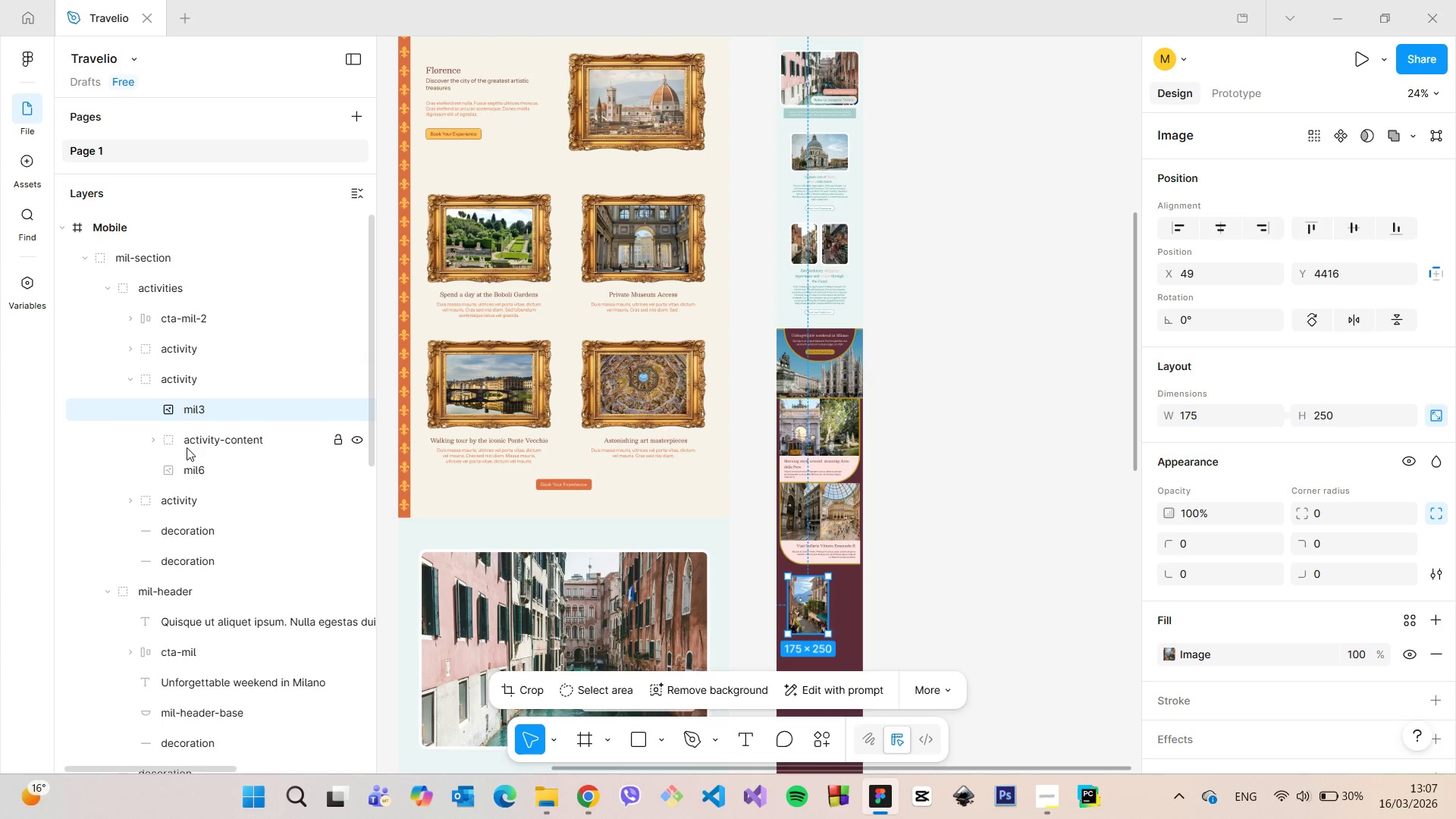 
left_click_drag(start_coordinate=[187, 445], to_coordinate=[190, 400])
 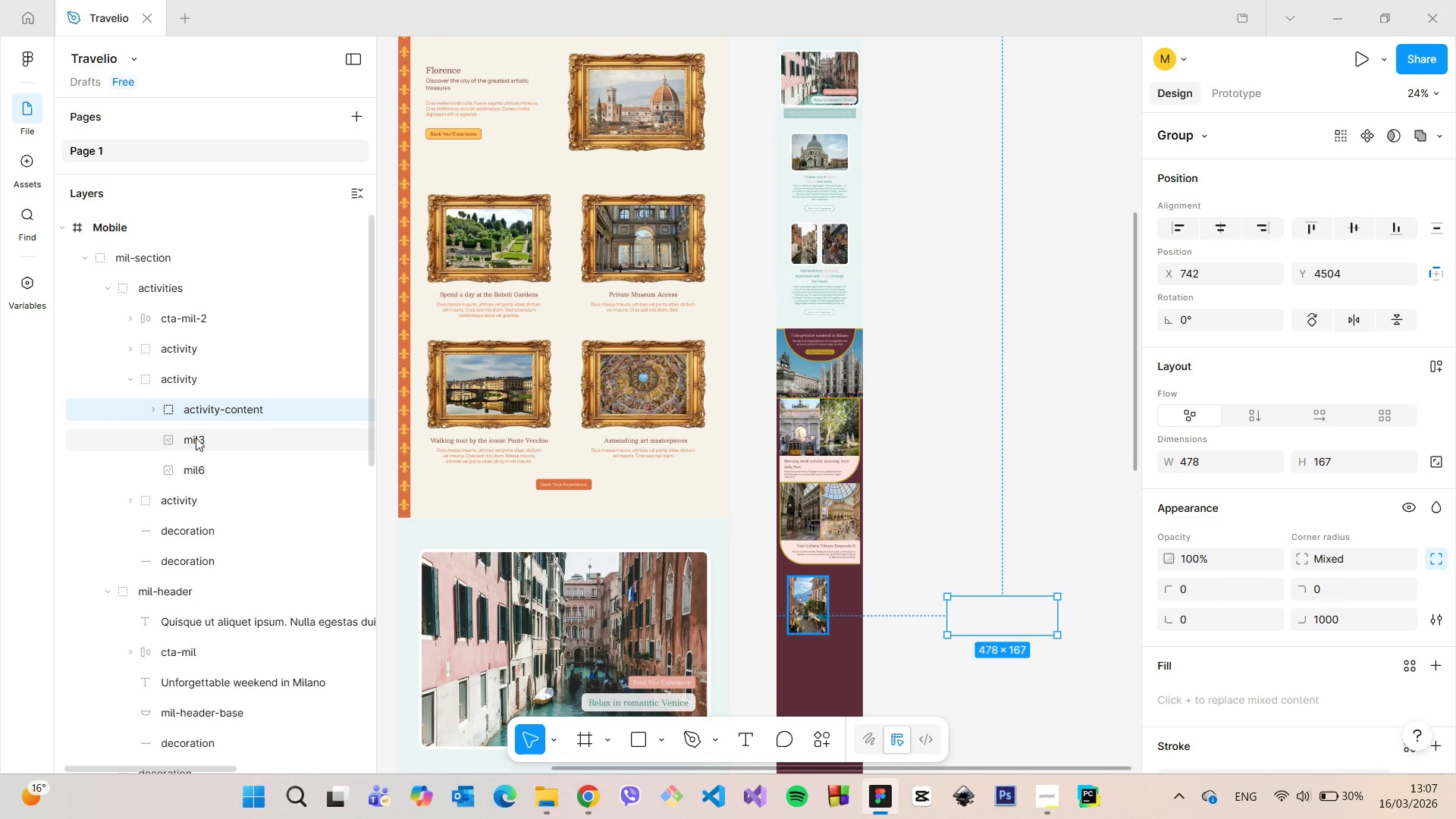 
left_click([196, 443])
 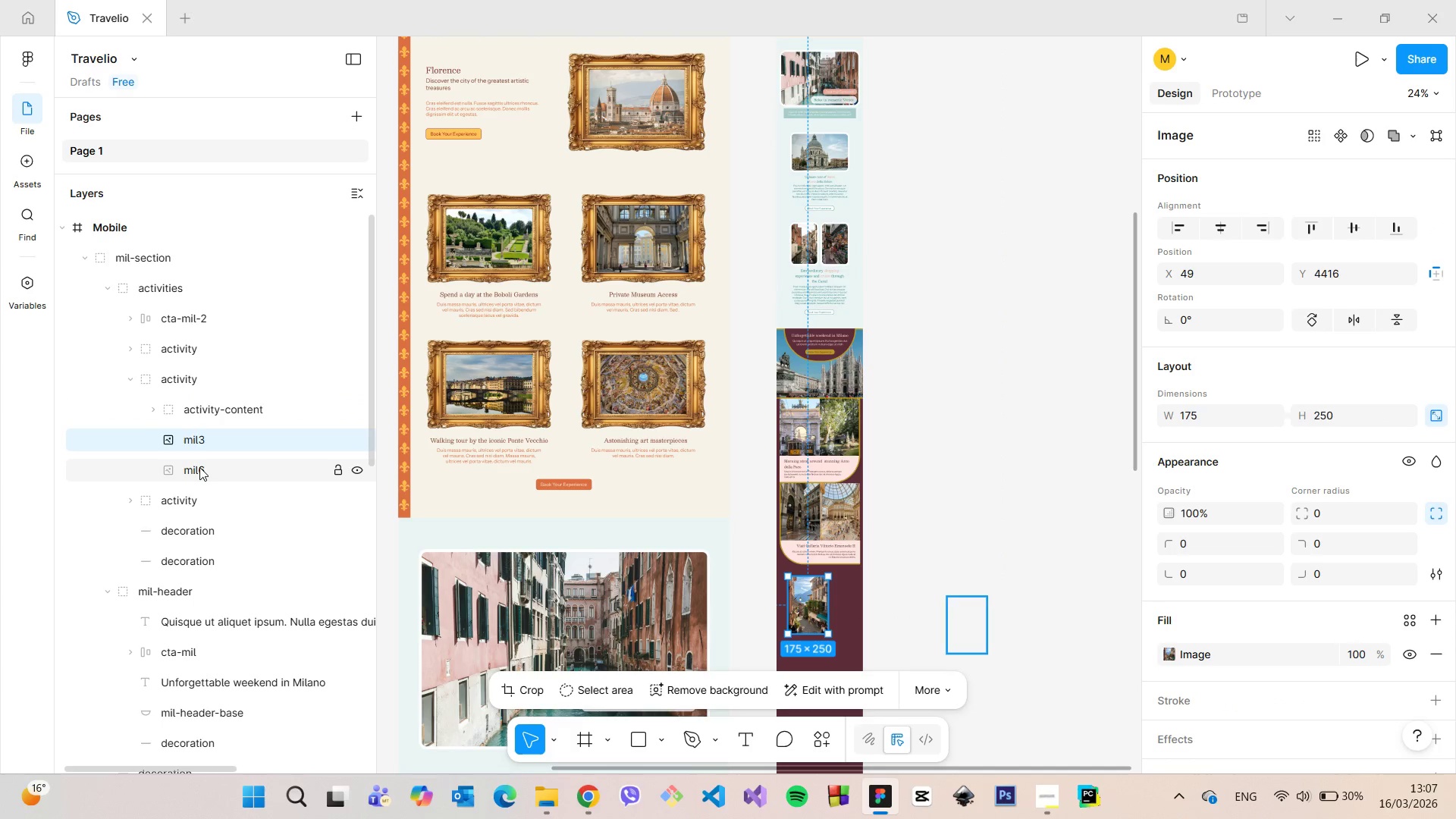 
left_click([199, 467])
 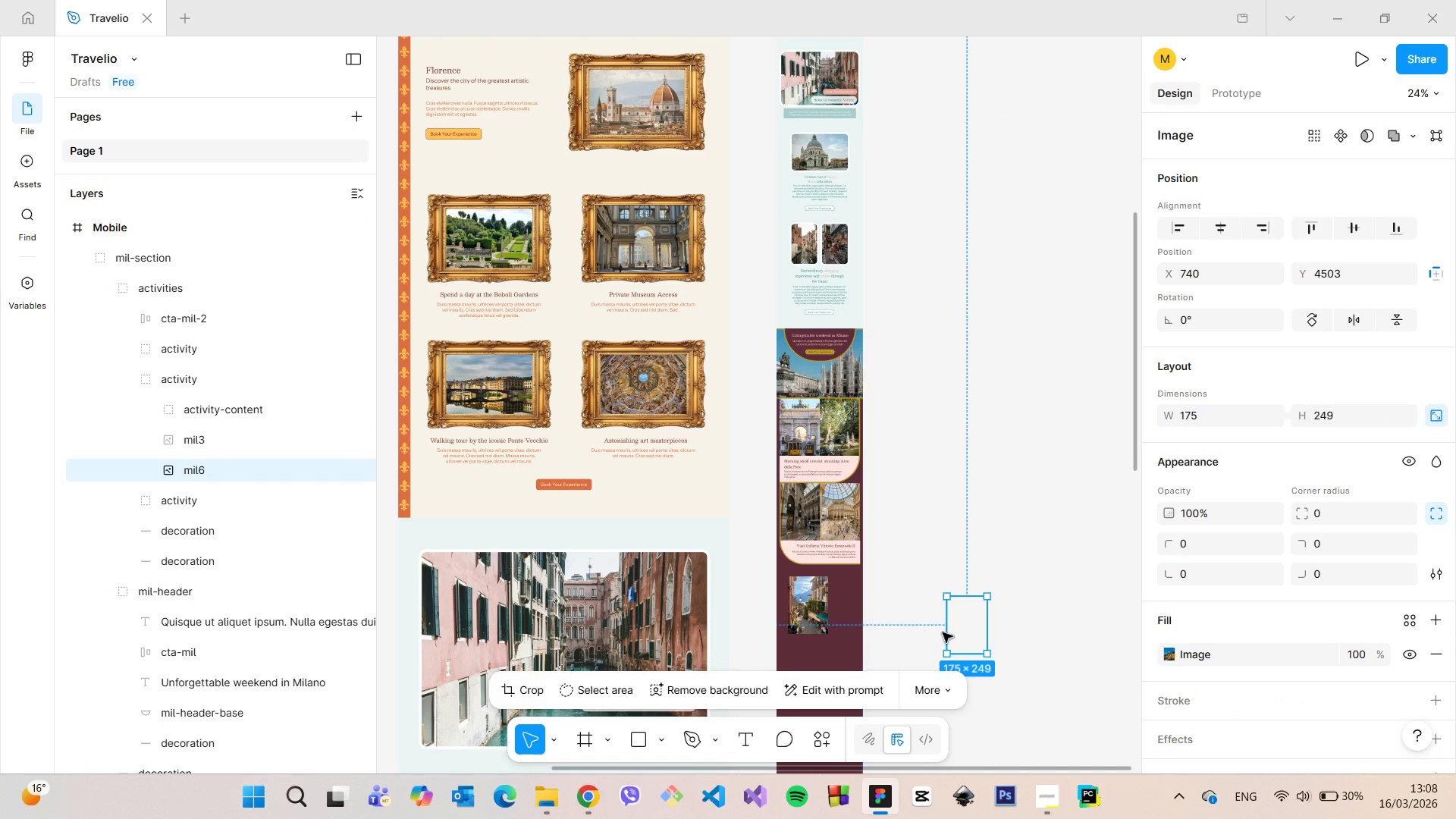 
left_click_drag(start_coordinate=[962, 633], to_coordinate=[838, 612])
 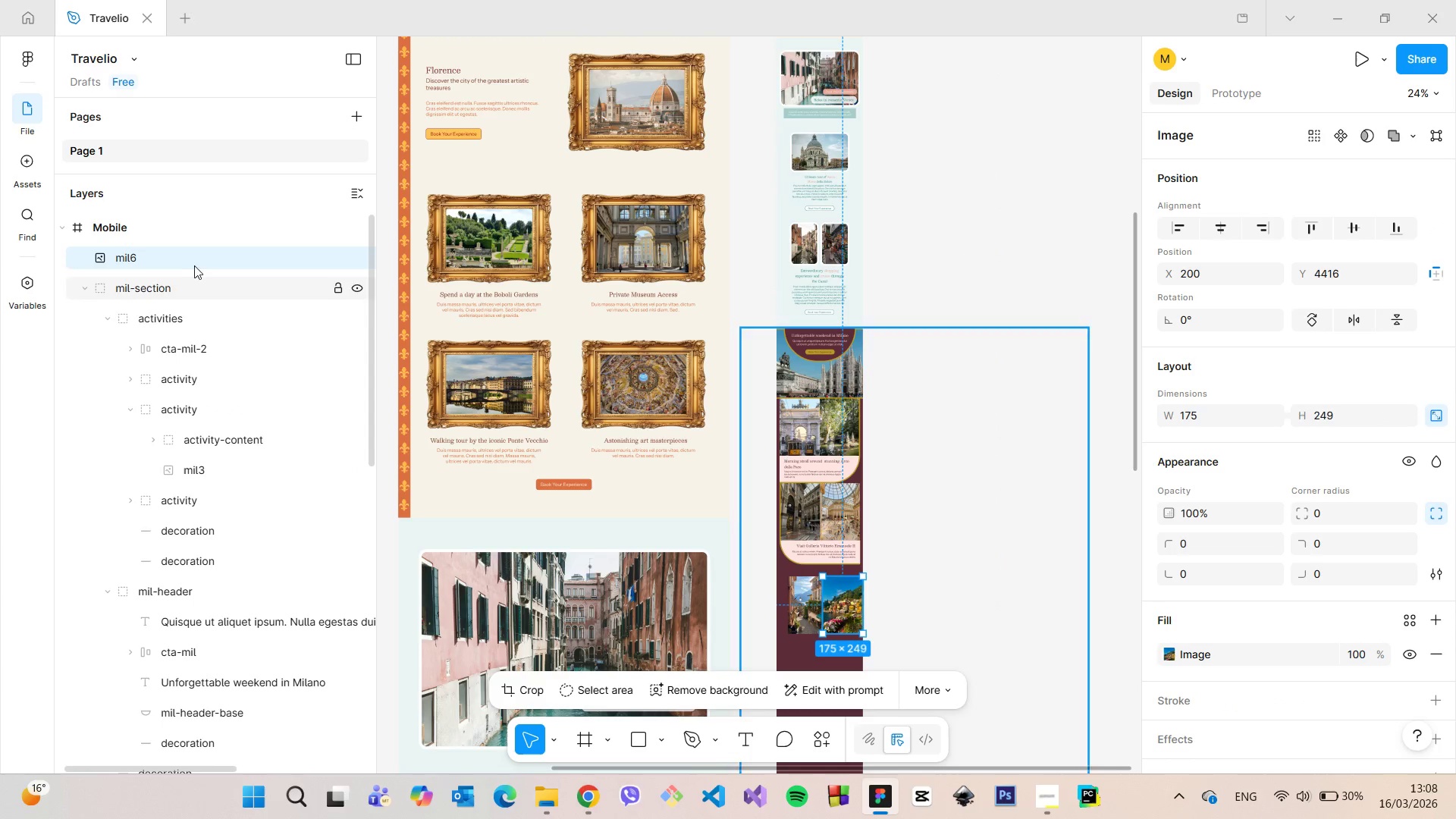 
left_click_drag(start_coordinate=[187, 258], to_coordinate=[237, 459])
 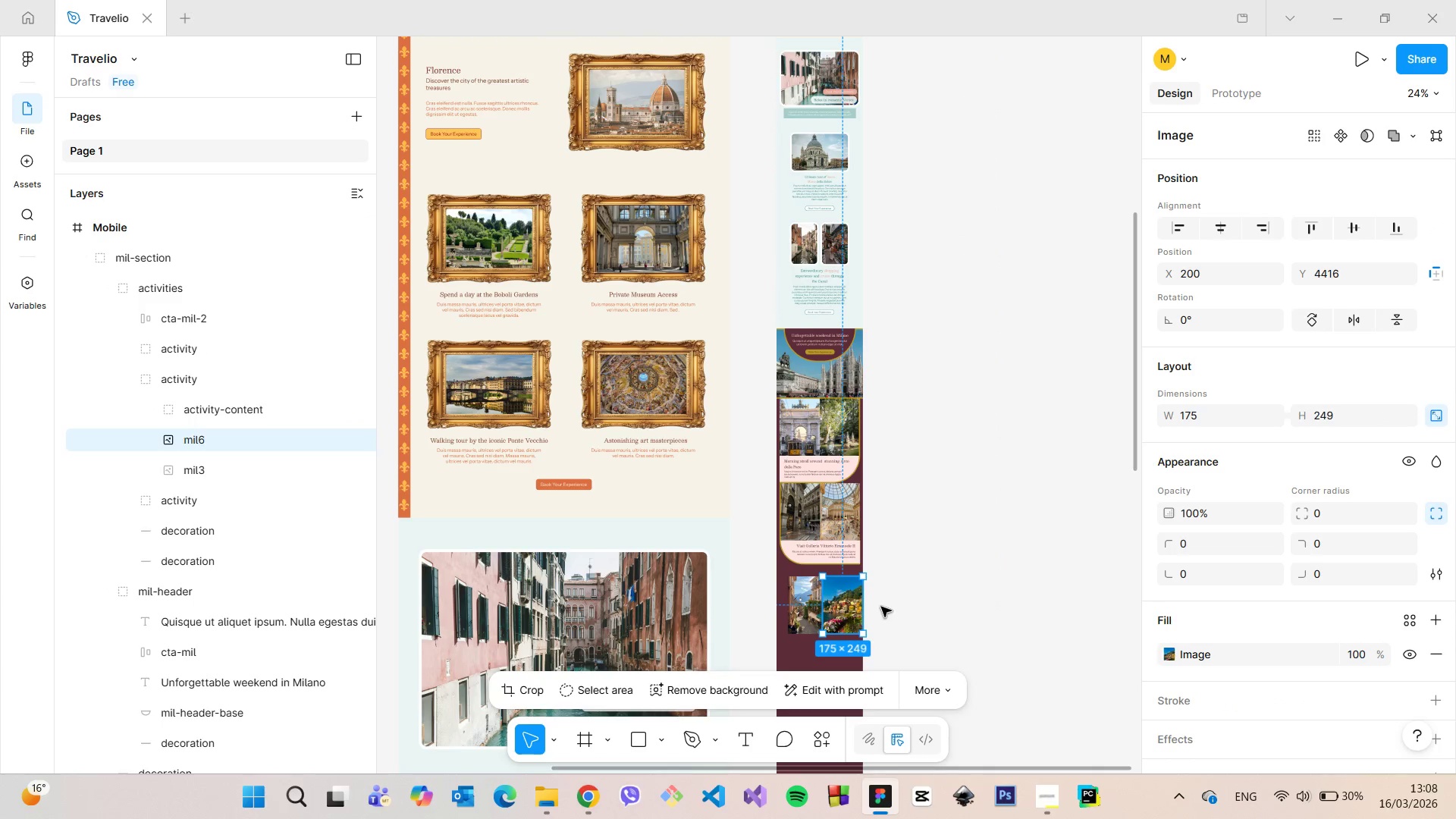 
scroll: coordinate [864, 615], scroll_direction: up, amount: 9.0
 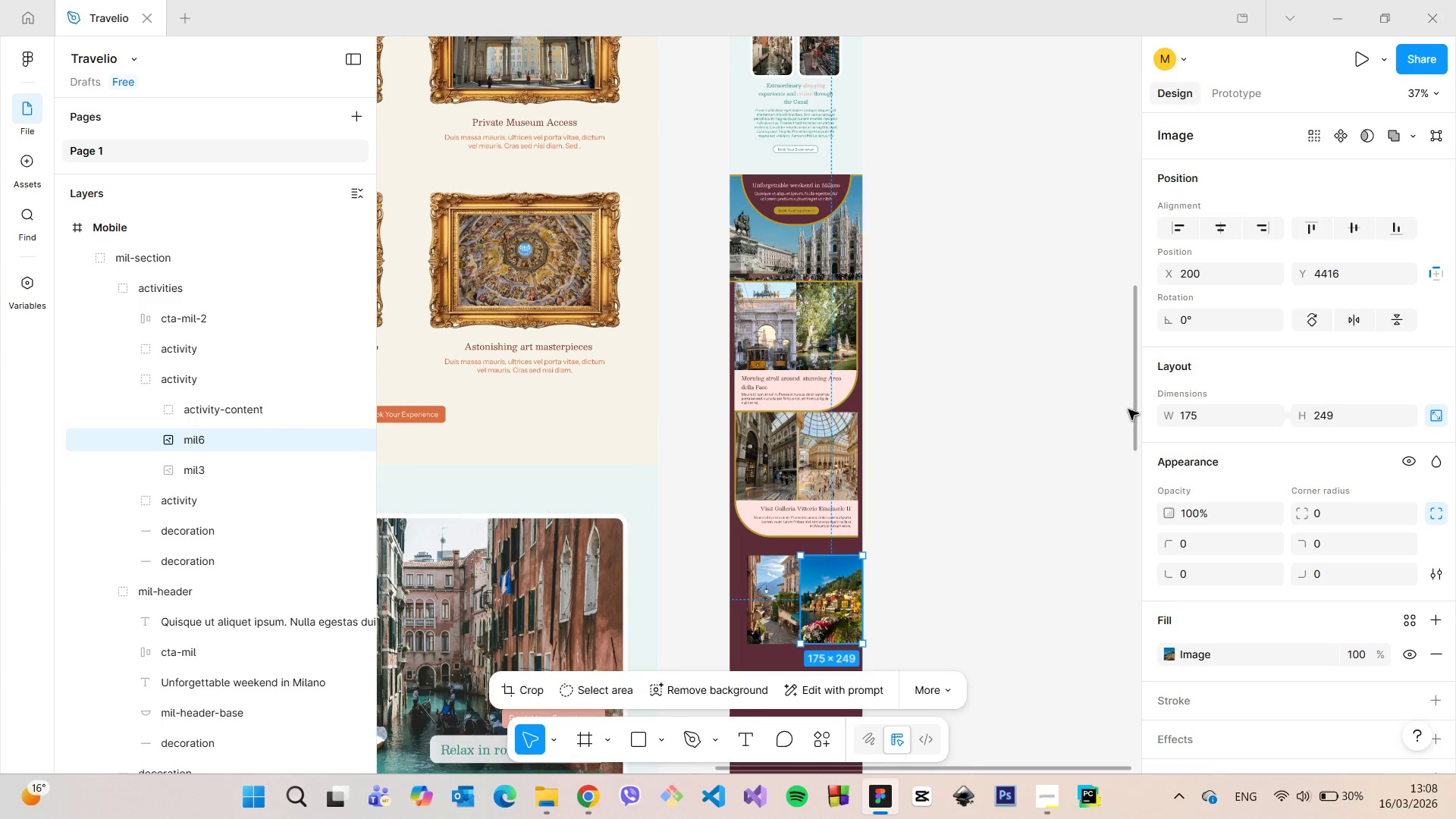 
left_click_drag(start_coordinate=[1133, 411], to_coordinate=[1134, 453])
 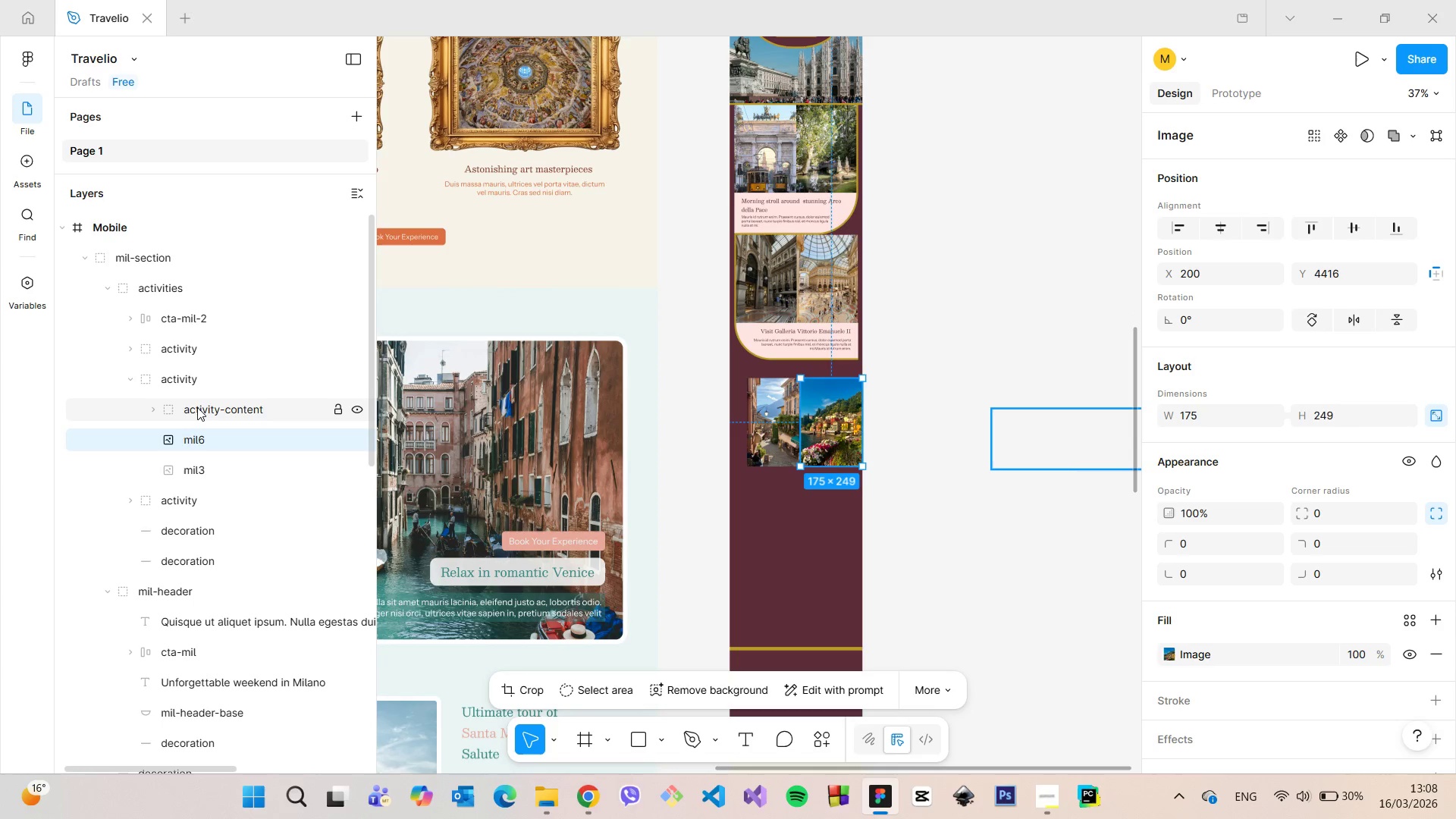 
left_click([153, 406])
 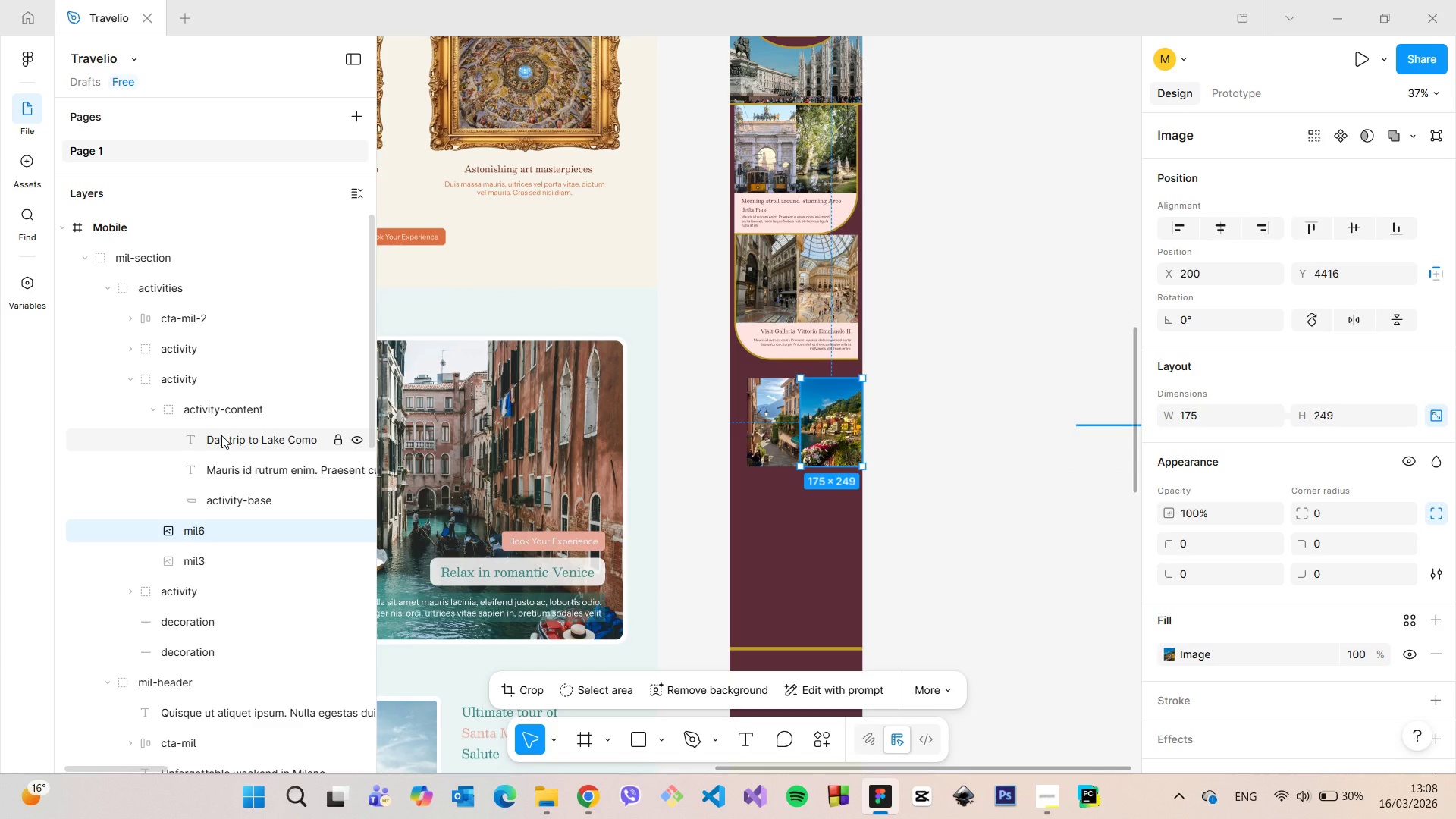 
left_click([221, 435])
 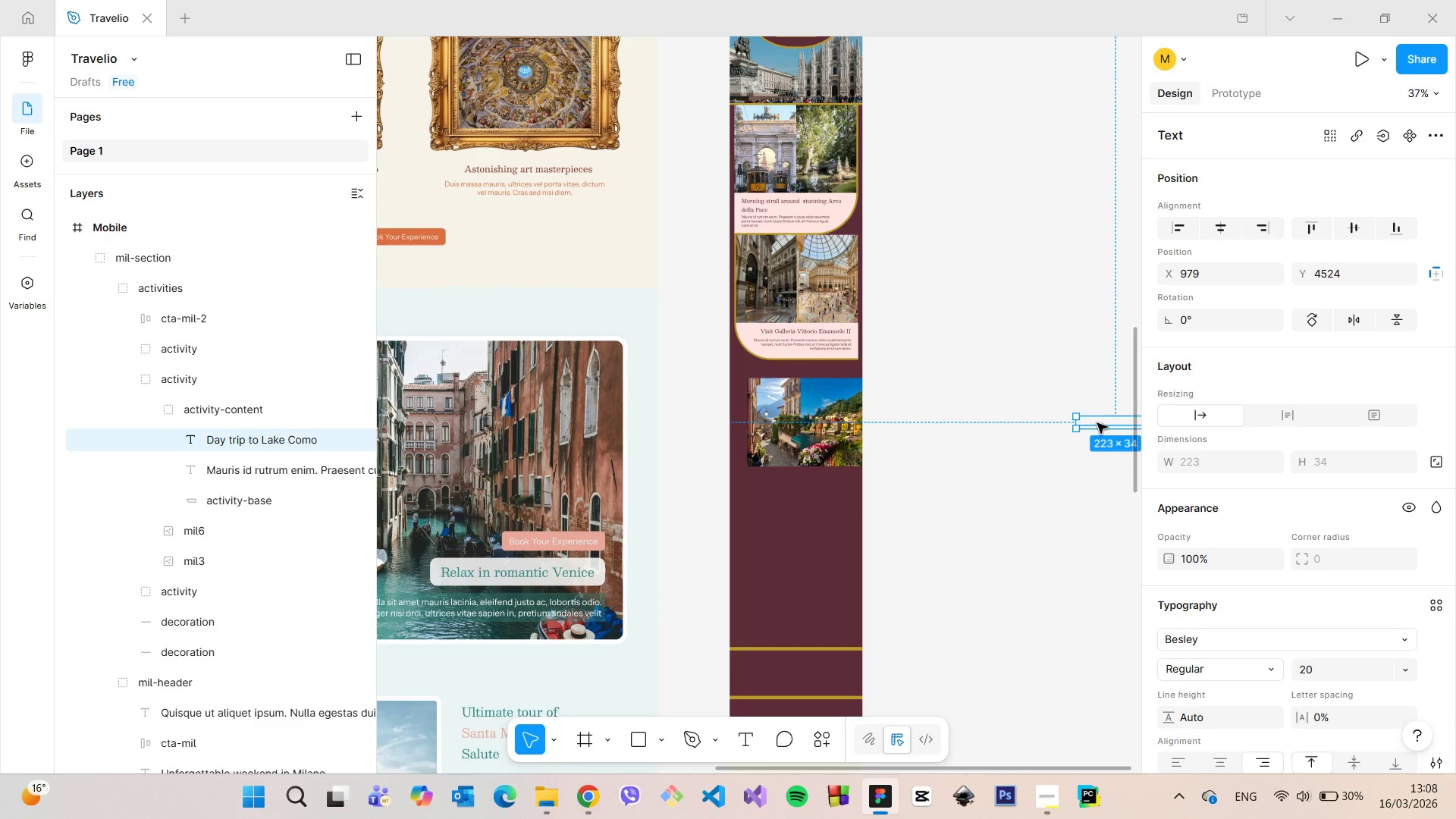 
left_click_drag(start_coordinate=[1097, 423], to_coordinate=[999, 434])
 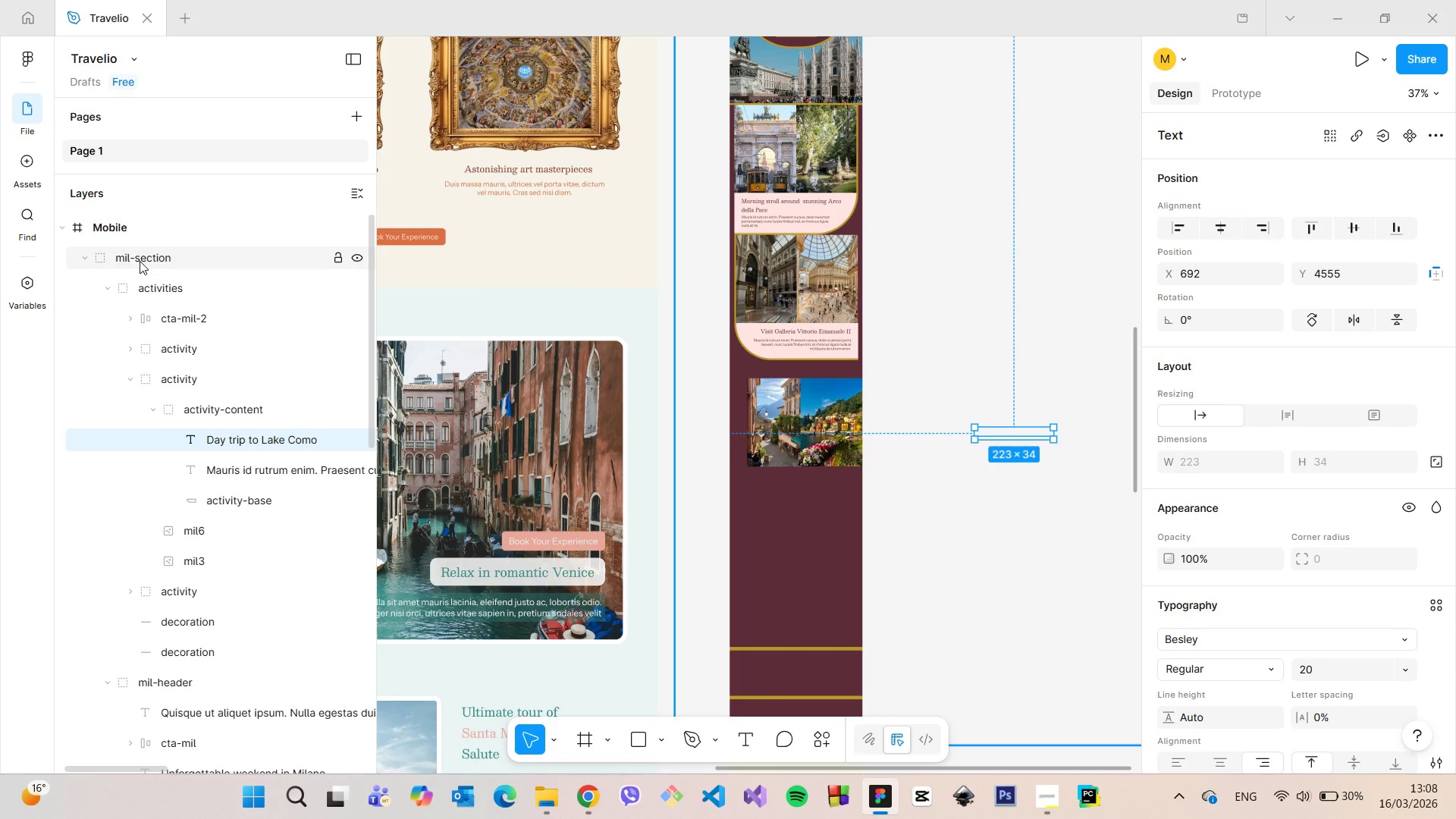 
scroll: coordinate [168, 292], scroll_direction: up, amount: 1.0
 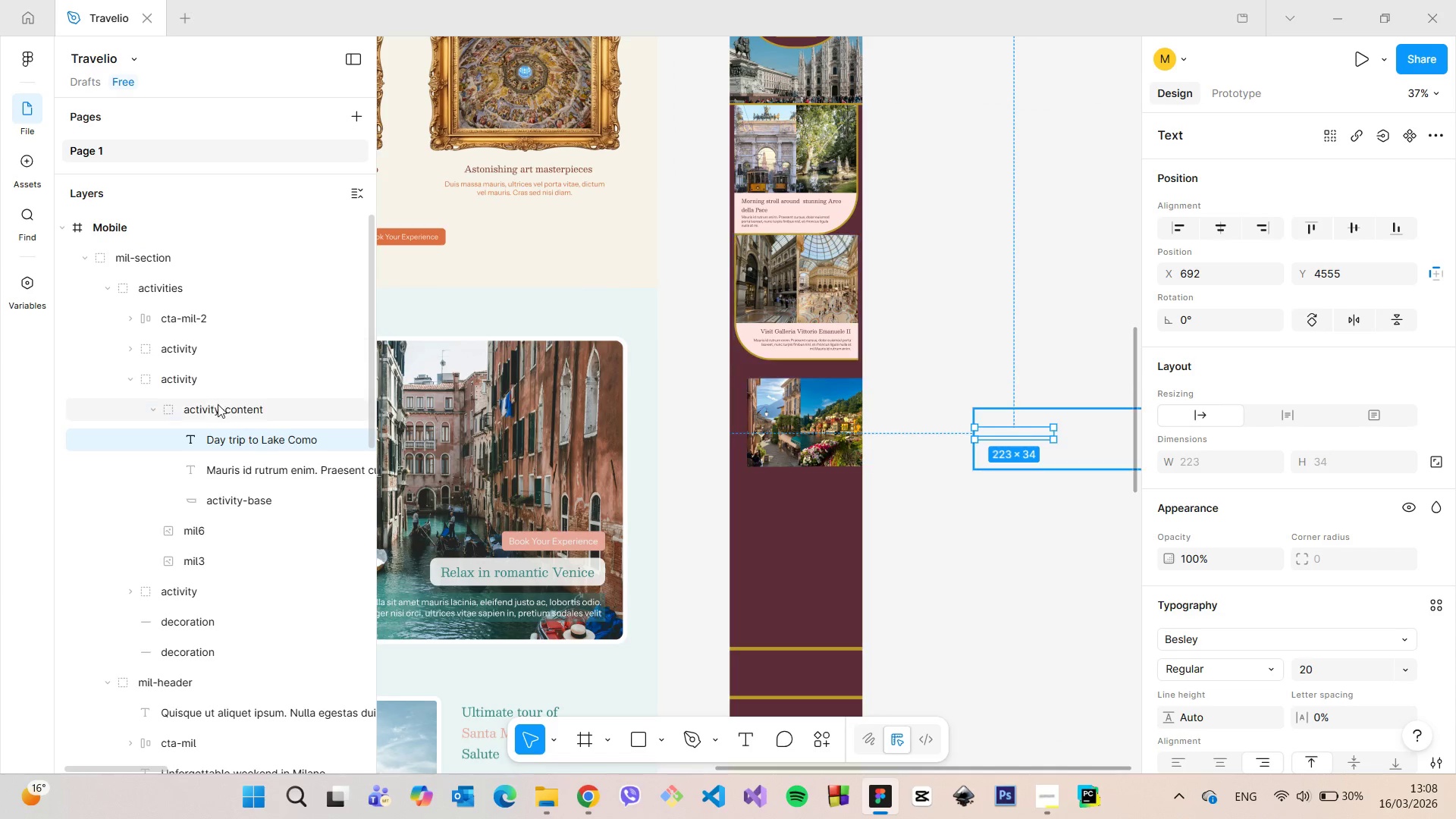 
left_click([218, 410])
 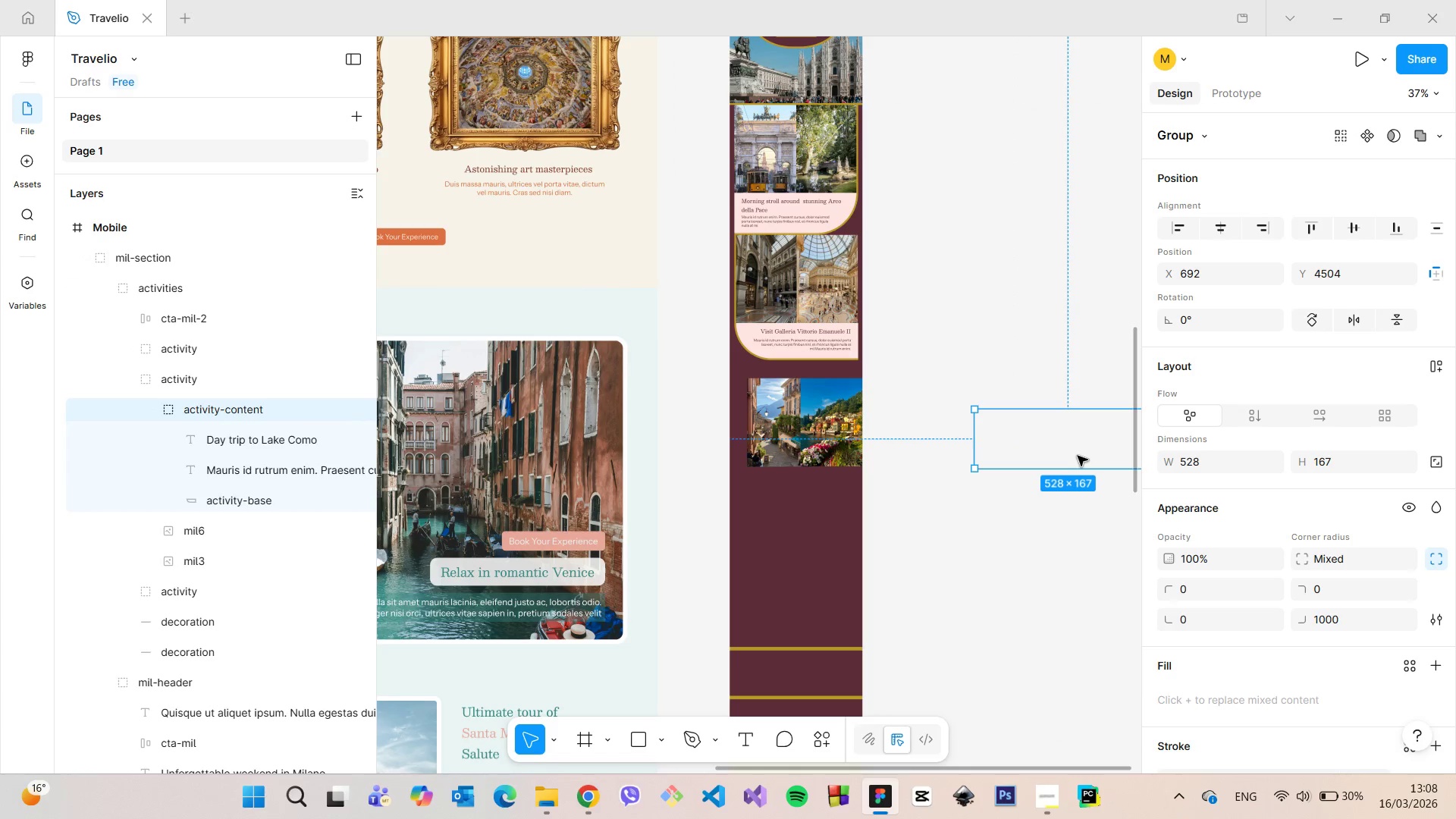 
left_click_drag(start_coordinate=[1065, 446], to_coordinate=[806, 515])
 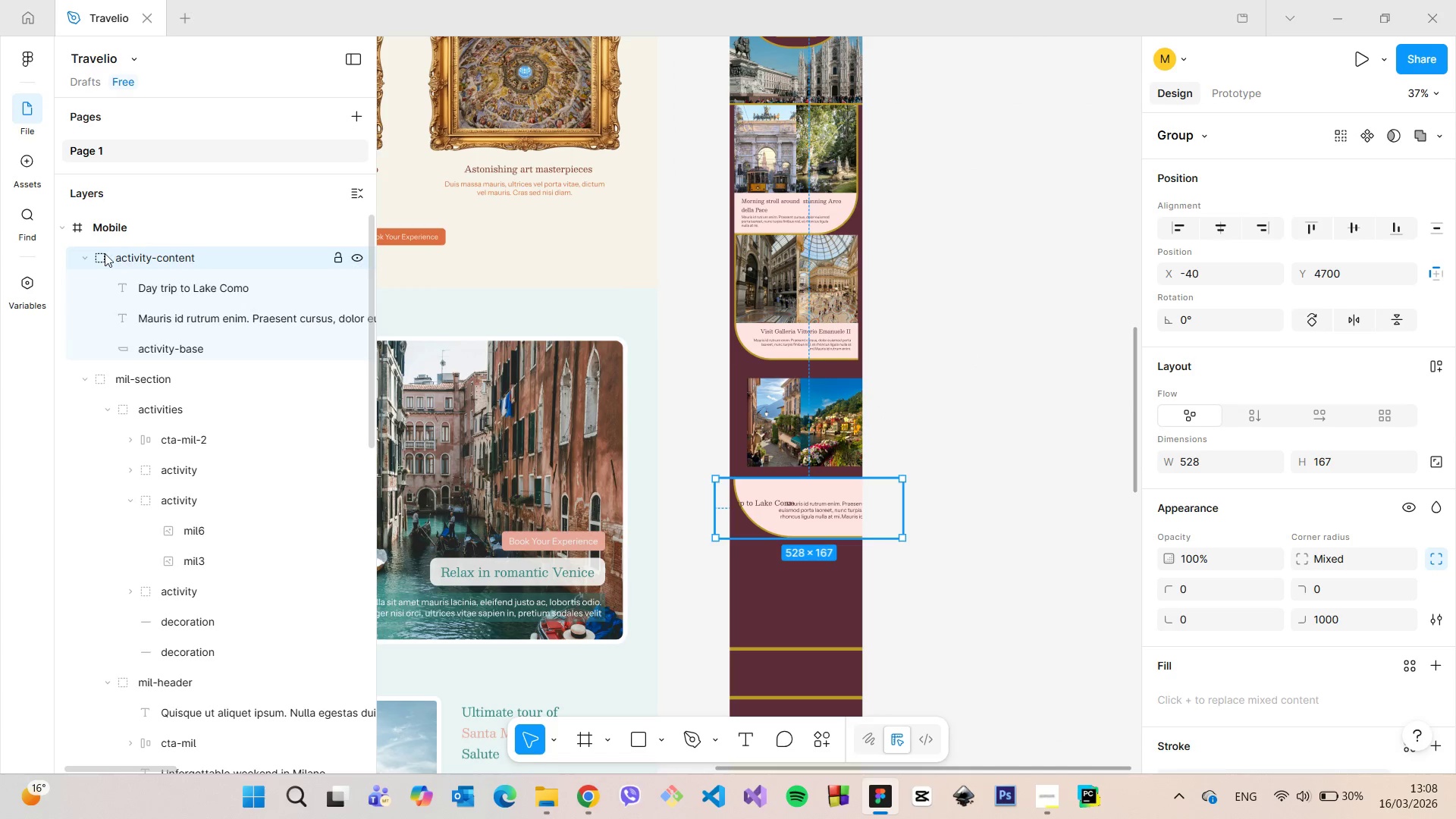 
left_click([89, 254])
 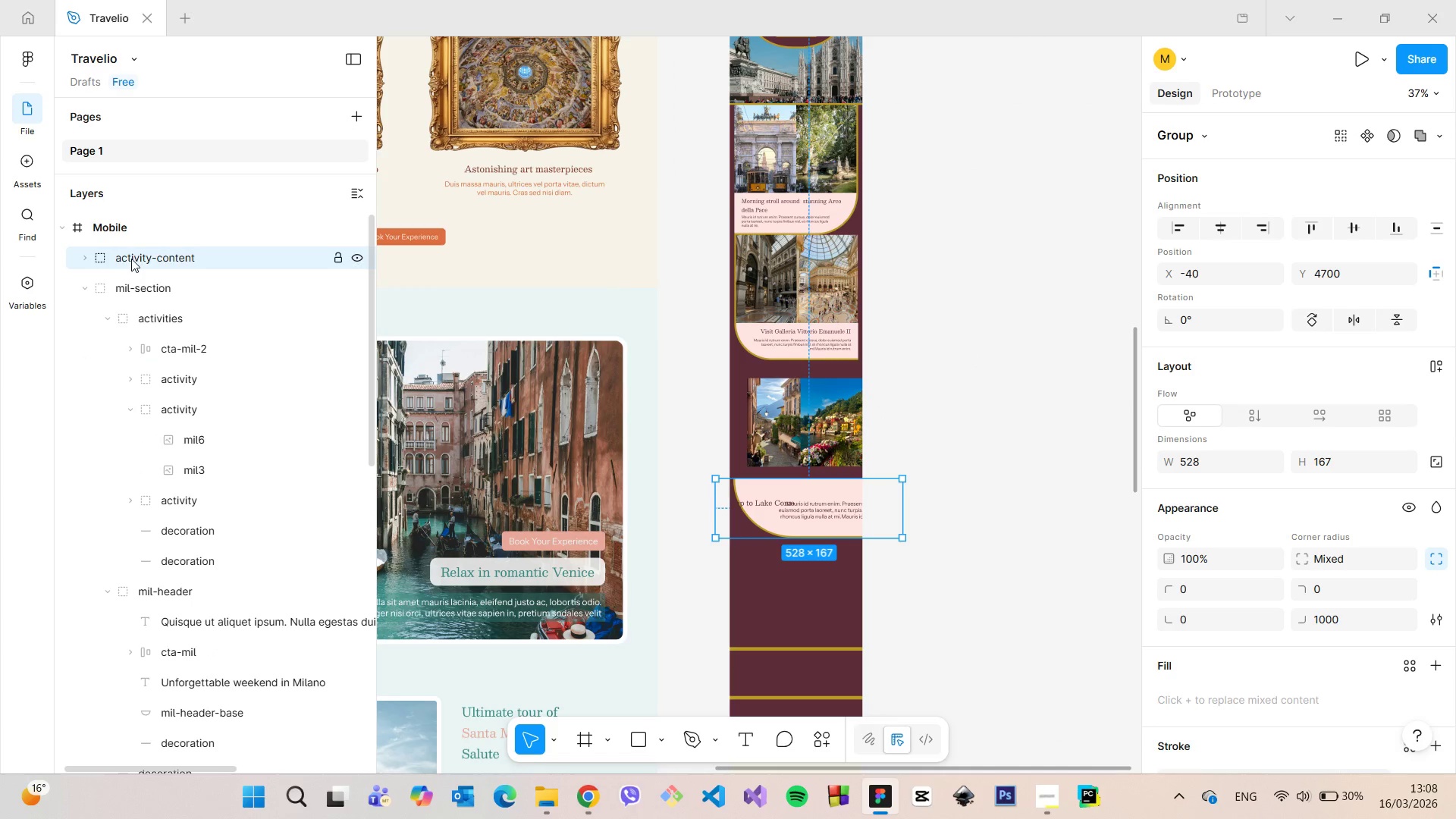 
left_click_drag(start_coordinate=[131, 259], to_coordinate=[212, 422])
 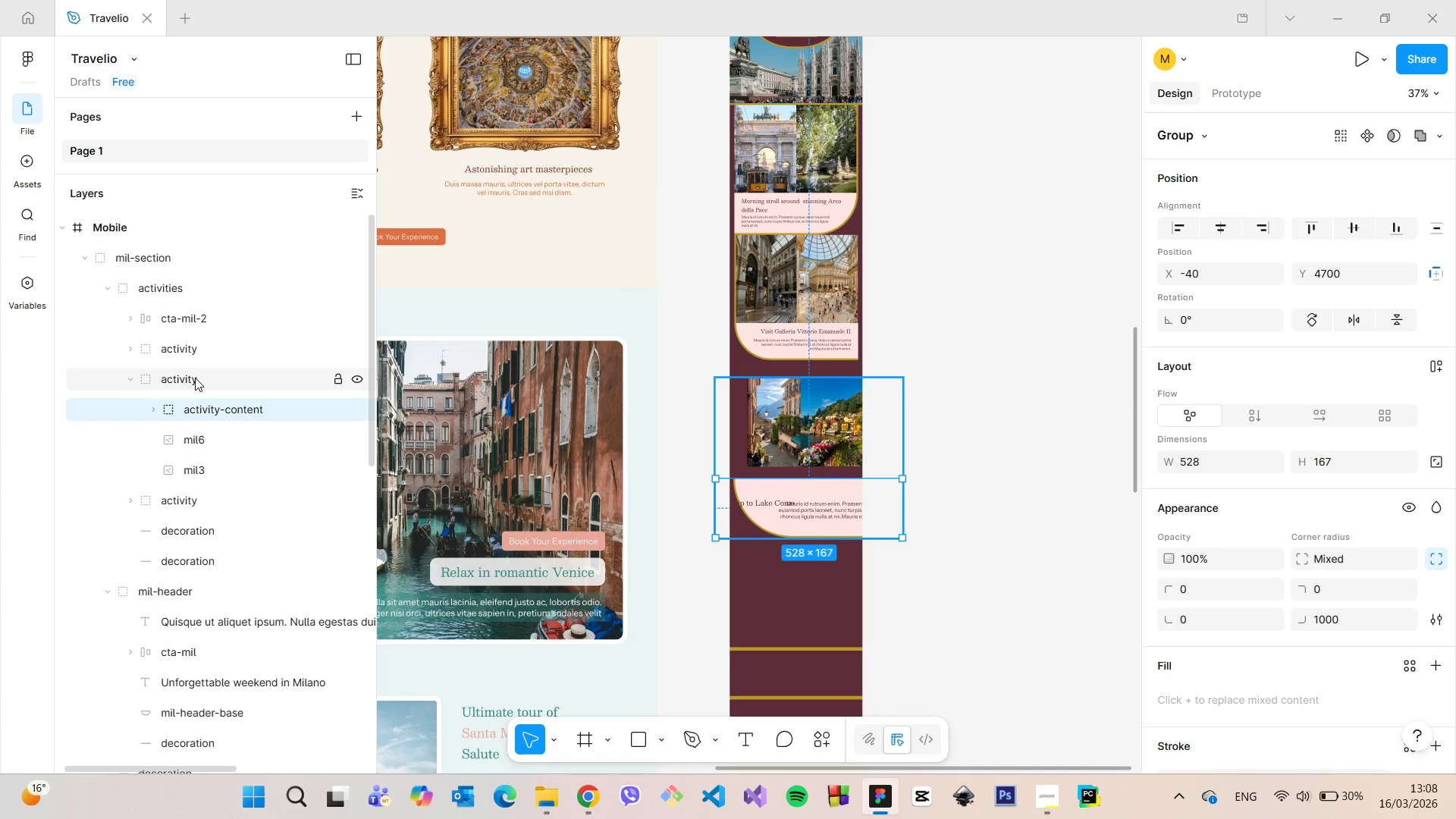 
left_click([194, 377])
 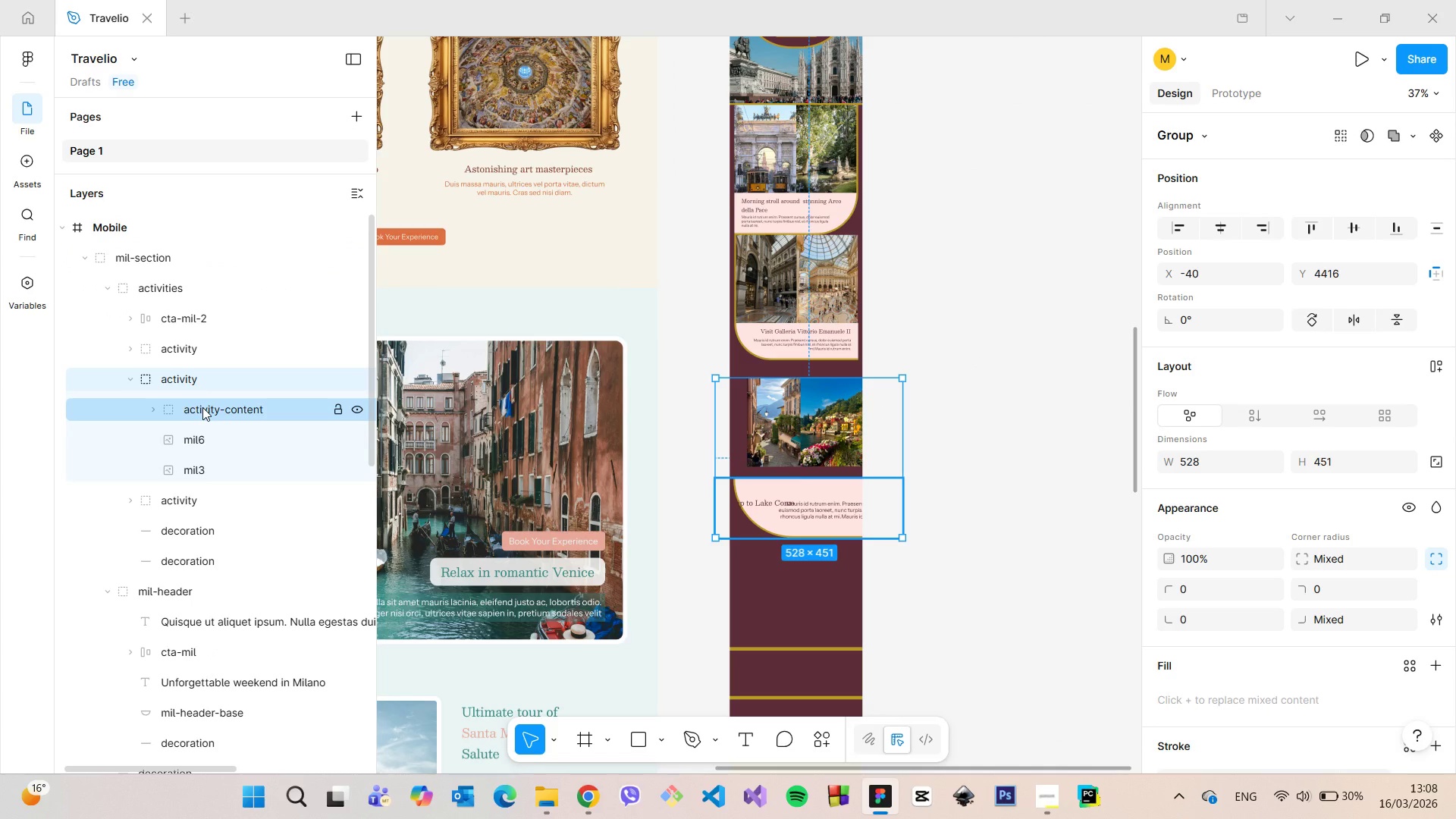 
left_click([202, 407])
 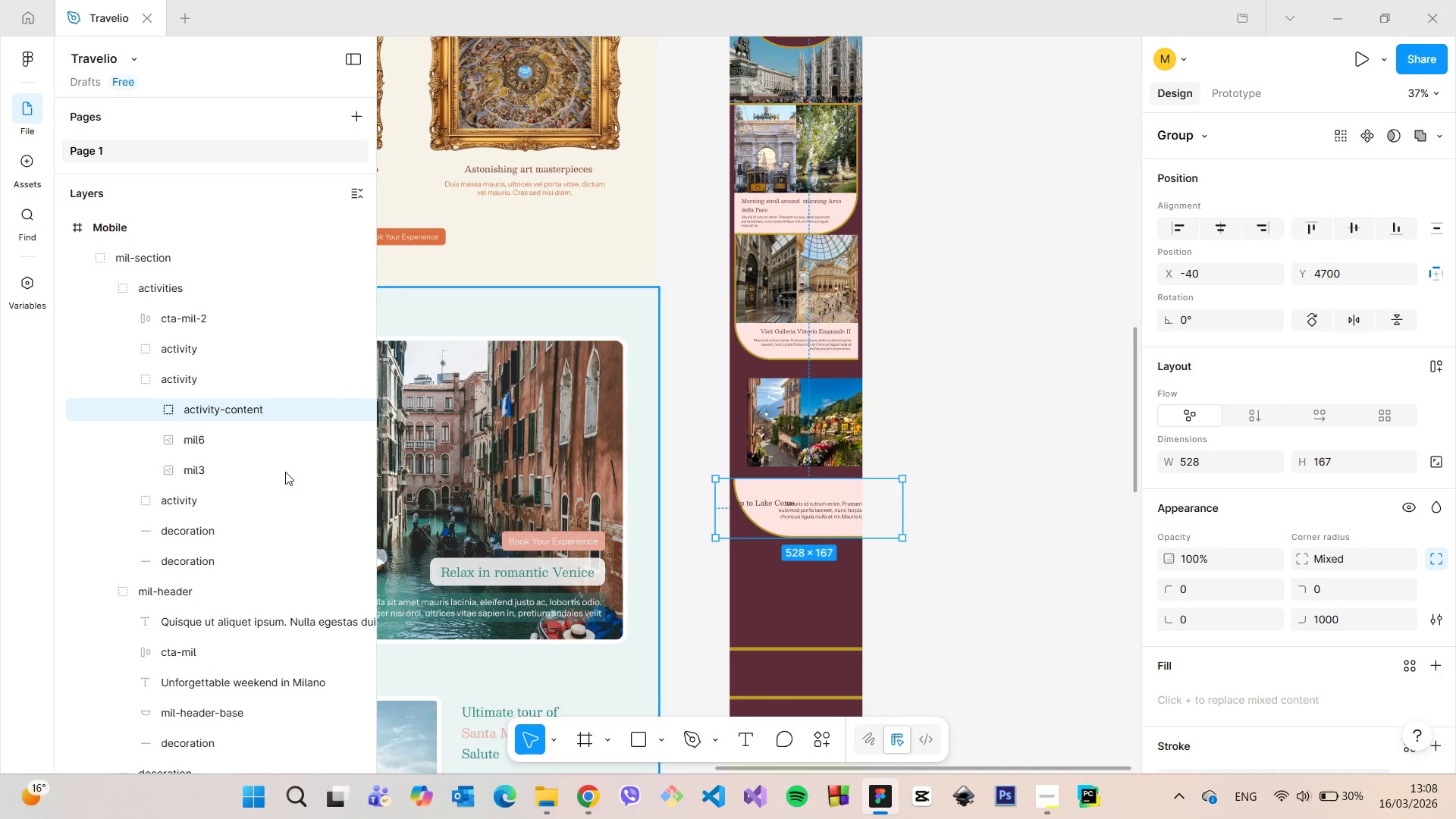 
left_click([150, 408])
 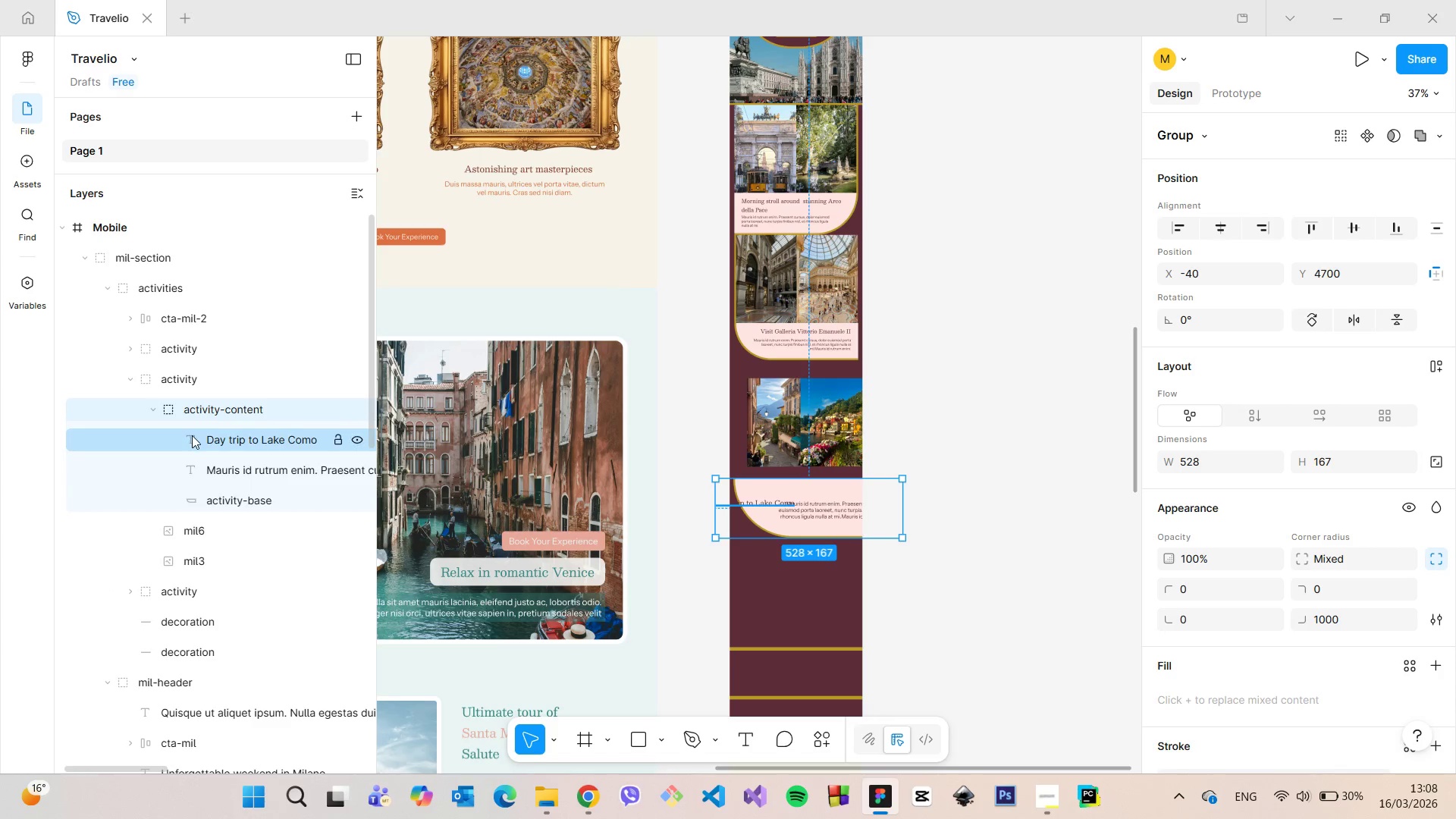 
left_click([192, 435])
 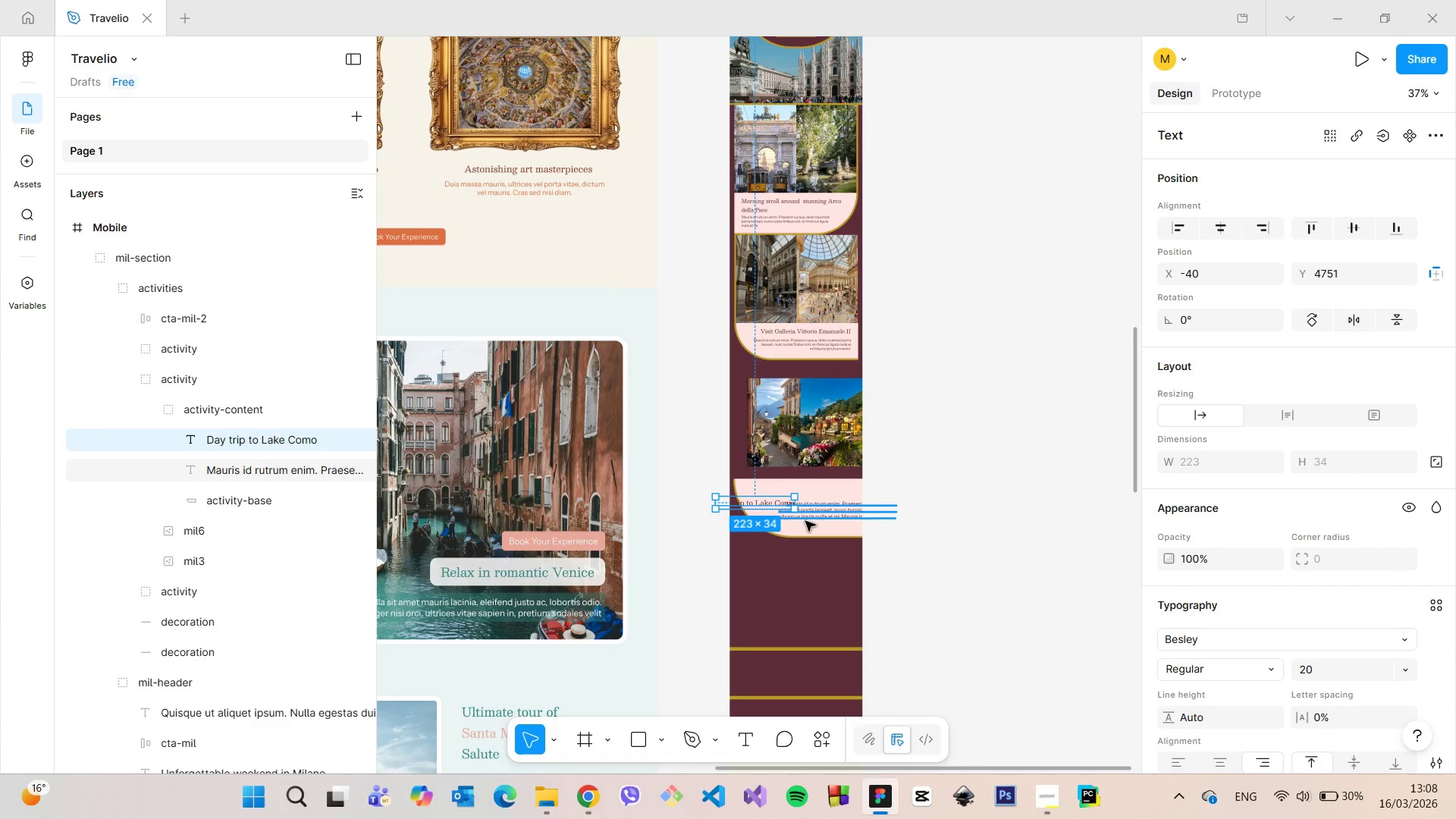 
scroll: coordinate [823, 513], scroll_direction: up, amount: 7.0
 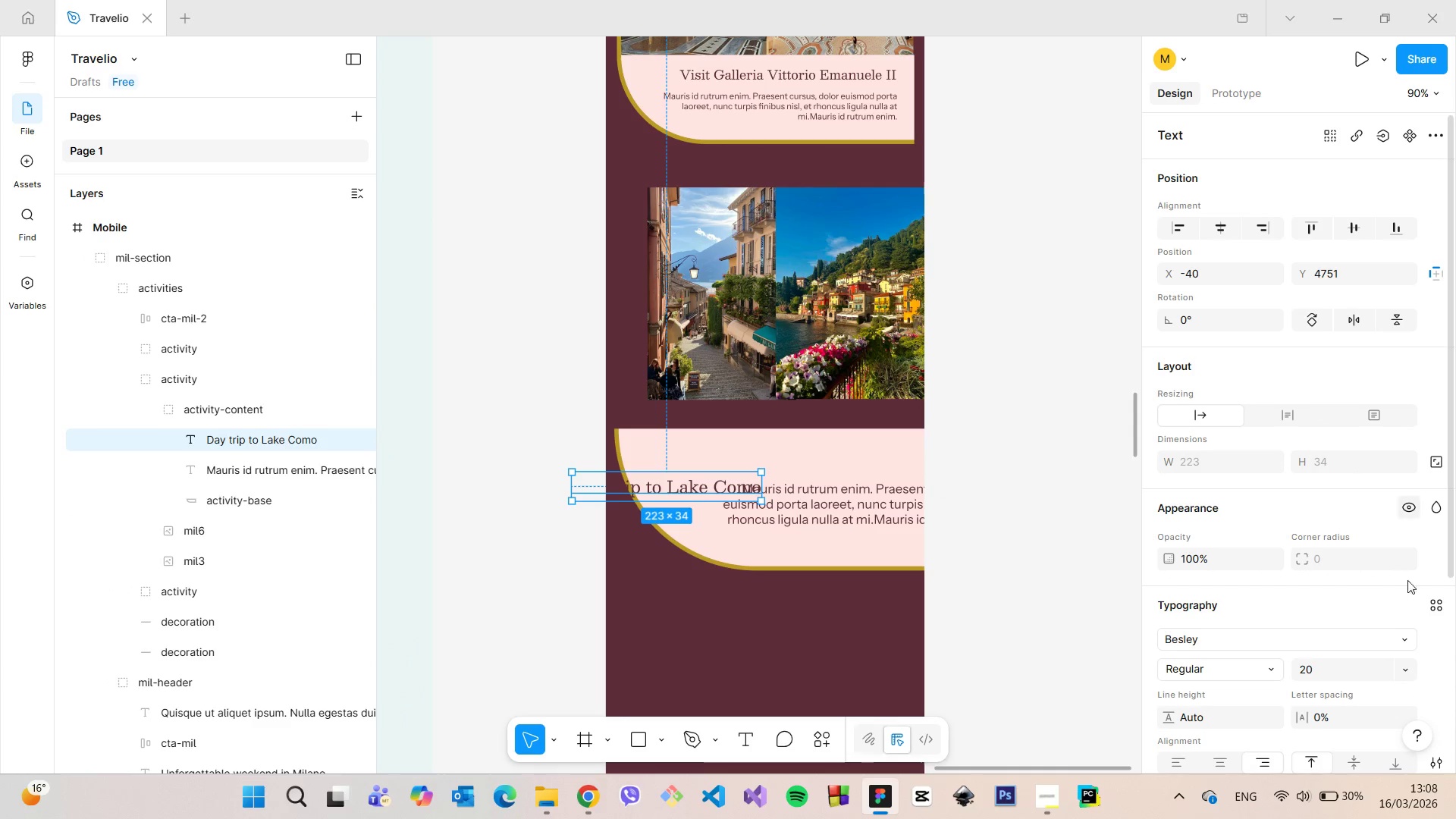 
left_click([1349, 670])
 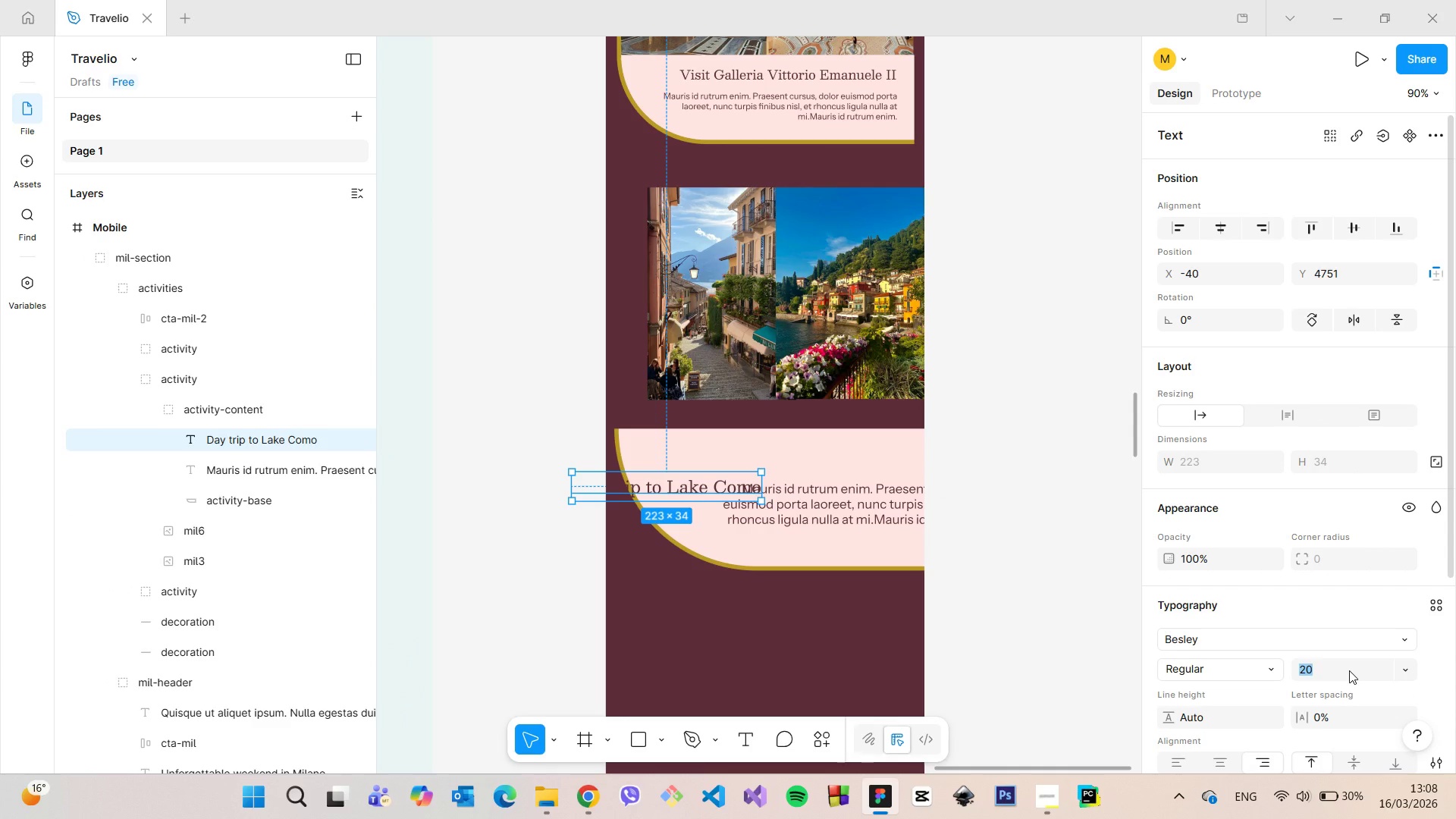 
type(15)
 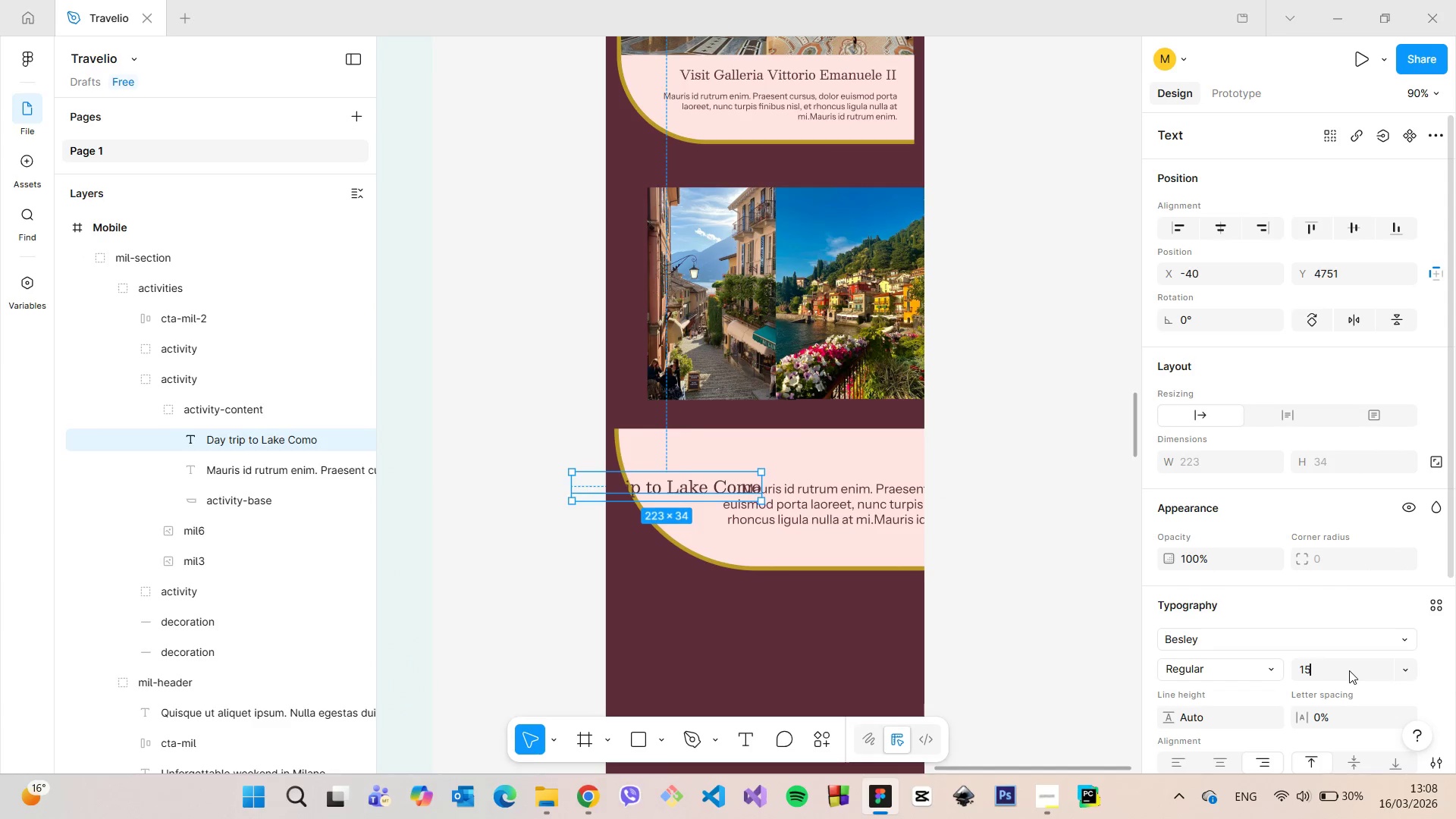 
key(Enter)
 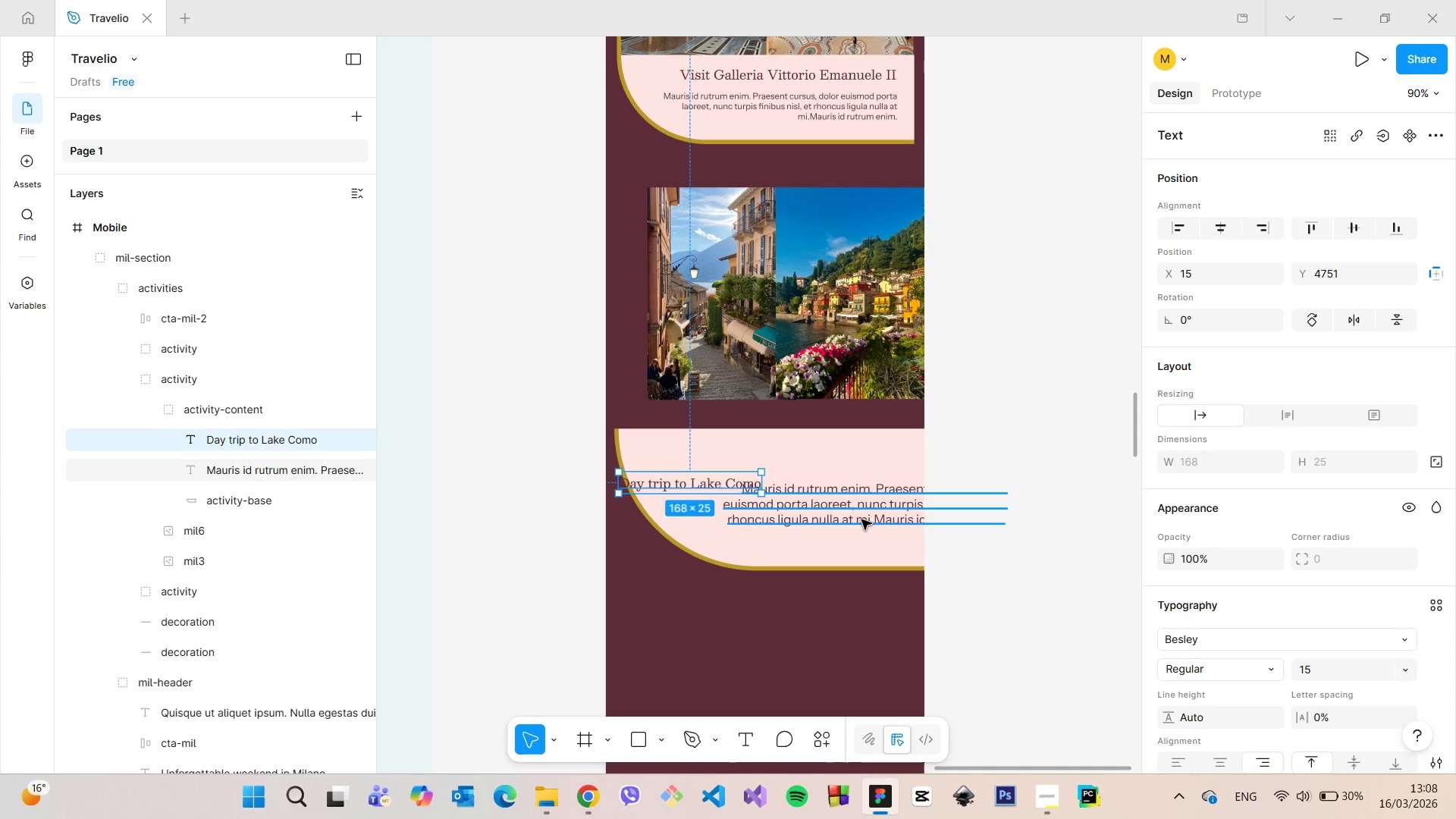 
left_click([861, 516])
 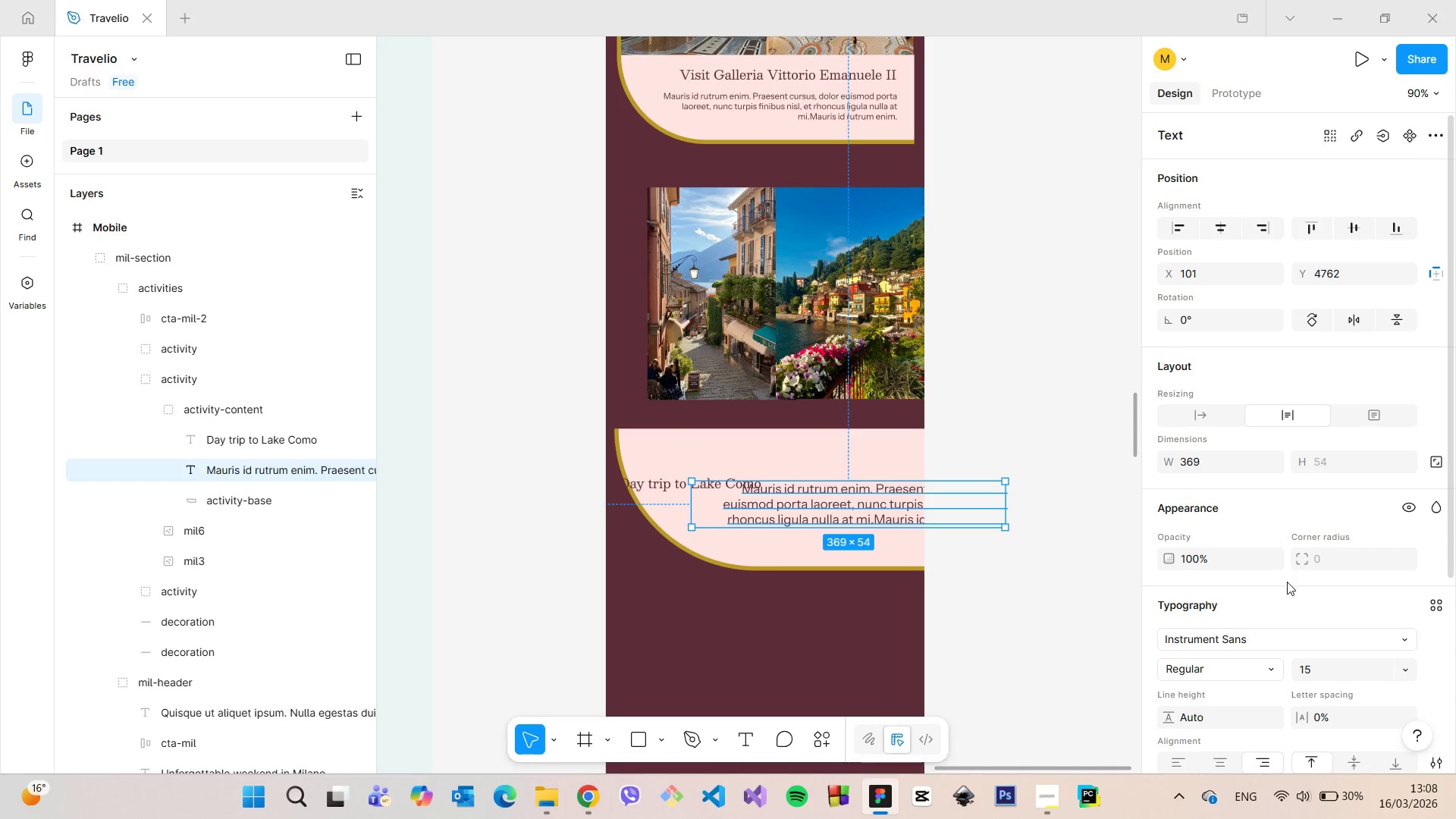 
left_click([1324, 680])
 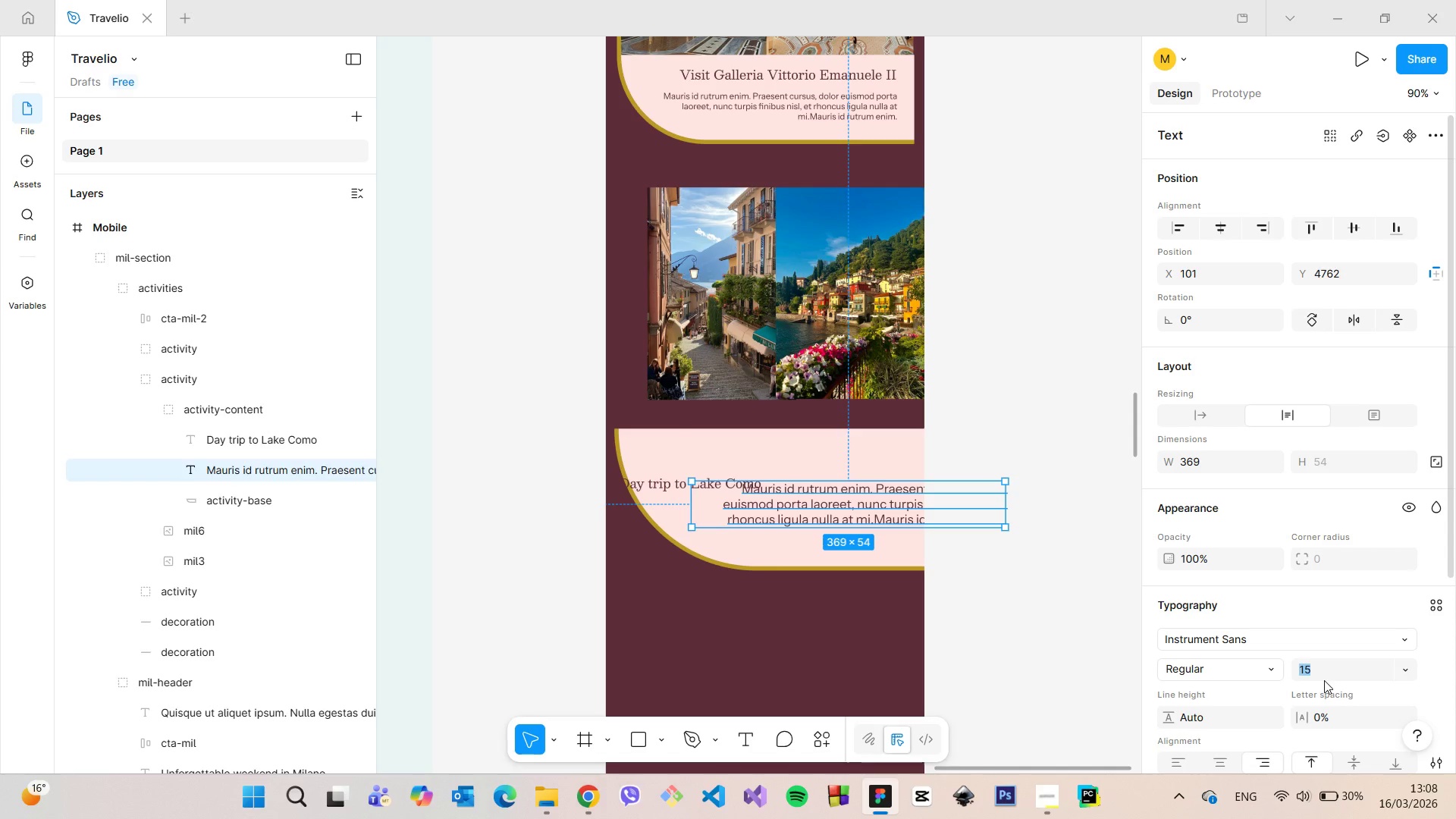 
type(10)
 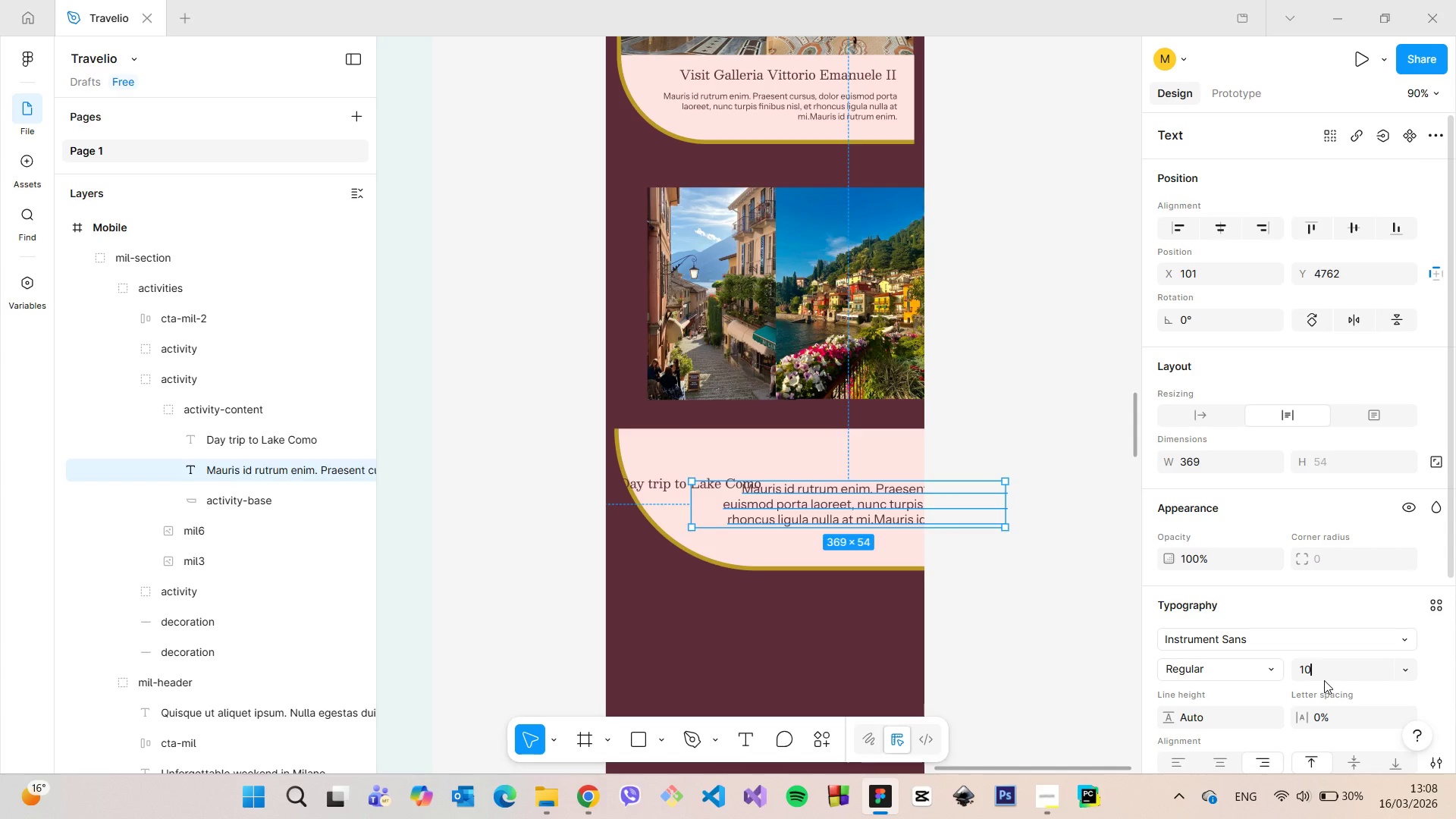 
key(Enter)
 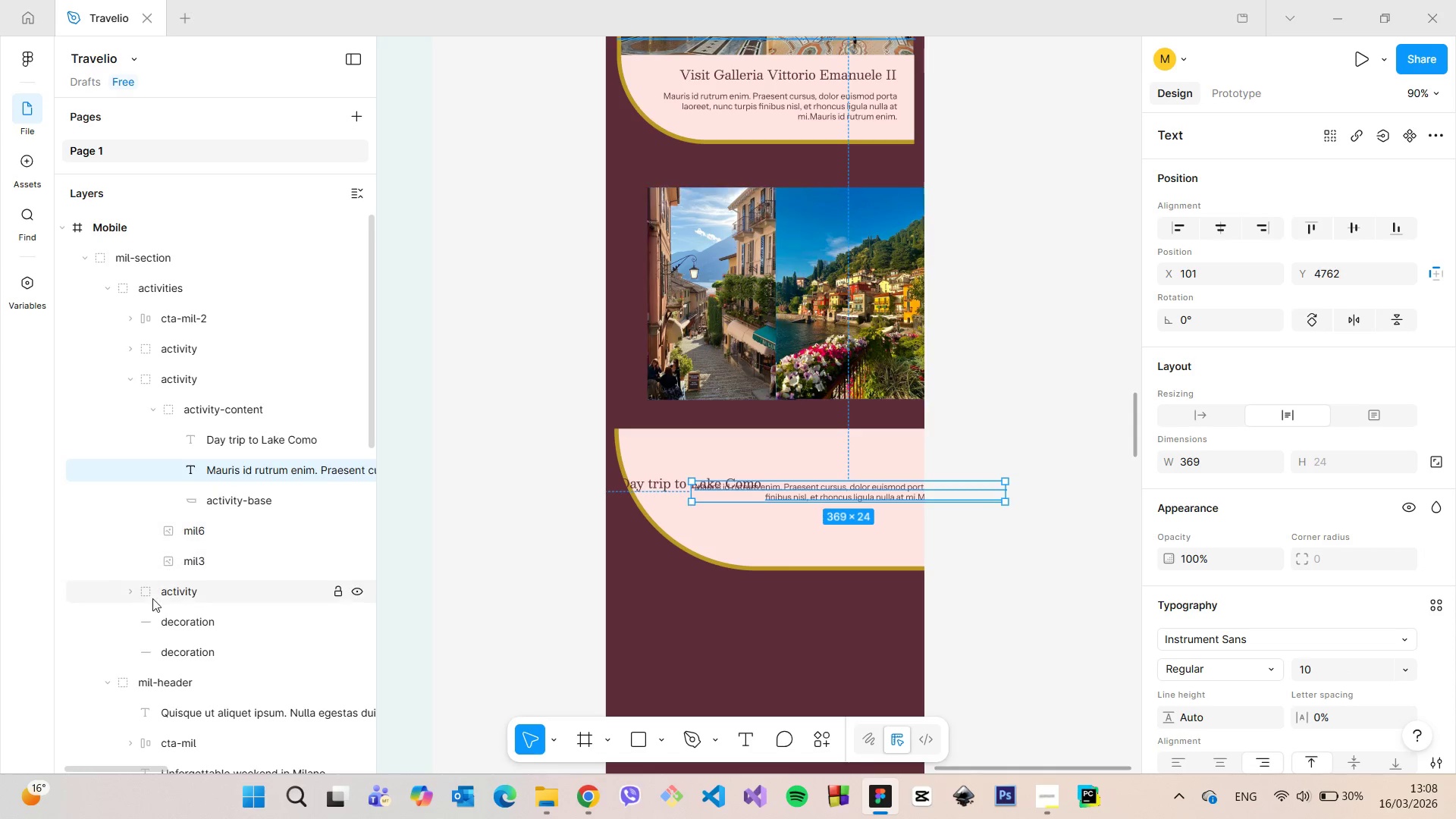 
left_click([124, 593])
 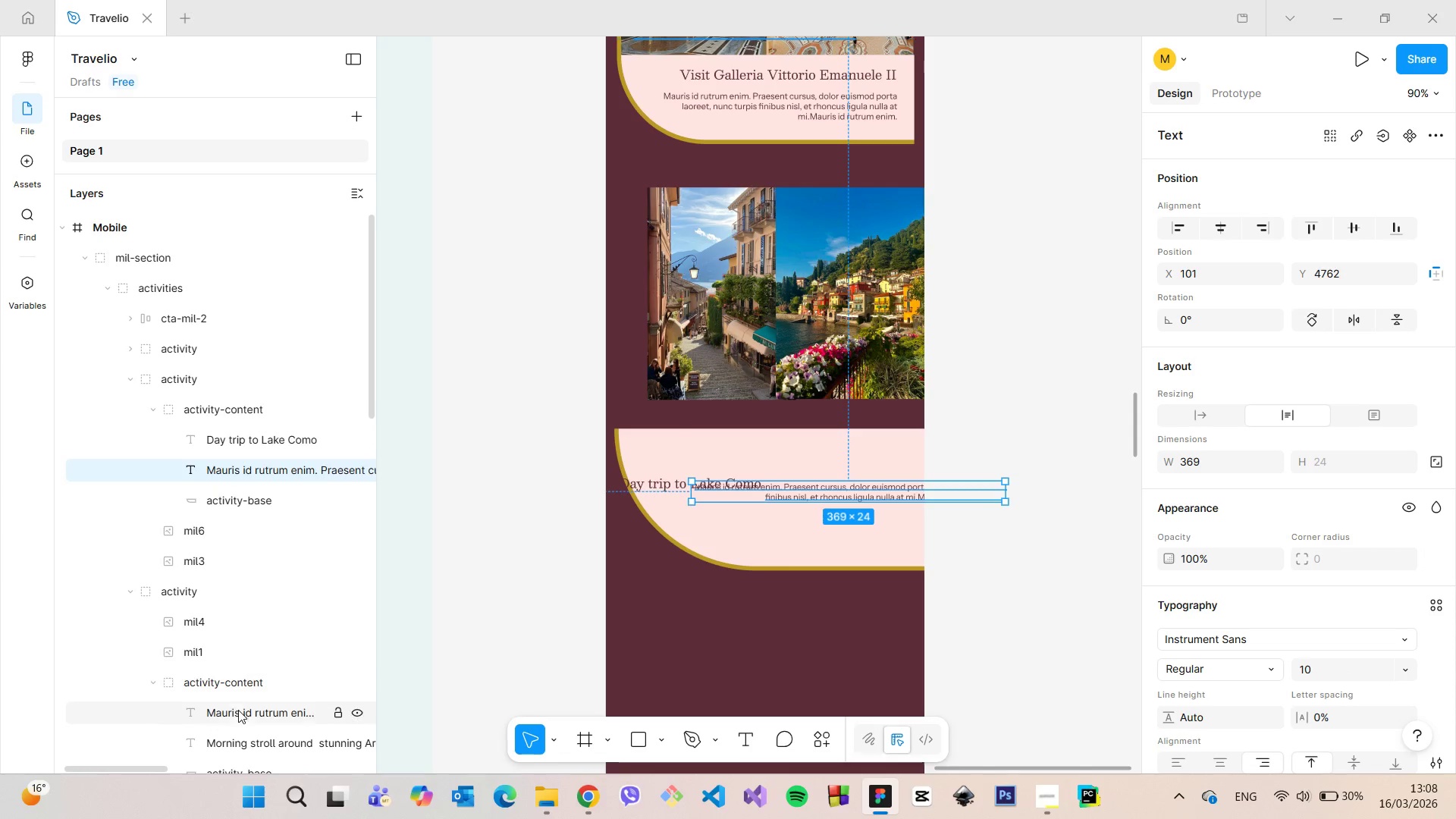 
left_click([238, 710])
 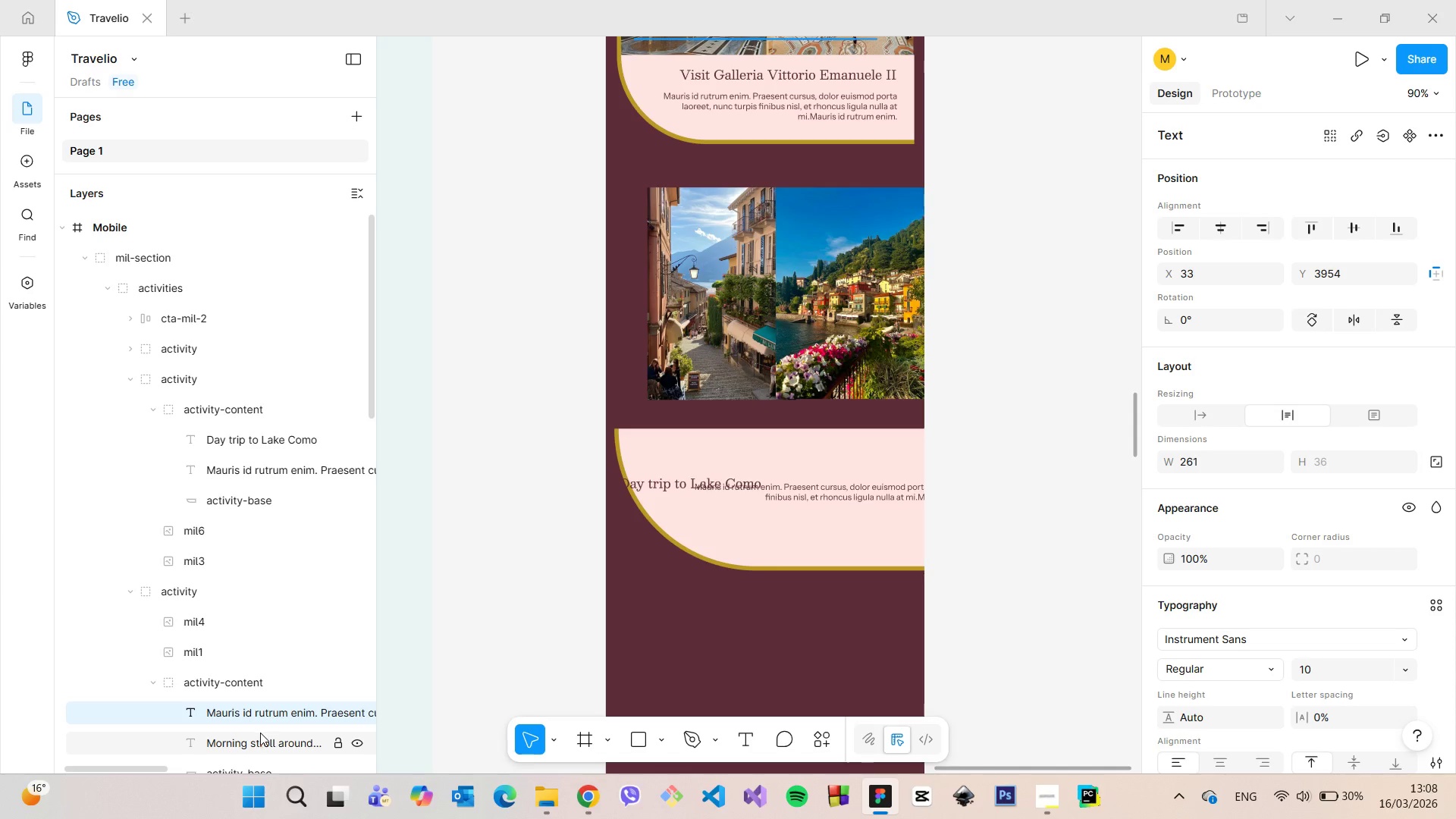 
left_click([263, 738])
 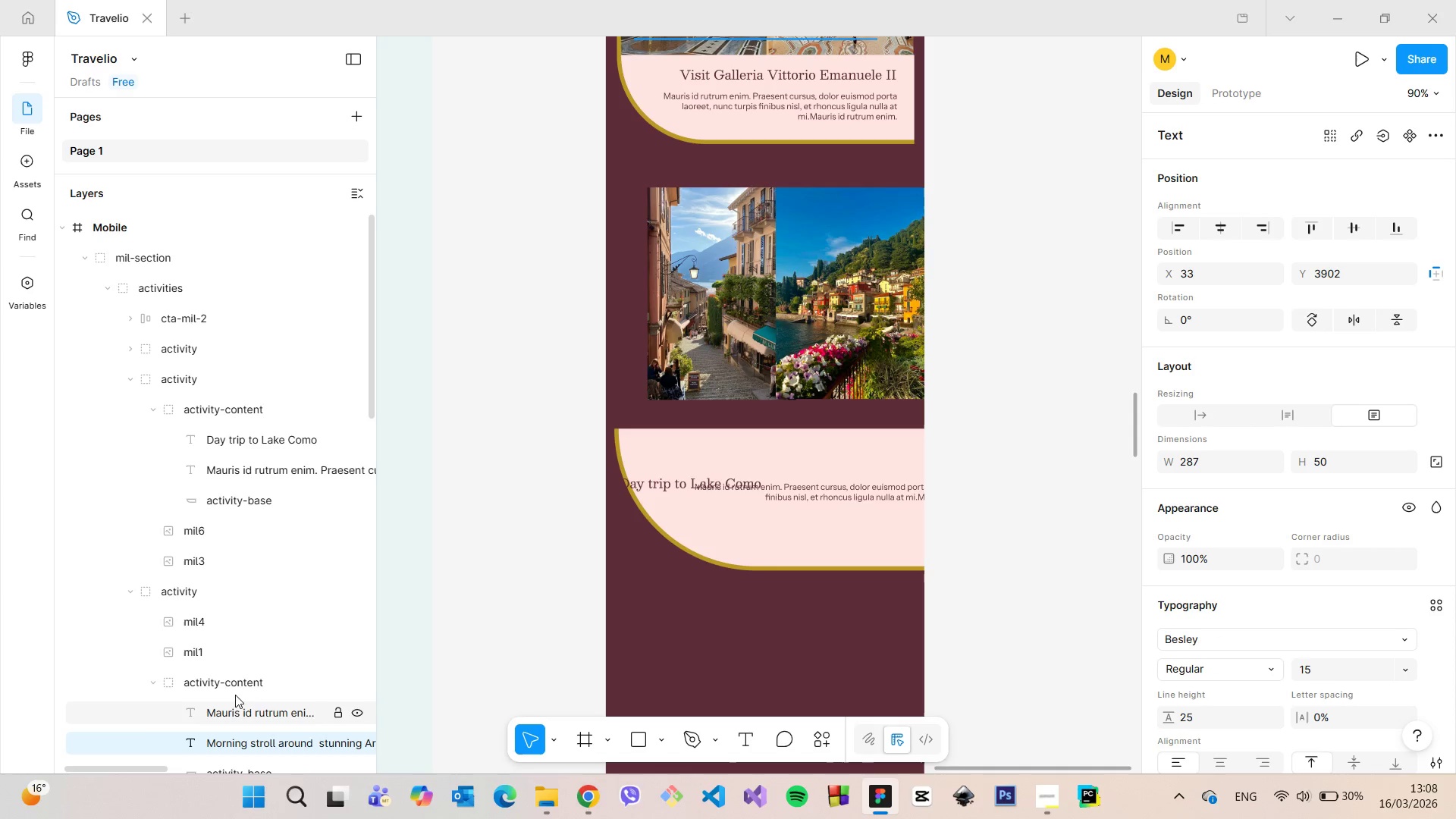 
scroll: coordinate [213, 685], scroll_direction: down, amount: 1.0
 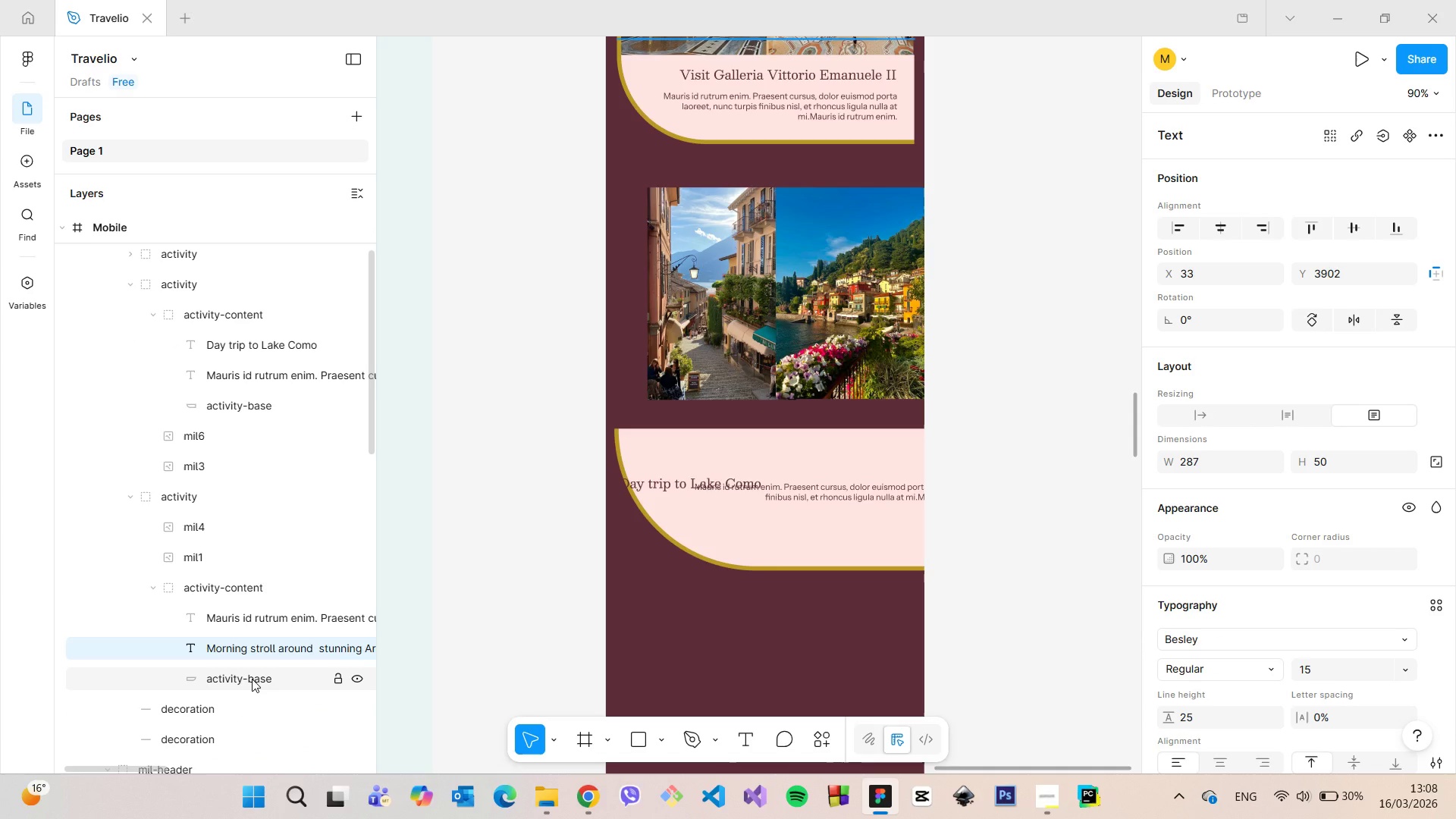 
left_click([252, 679])
 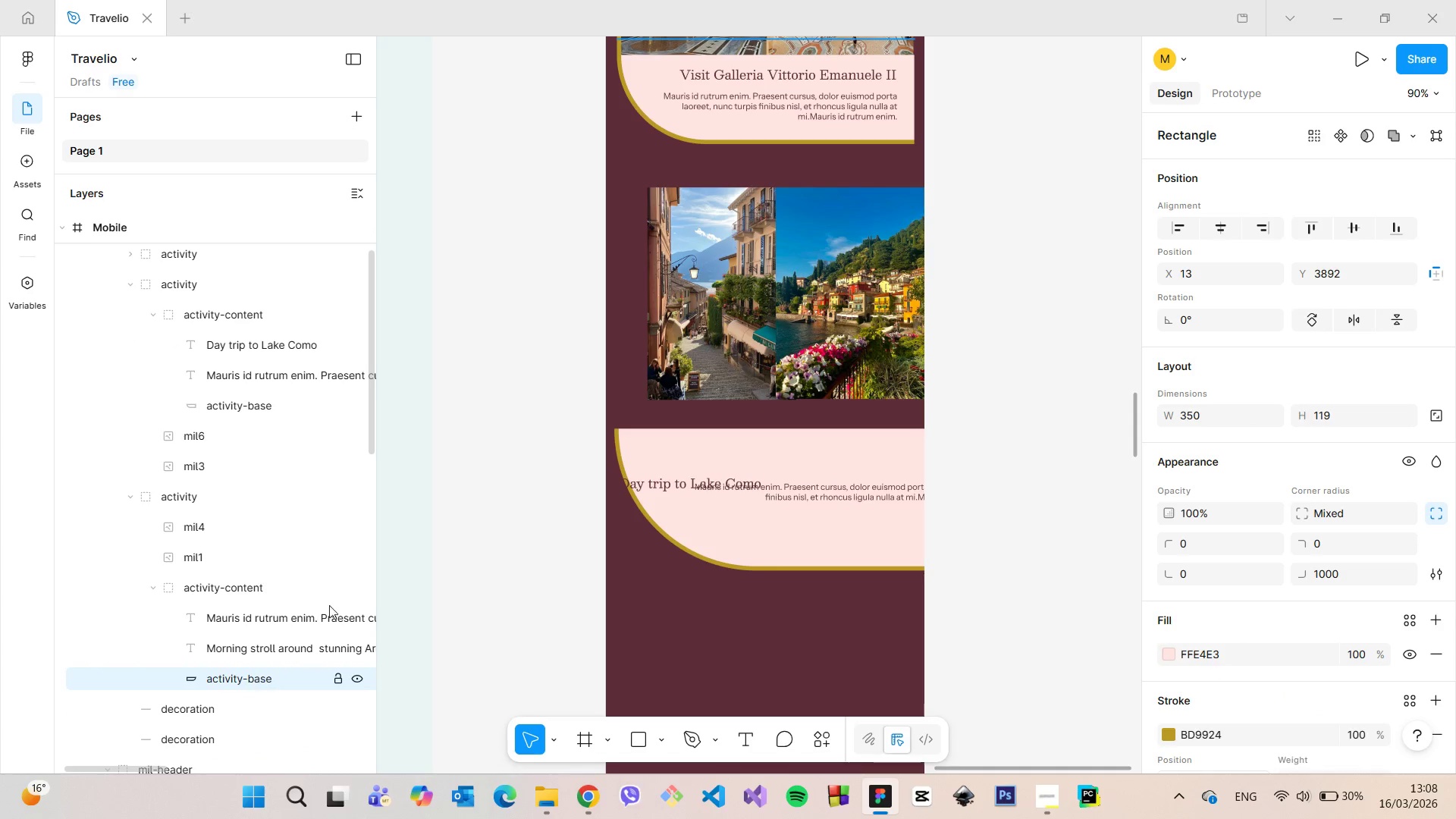 
scroll: coordinate [988, 335], scroll_direction: none, amount: 0.0
 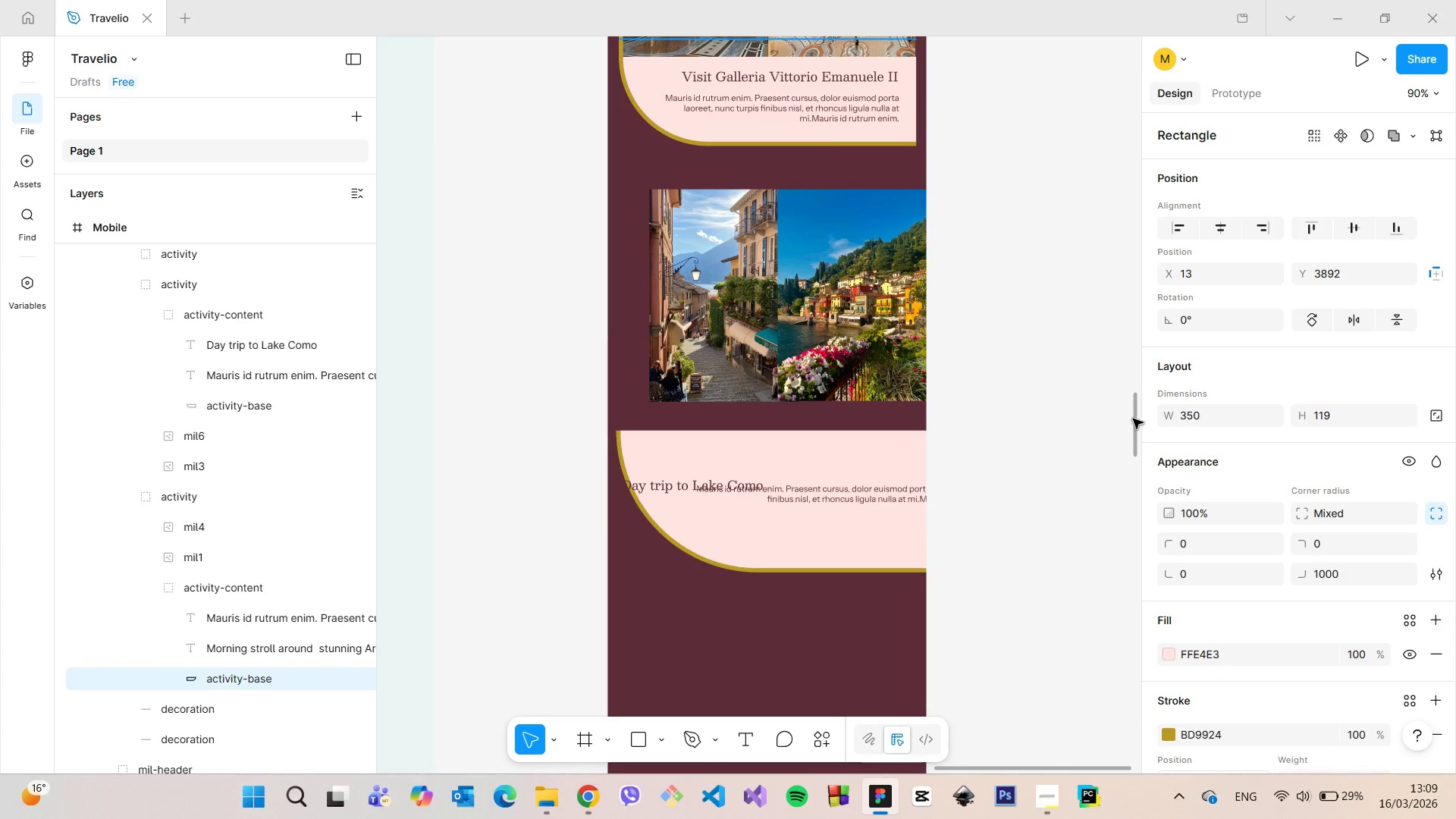 
left_click_drag(start_coordinate=[1133, 419], to_coordinate=[1131, 413])
 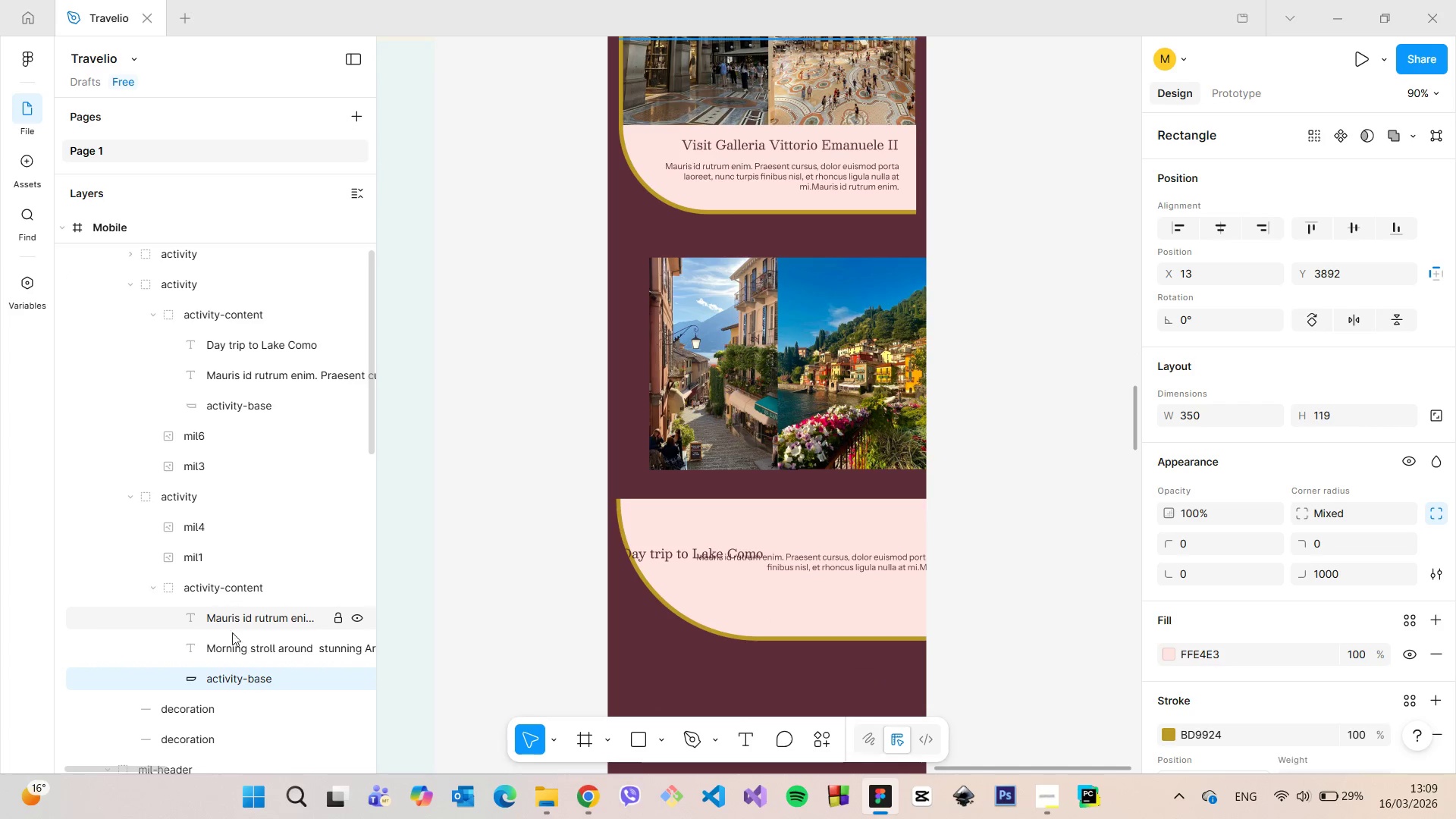 
left_click([242, 644])
 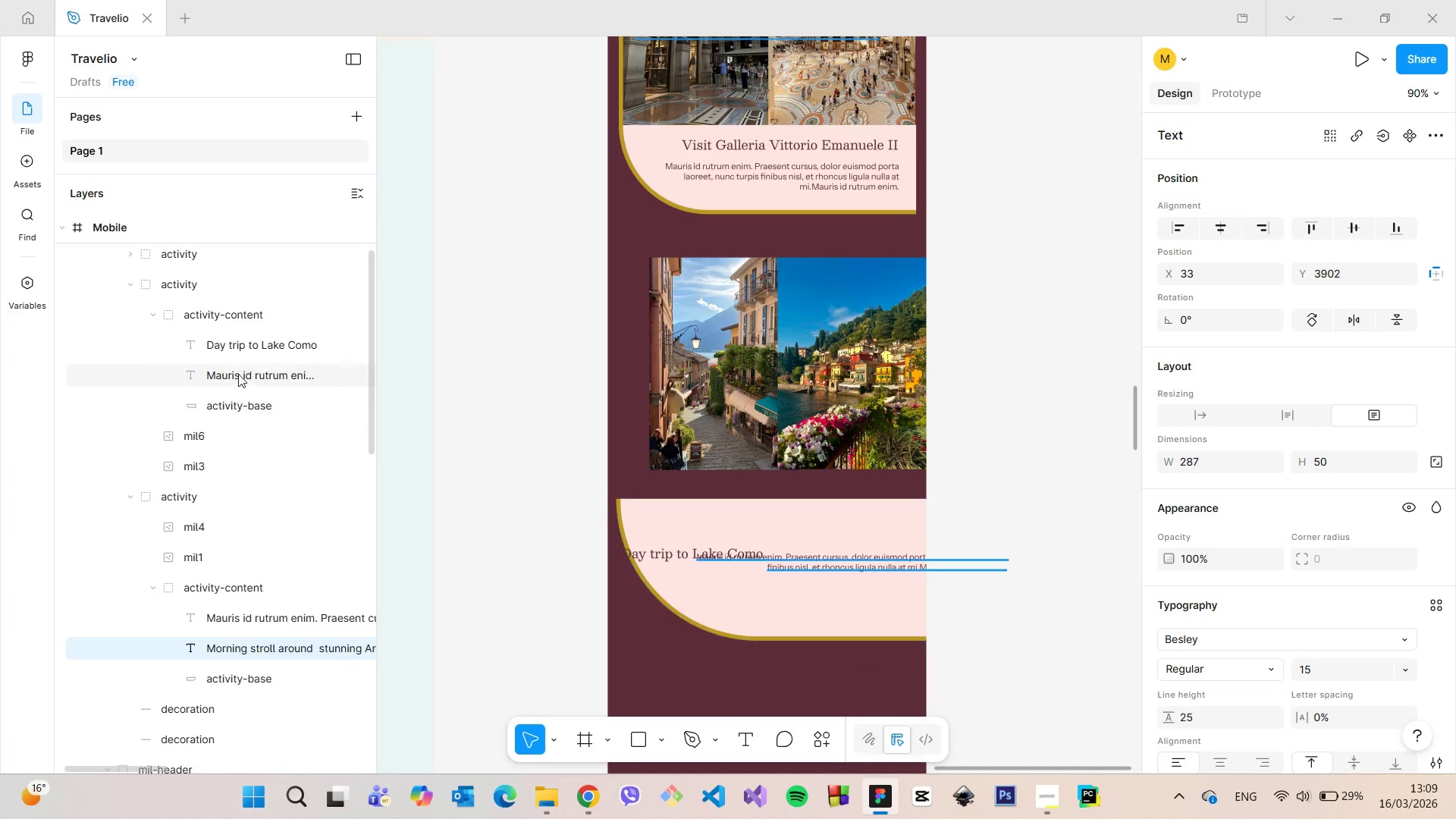 
left_click([239, 369])
 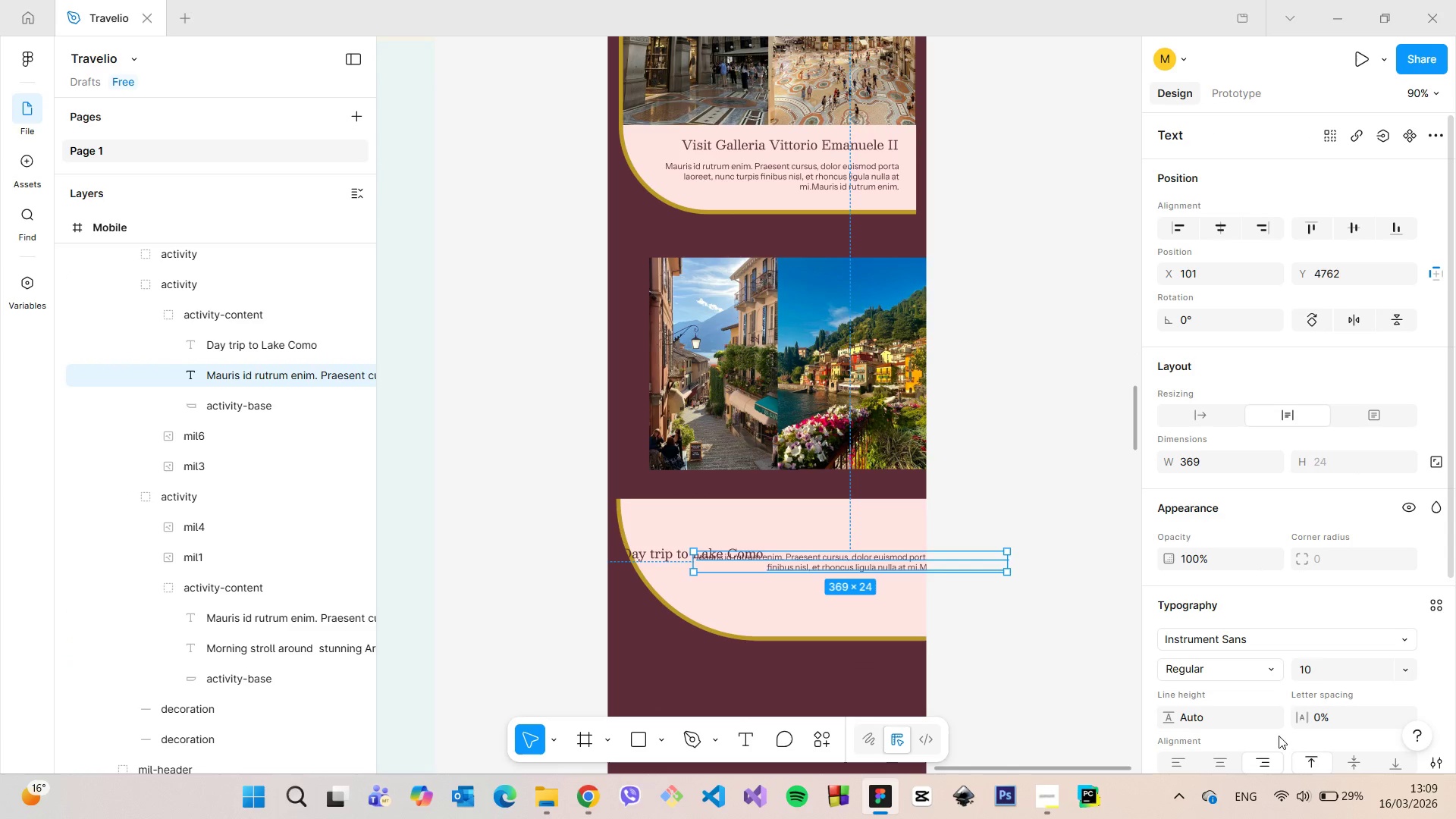 
left_click([1175, 764])
 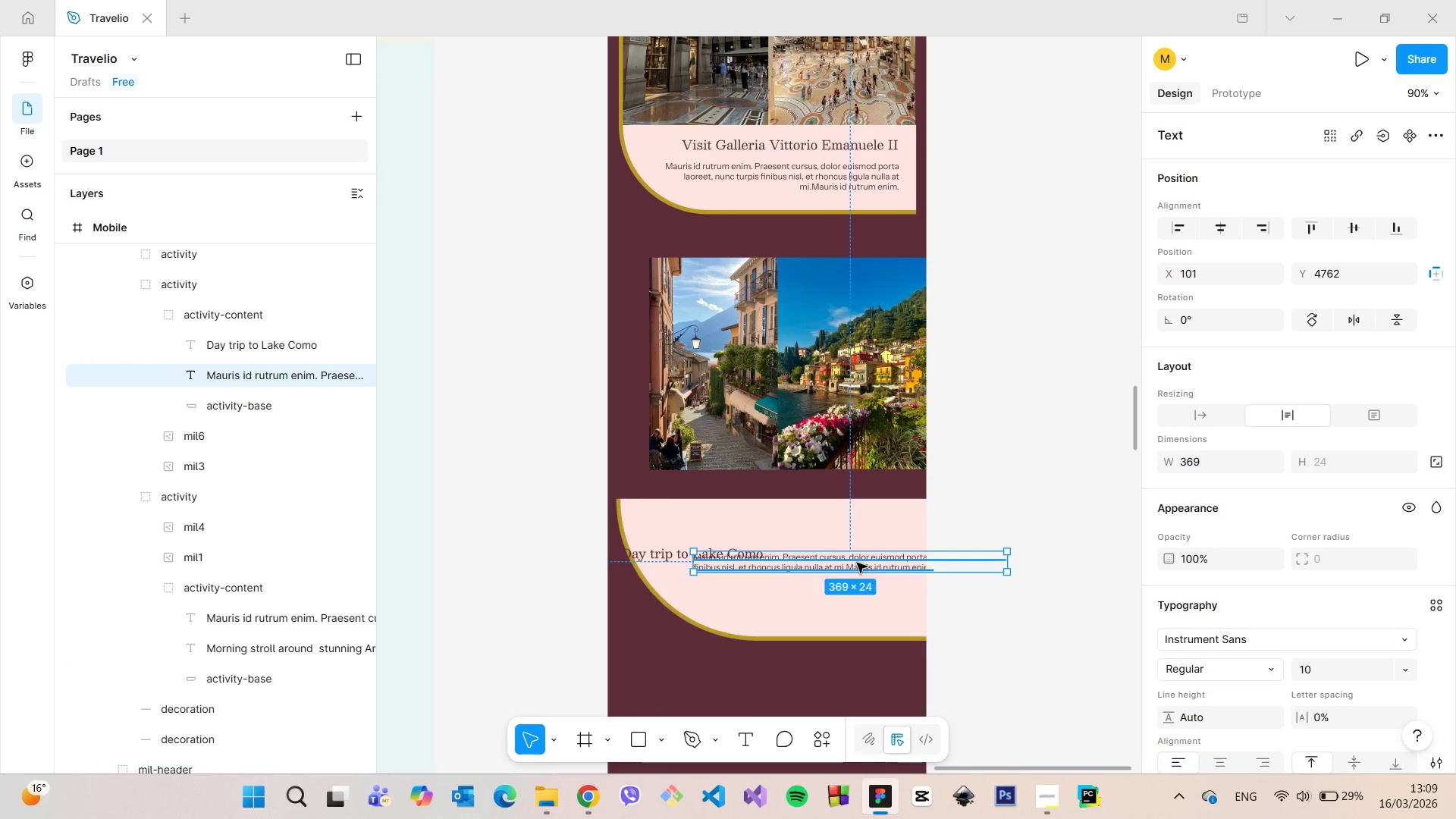 
left_click_drag(start_coordinate=[854, 562], to_coordinate=[827, 590])
 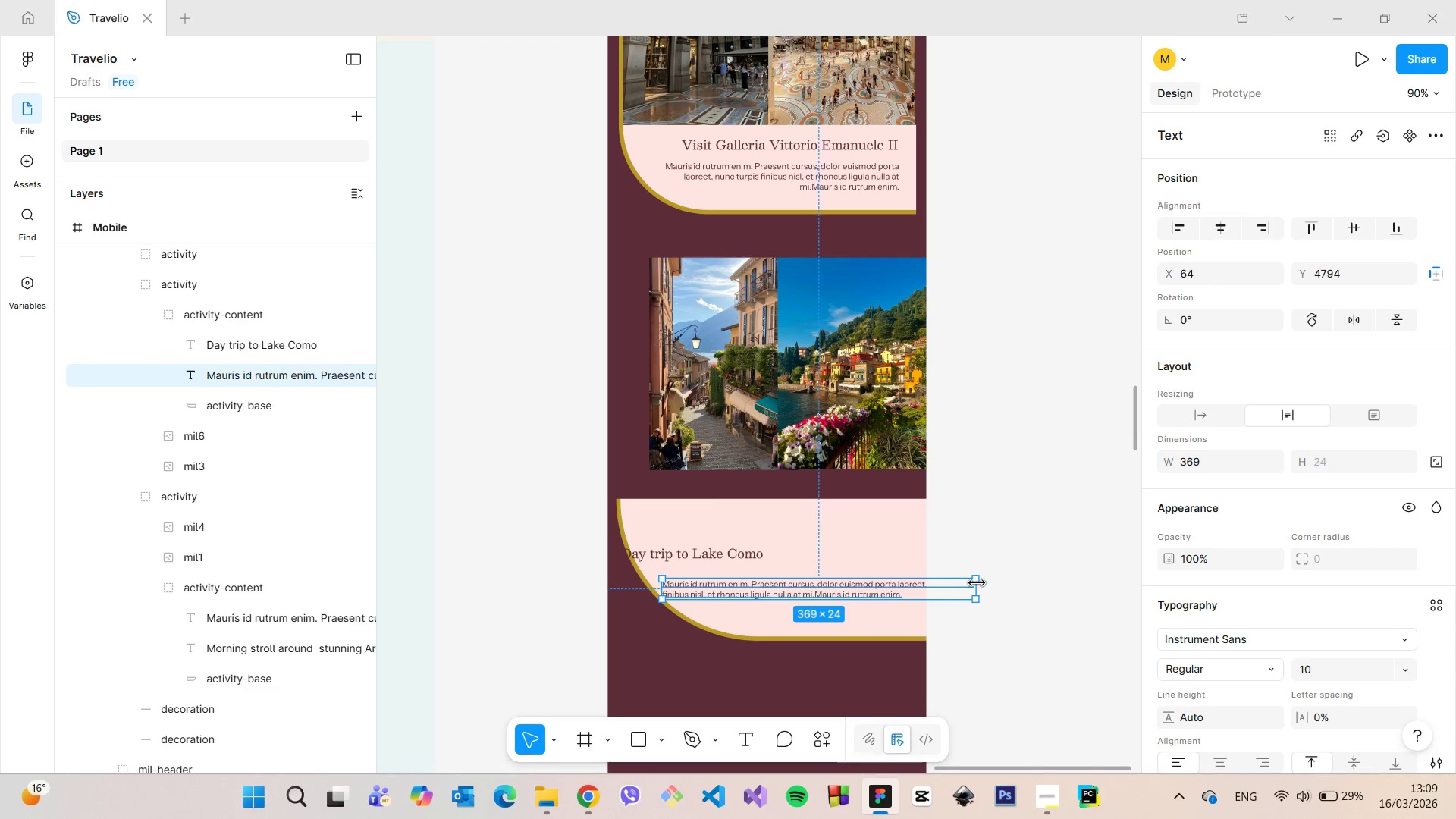 
left_click_drag(start_coordinate=[977, 583], to_coordinate=[902, 586])
 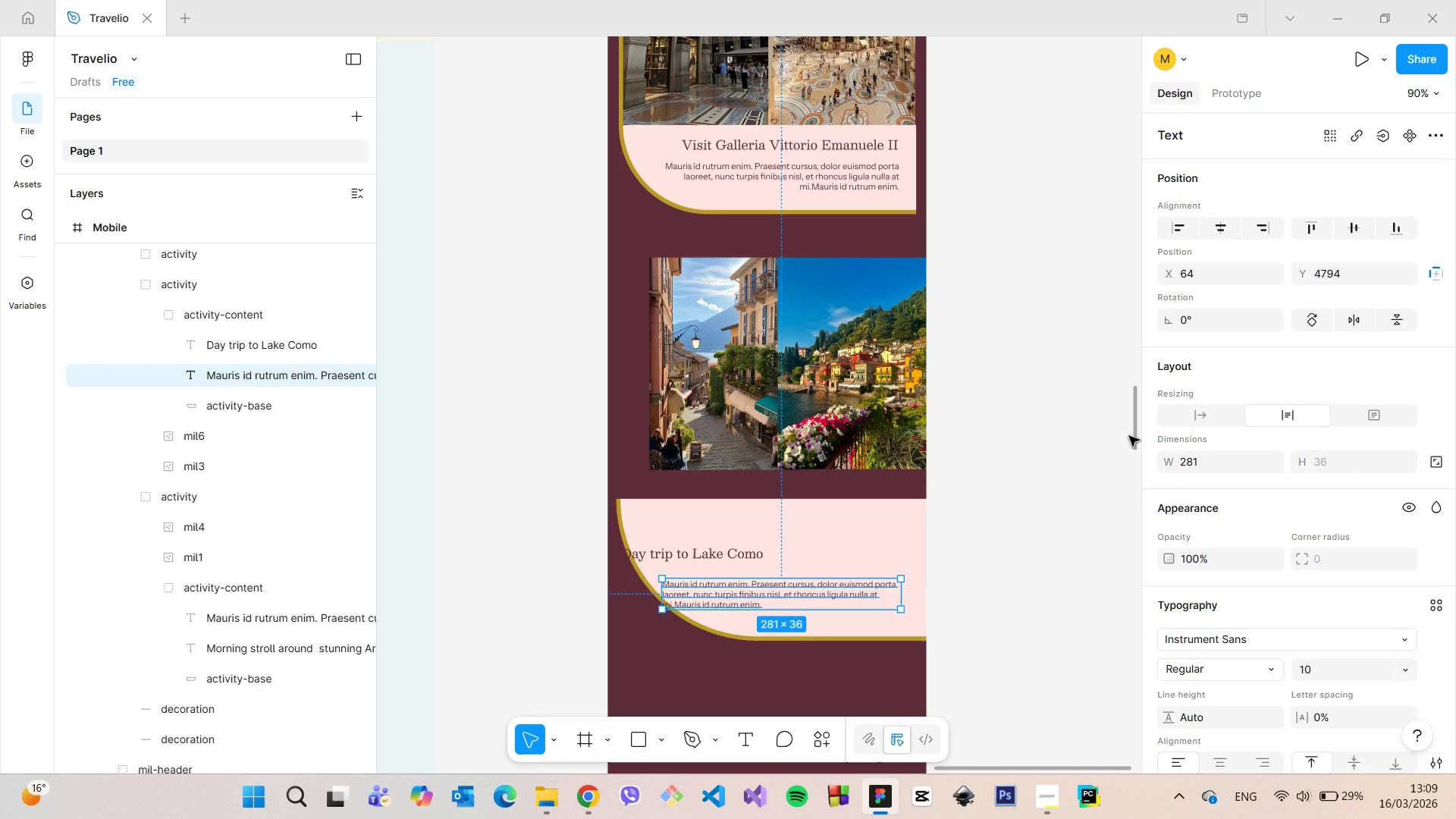 
left_click_drag(start_coordinate=[1133, 435], to_coordinate=[1127, 434])
 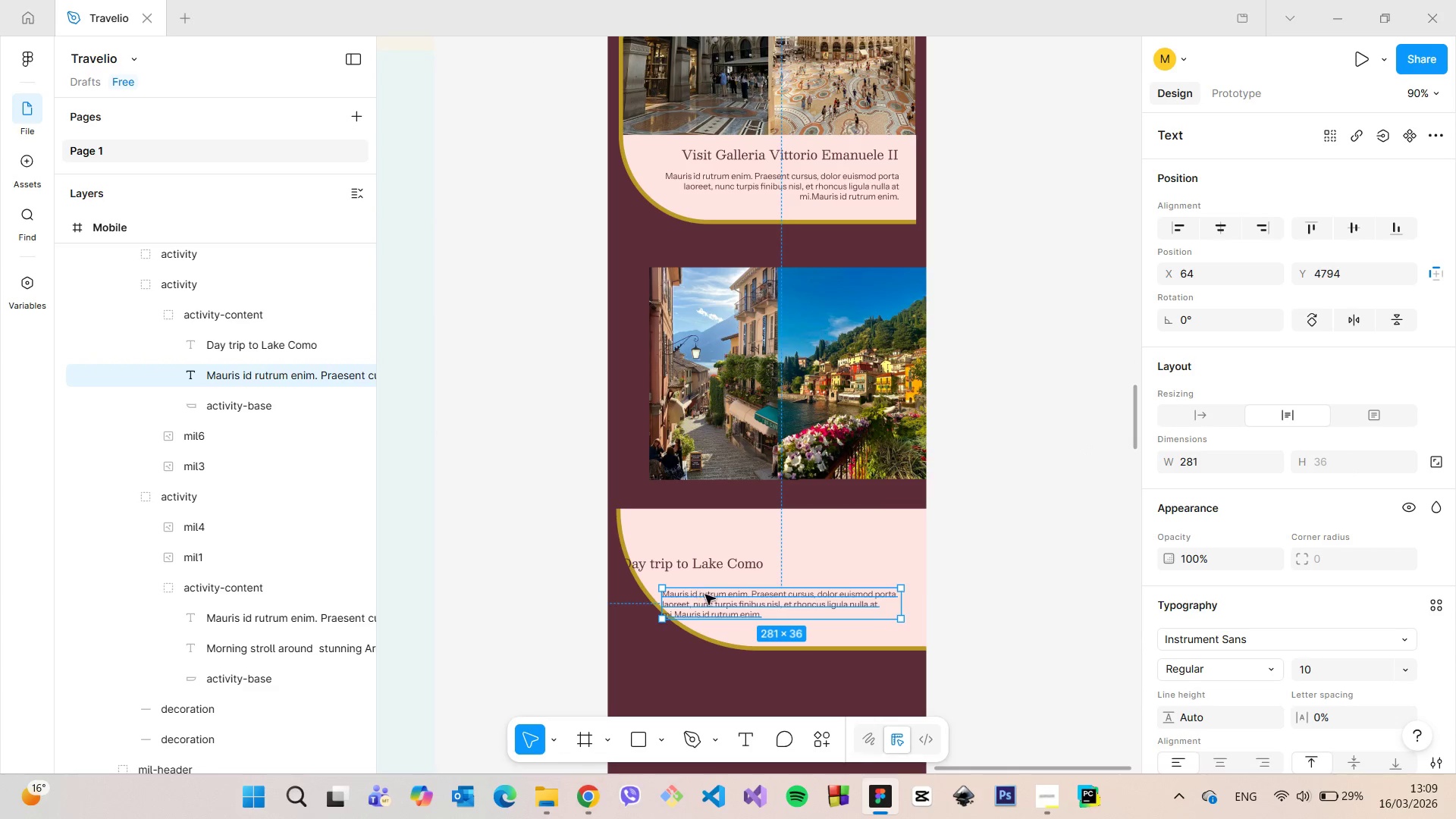 
scroll: coordinate [759, 541], scroll_direction: down, amount: 5.0
 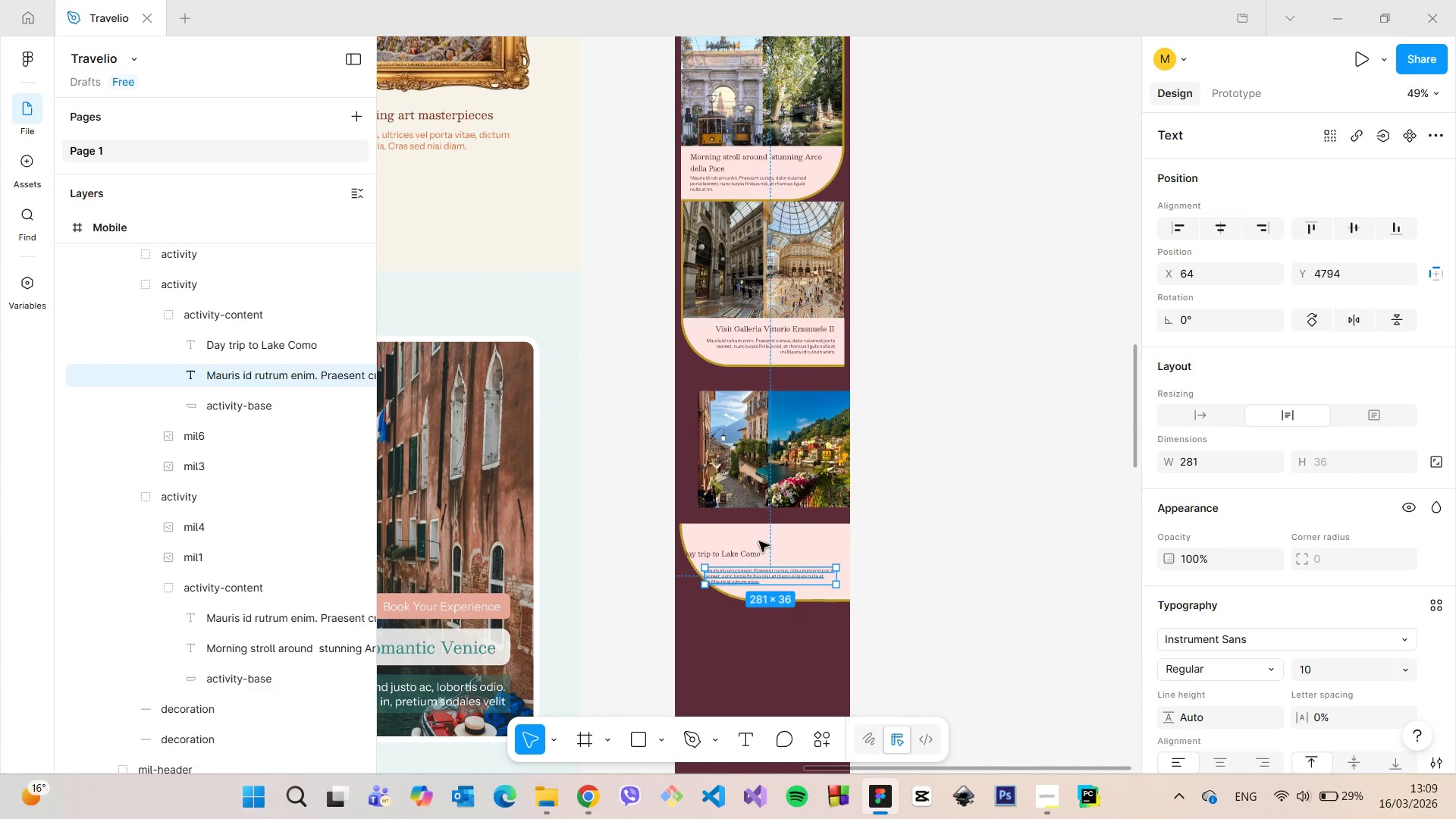 
scroll: coordinate [760, 541], scroll_direction: up, amount: 3.0
 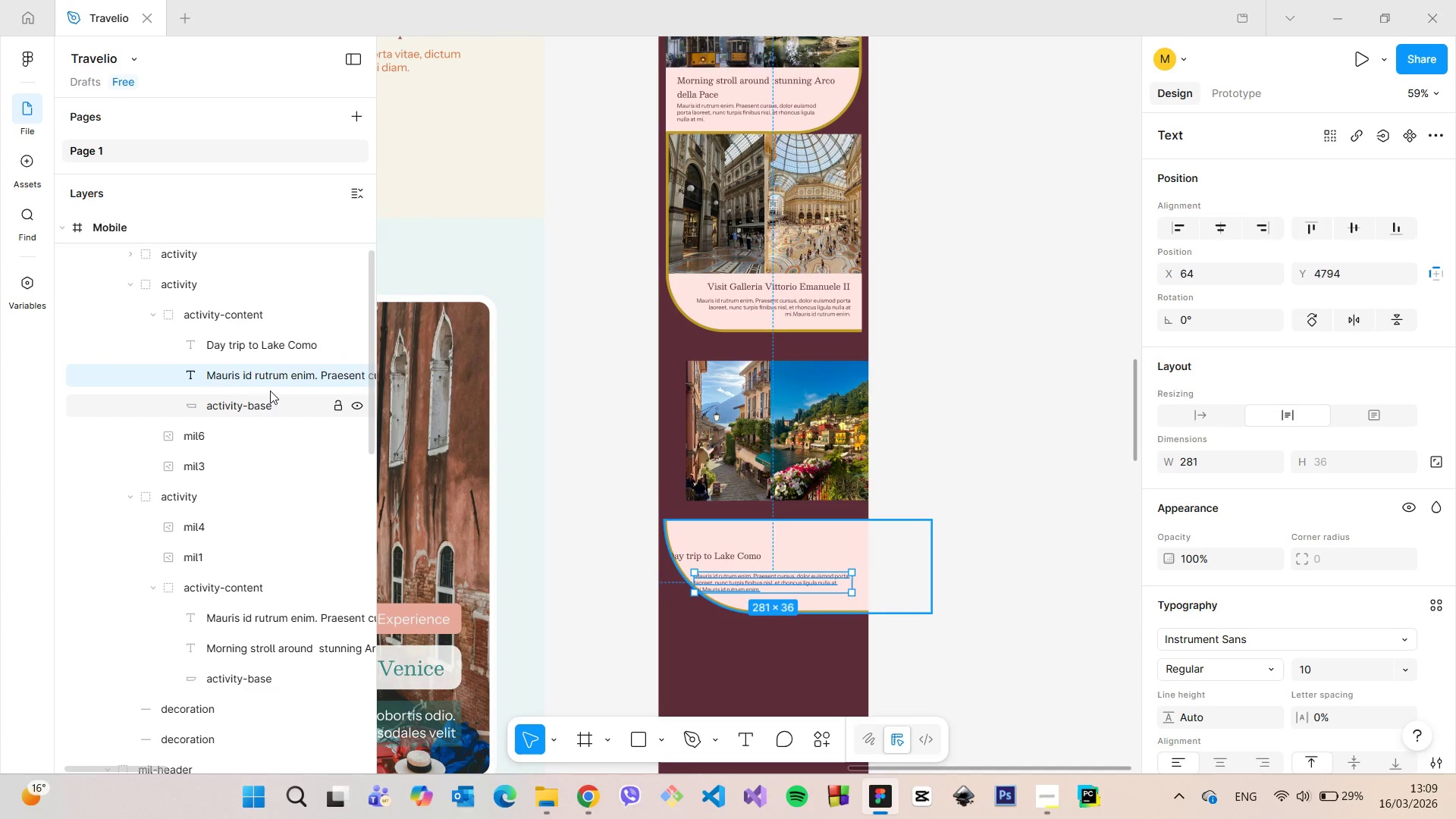 
left_click([701, 319])
 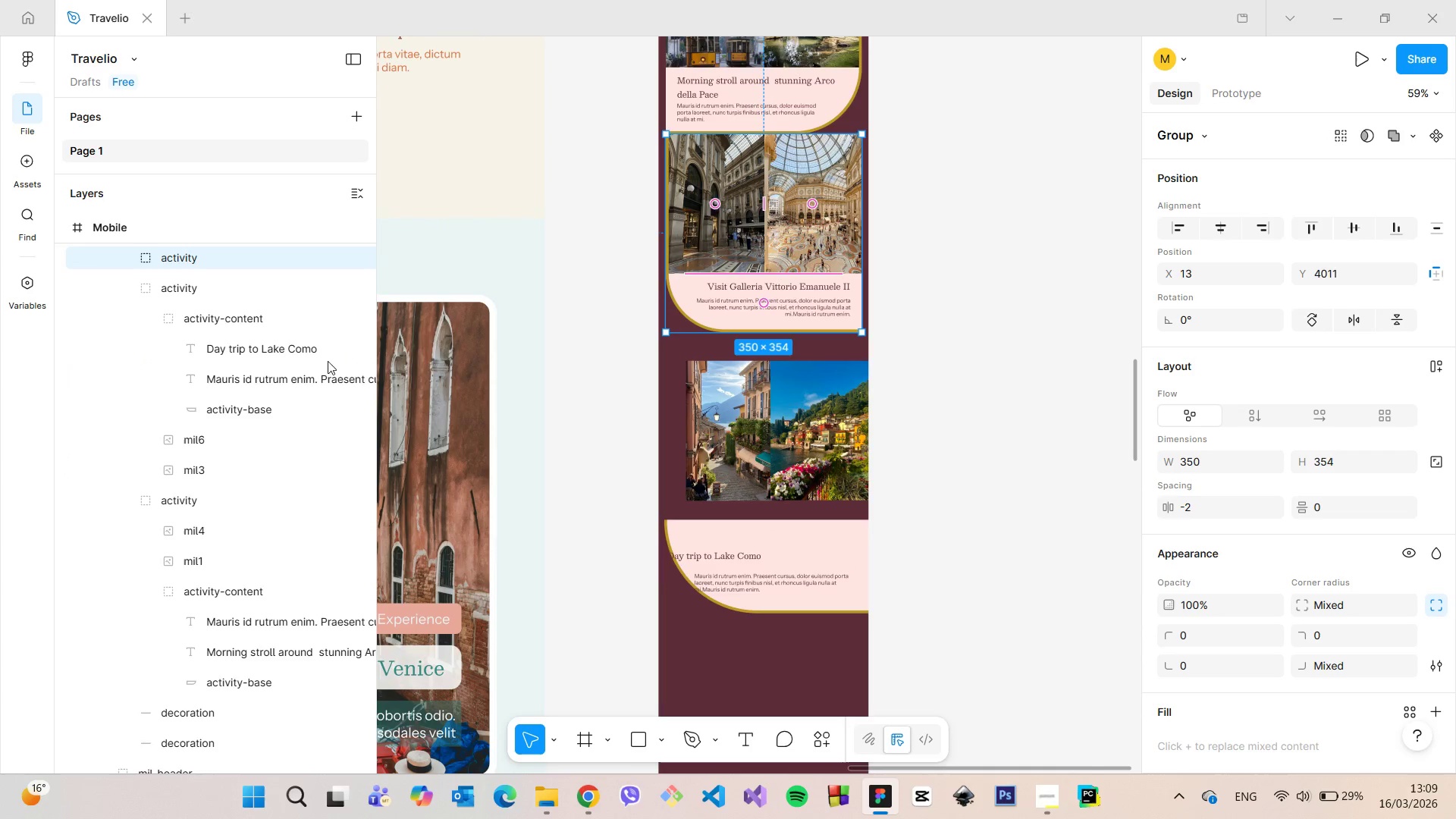 
scroll: coordinate [281, 348], scroll_direction: up, amount: 1.0
 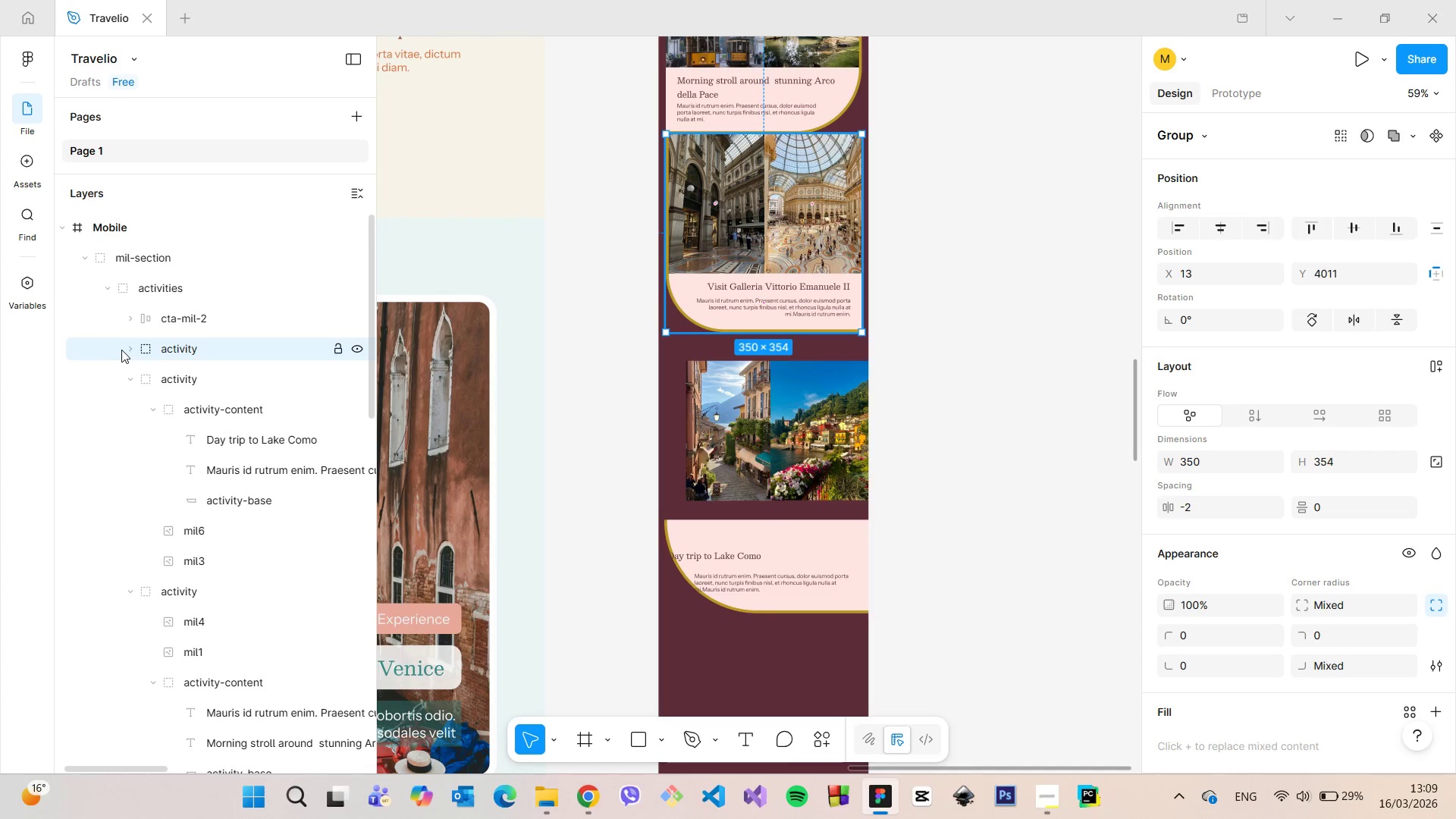 
left_click([131, 347])
 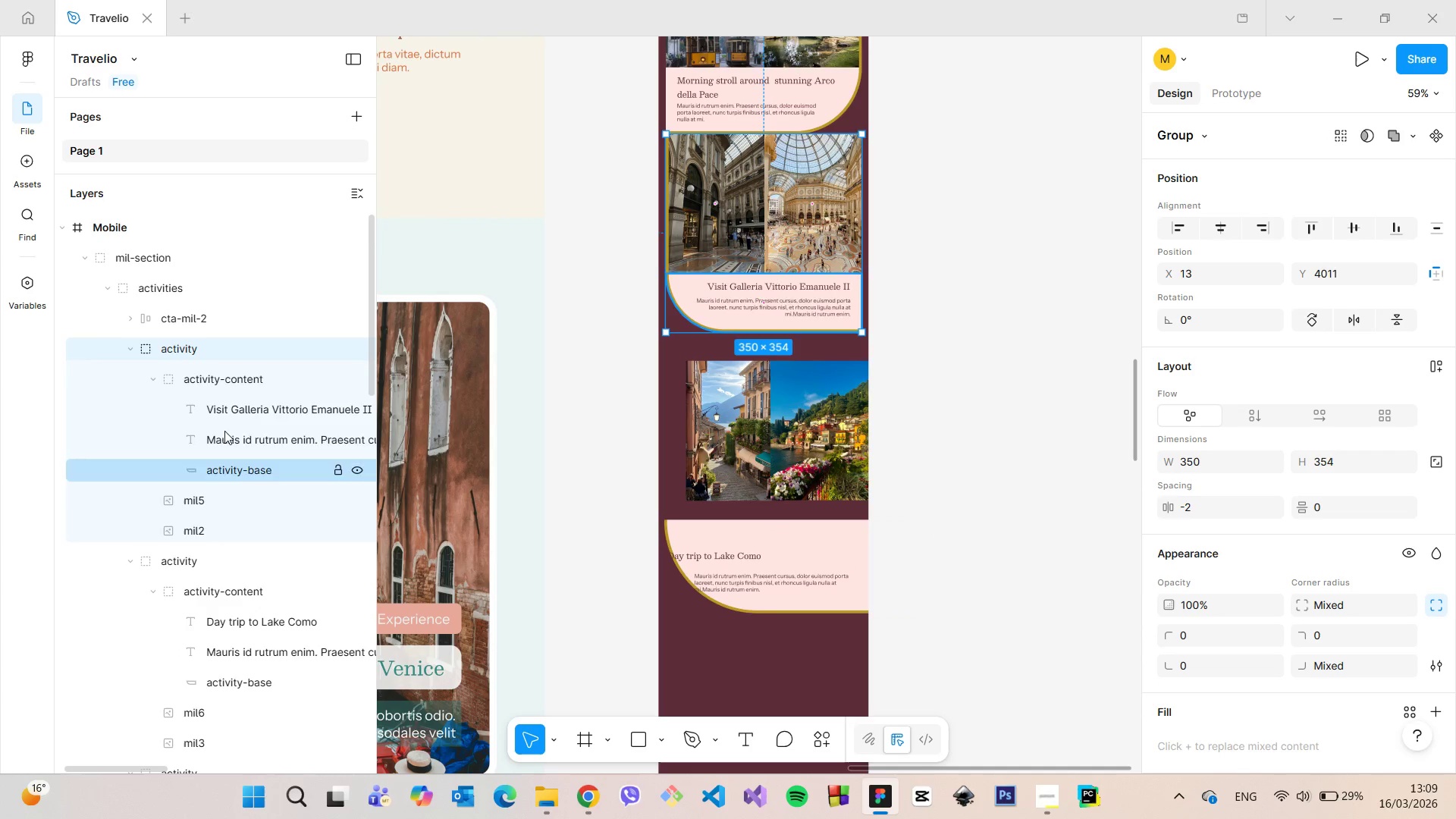 
left_click([229, 464])
 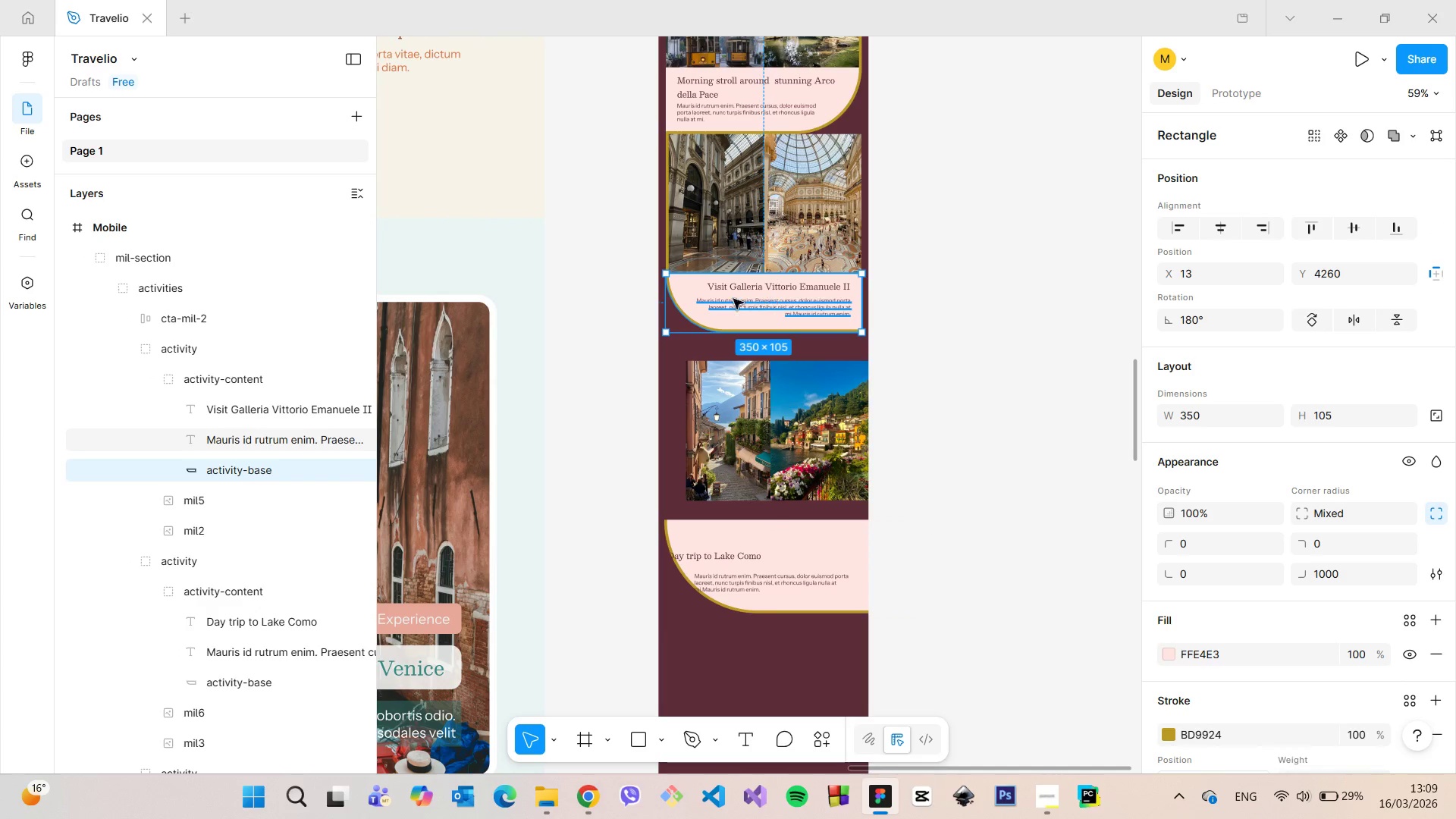 
hold_key(key=AltLeft, duration=1.5)
left_click_drag(start_coordinate=[690, 291], to_coordinate=[689, 523])
 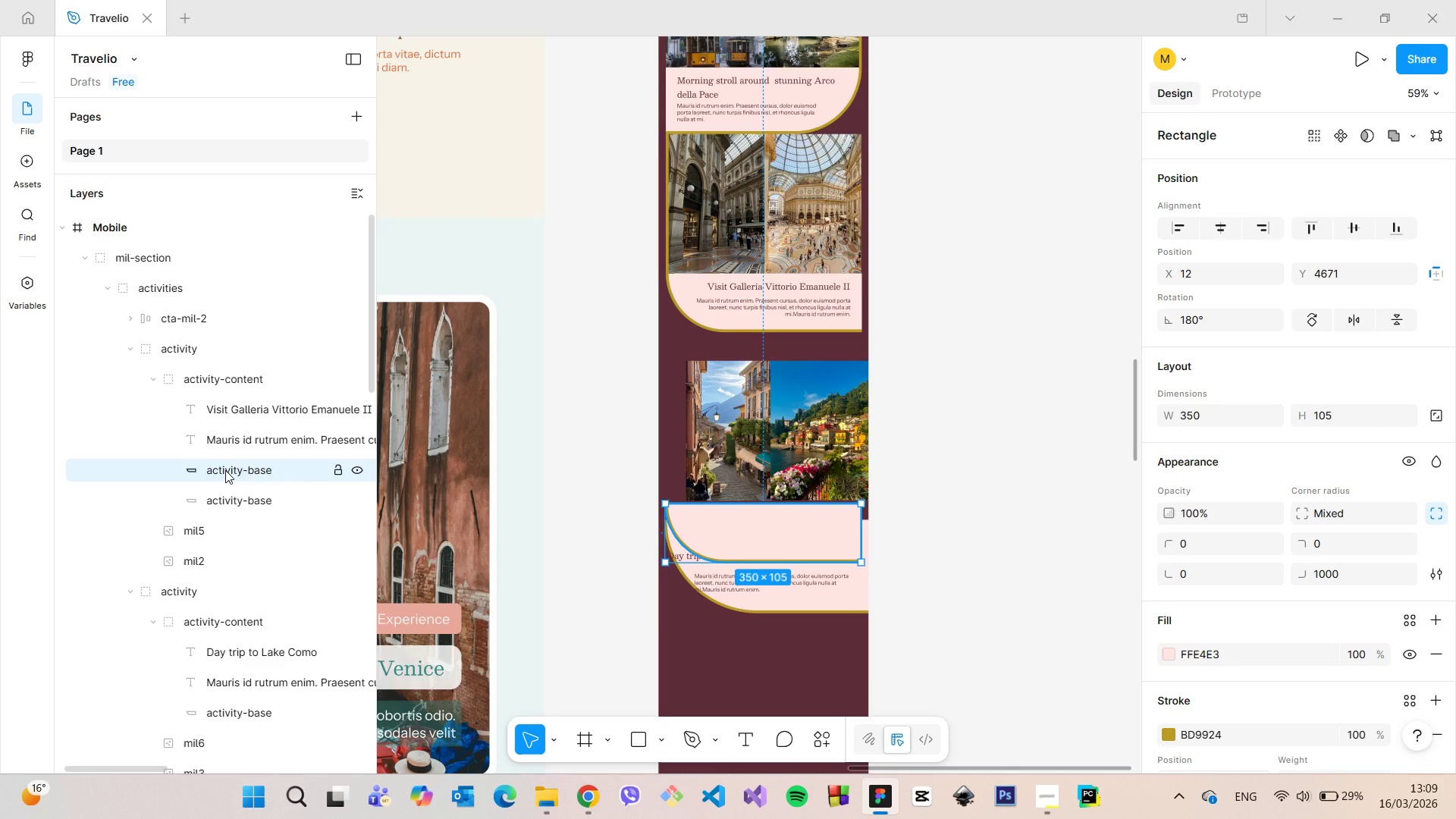 
scroll: coordinate [225, 470], scroll_direction: down, amount: 1.0
 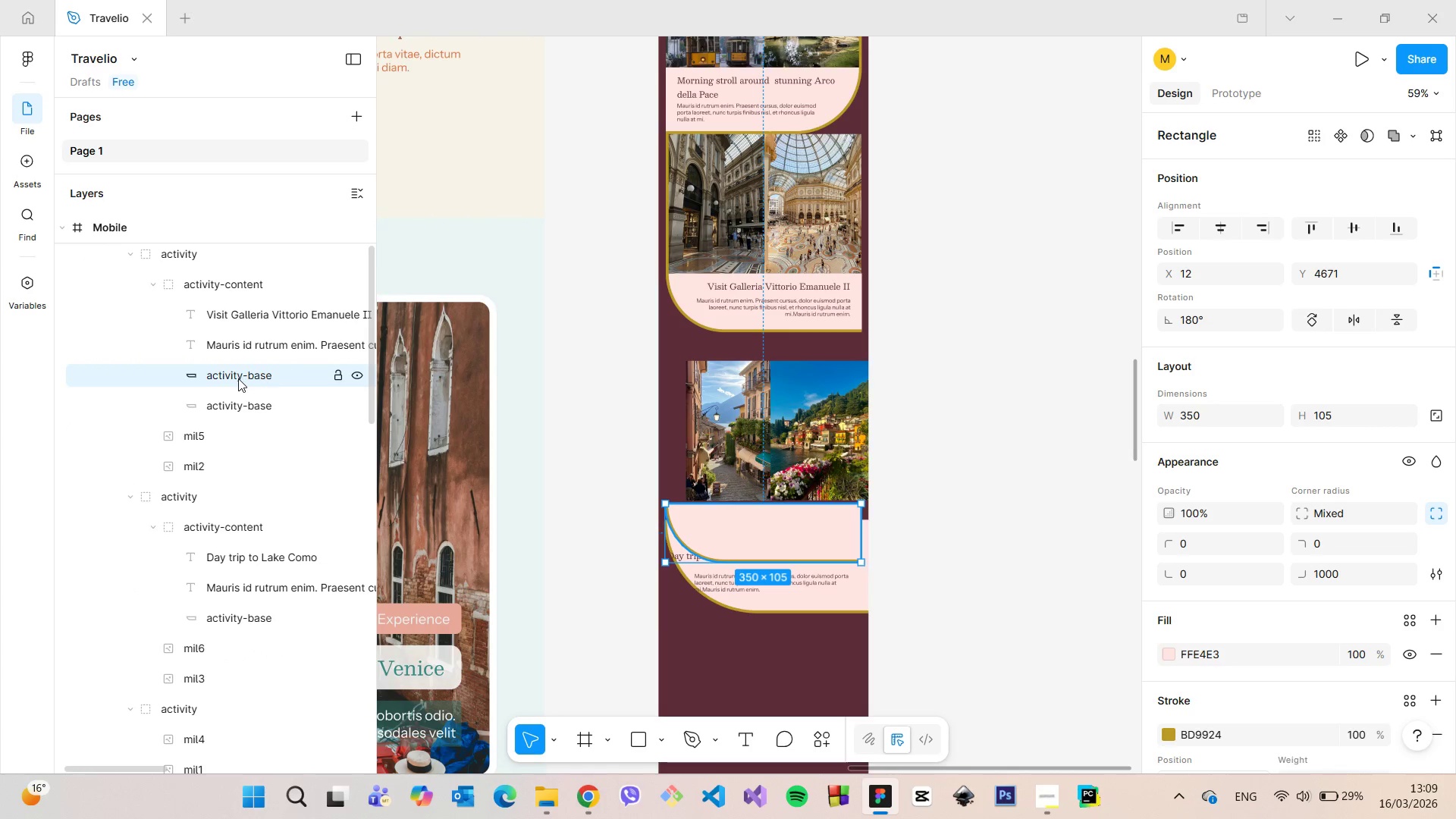 
left_click_drag(start_coordinate=[238, 378], to_coordinate=[264, 603])
 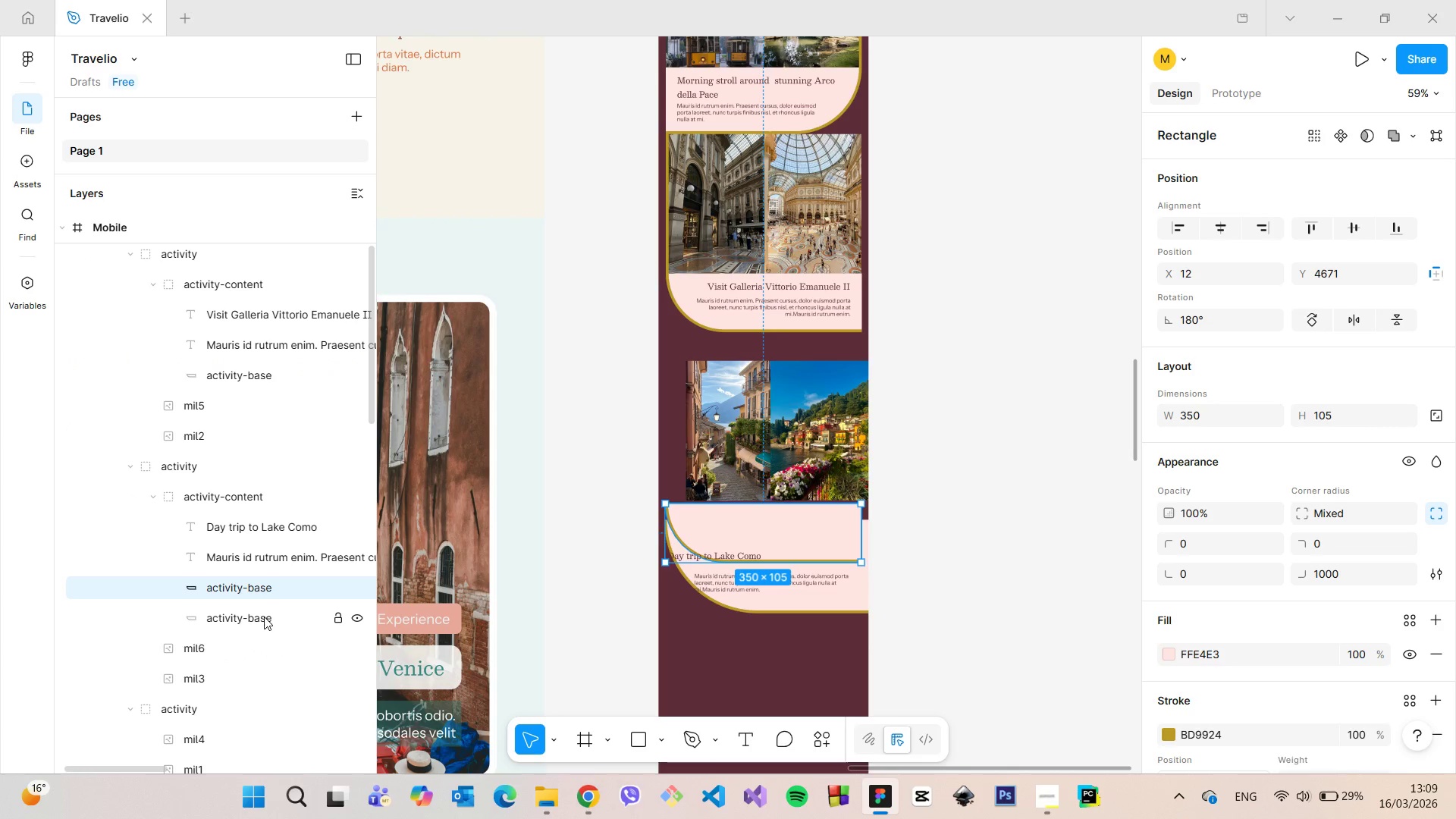 
left_click([264, 617])
 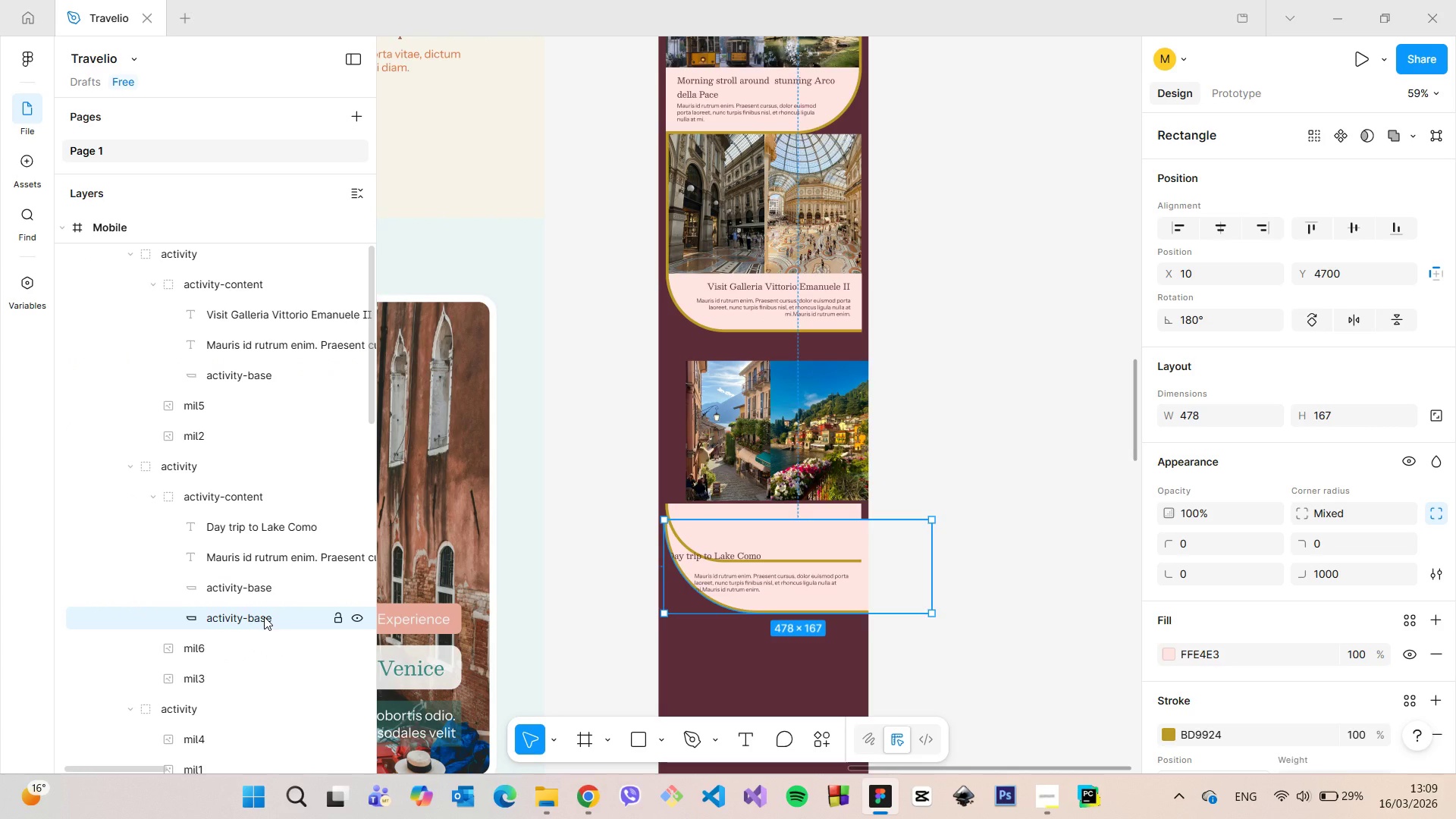 
key(Backspace)
 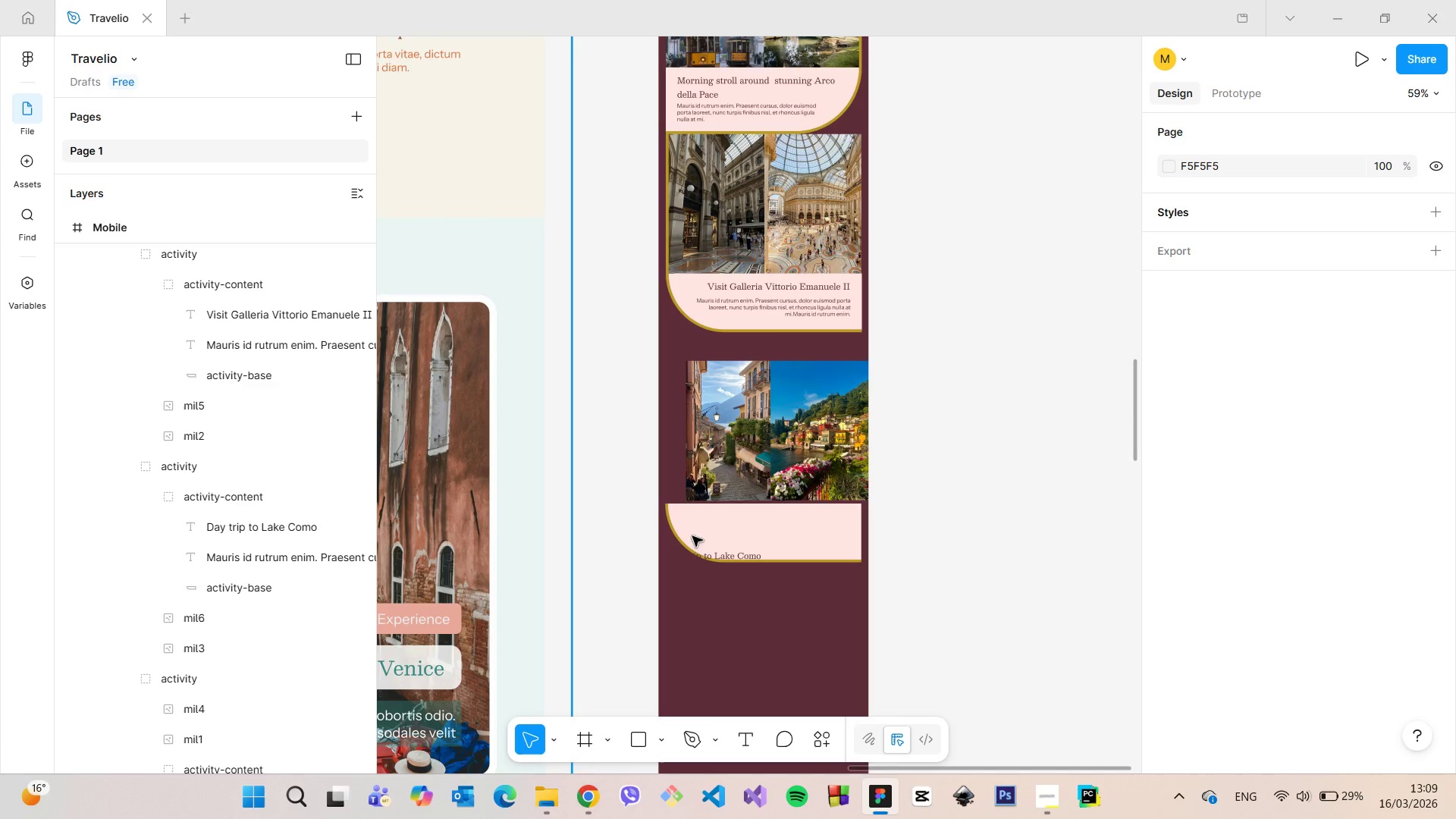 
left_click([240, 588])
 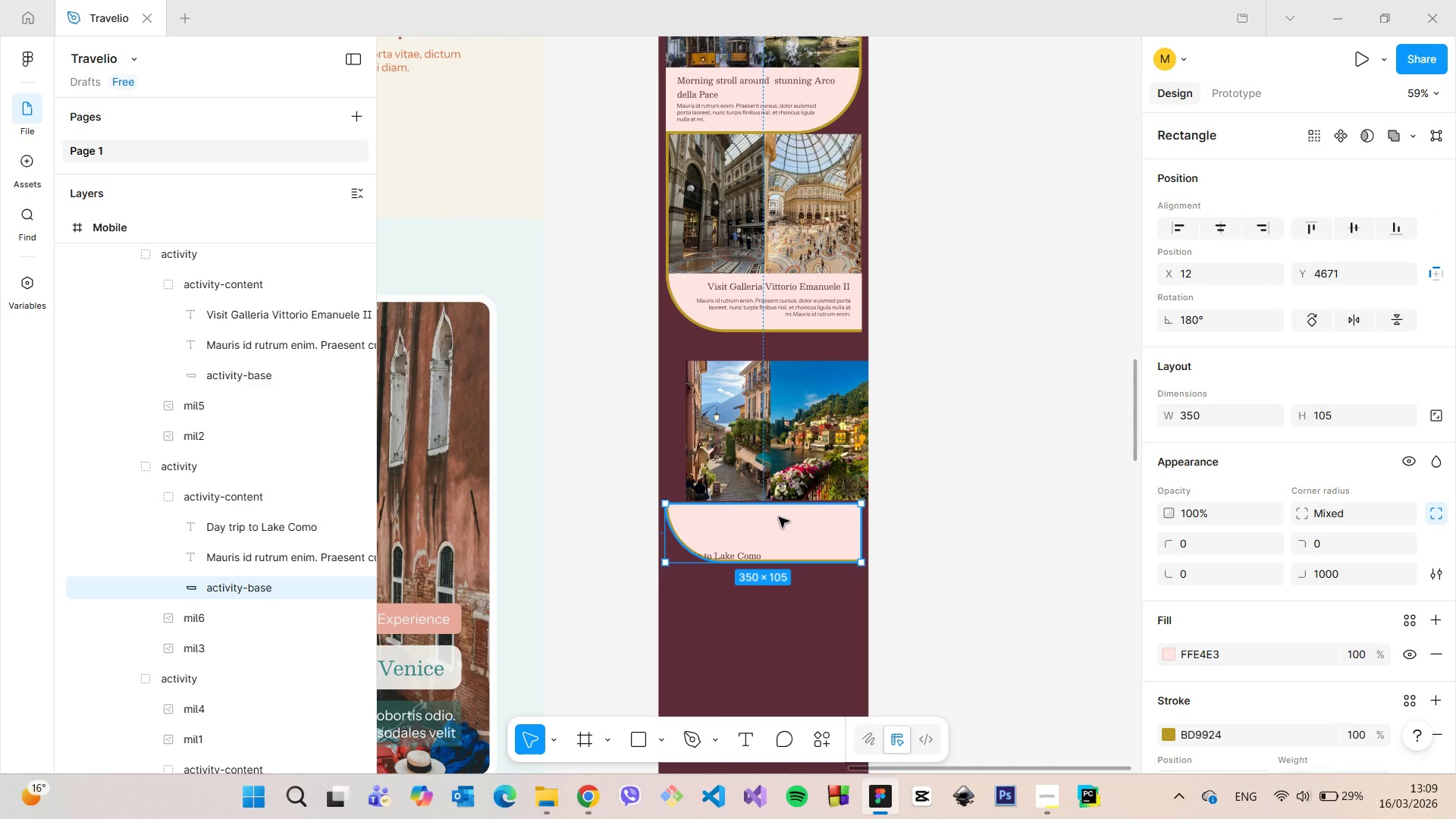 
right_click([779, 517])
 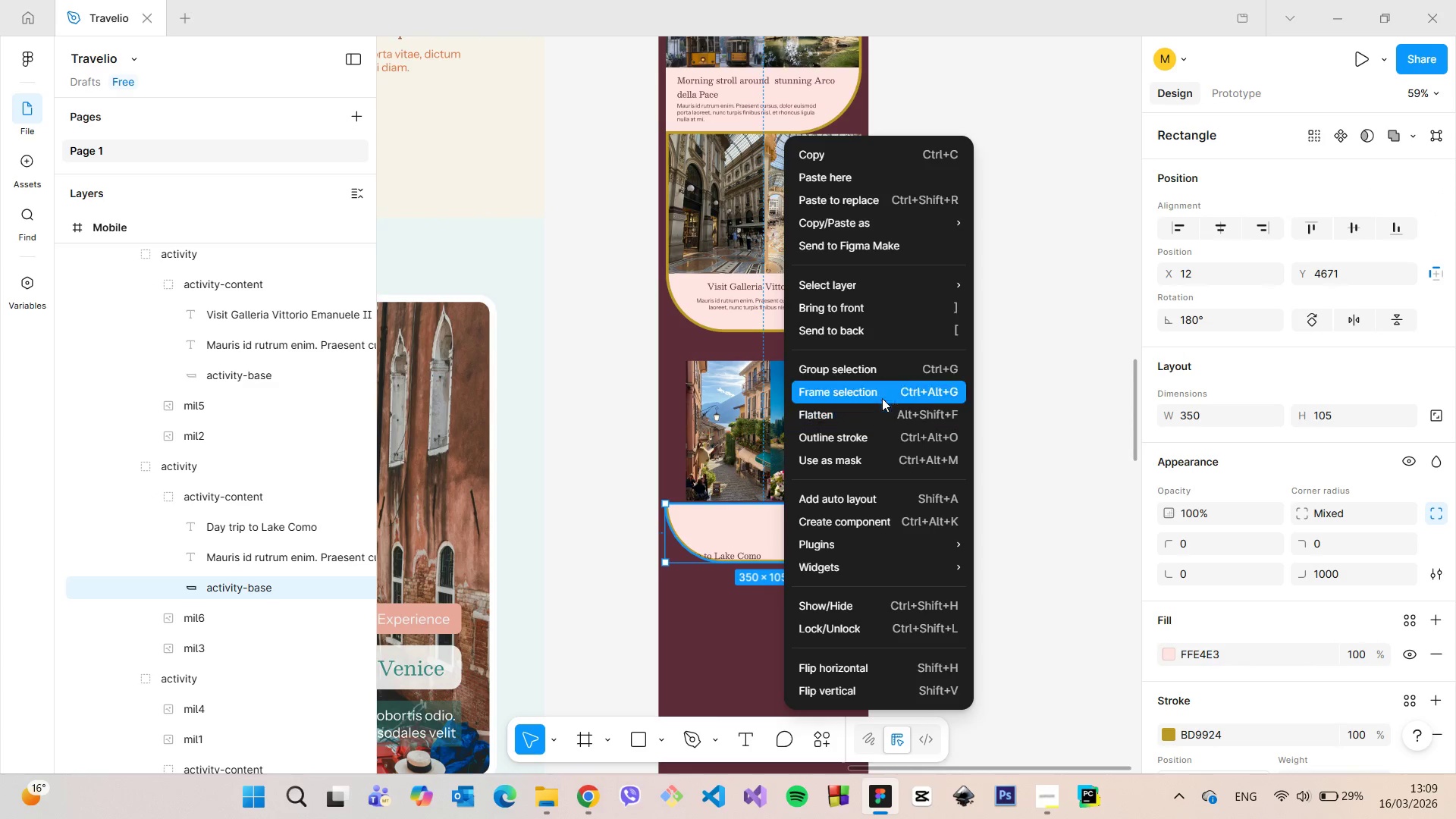 
left_click([875, 663])
 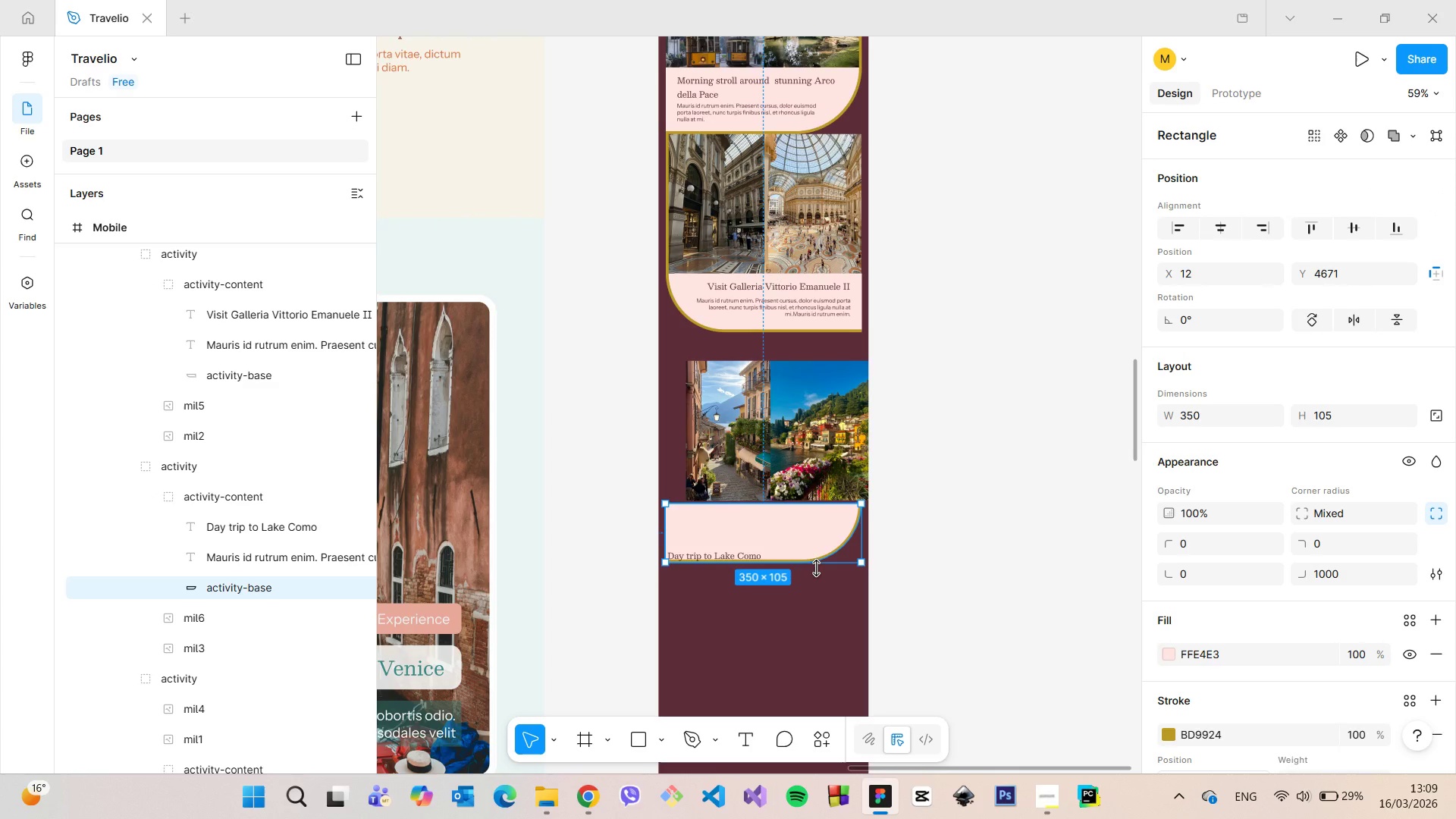 
scroll: coordinate [816, 568], scroll_direction: up, amount: 3.0
 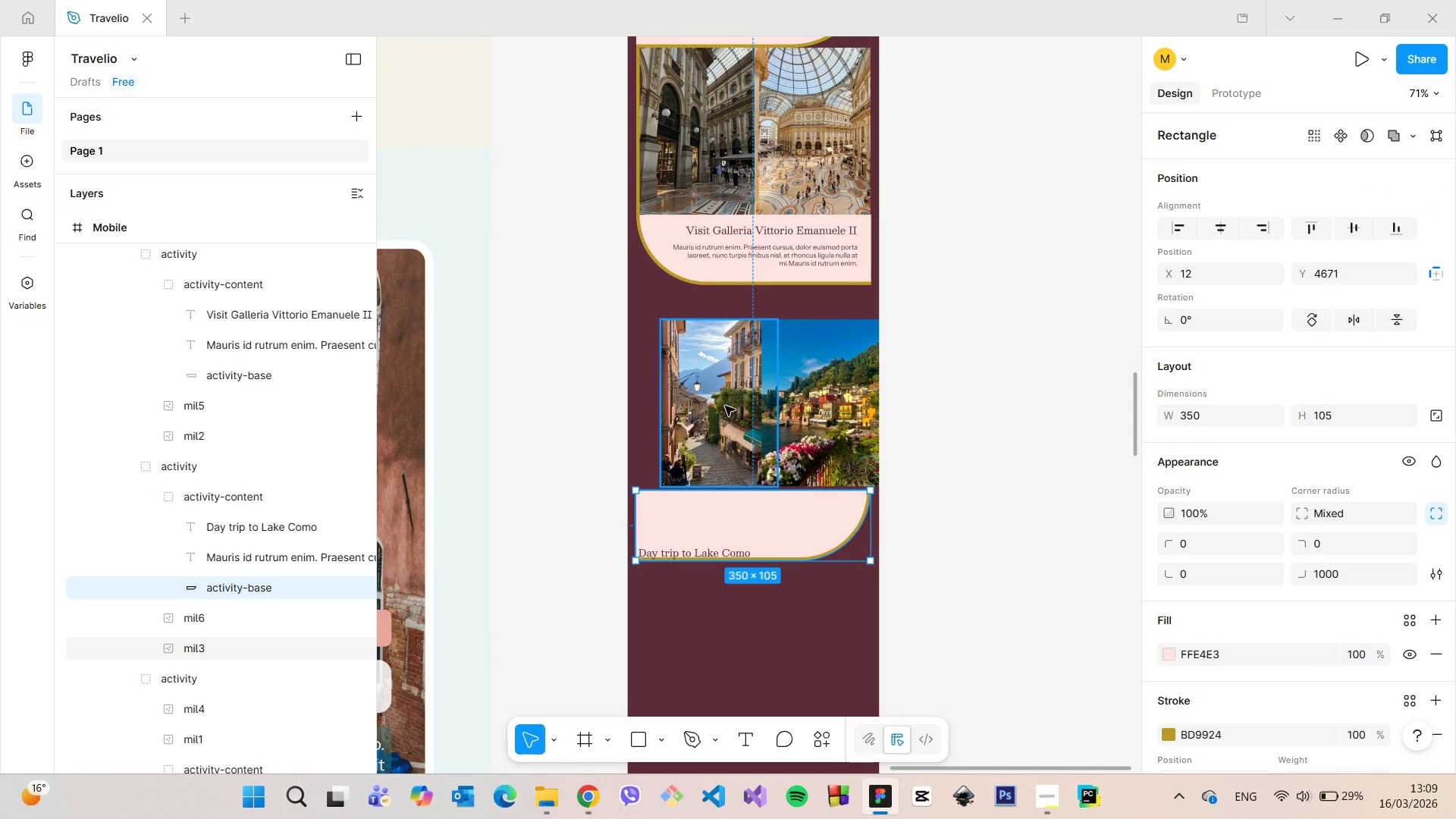 
left_click([725, 401])
 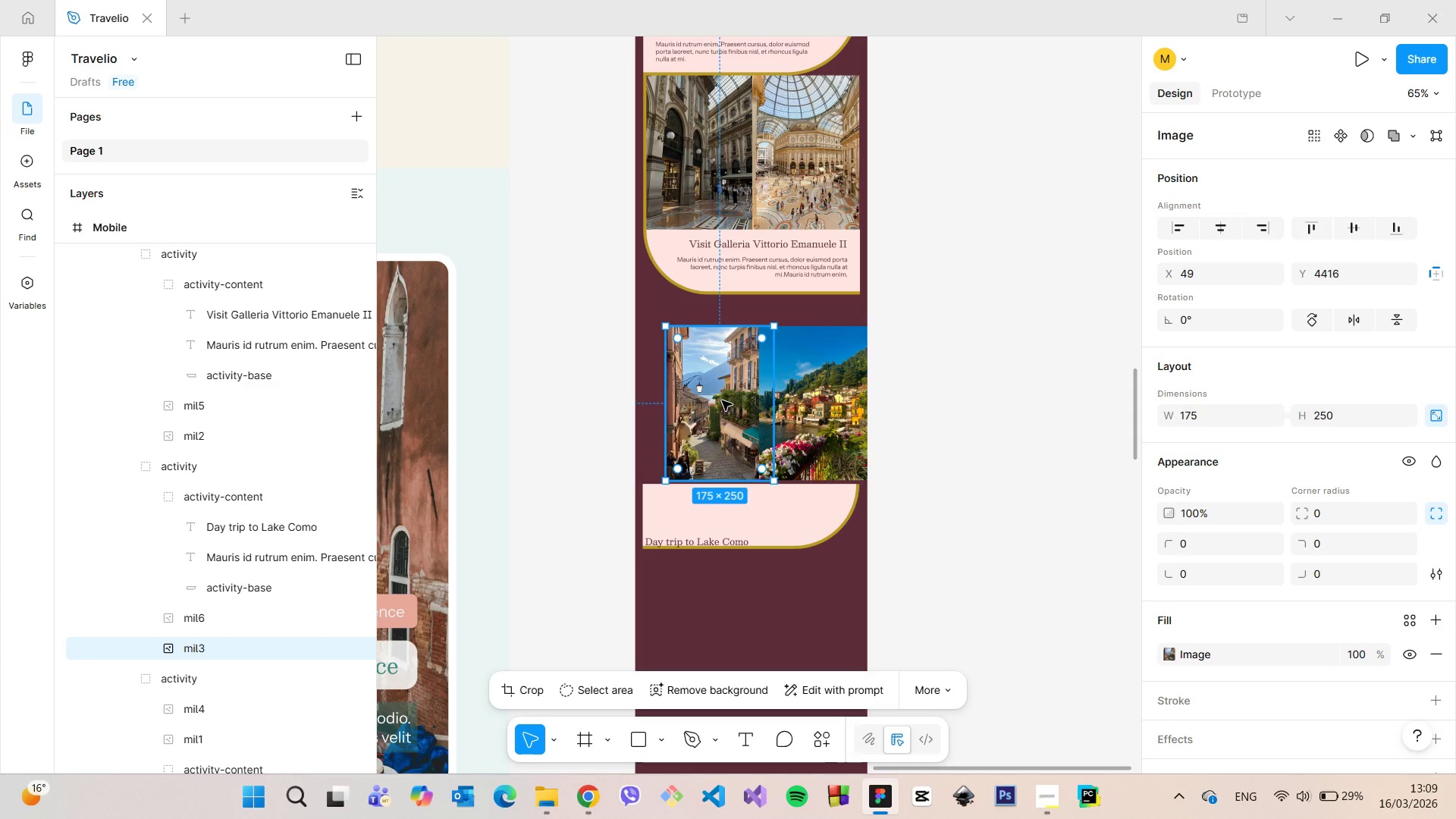 
scroll: coordinate [725, 406], scroll_direction: down, amount: 2.0
 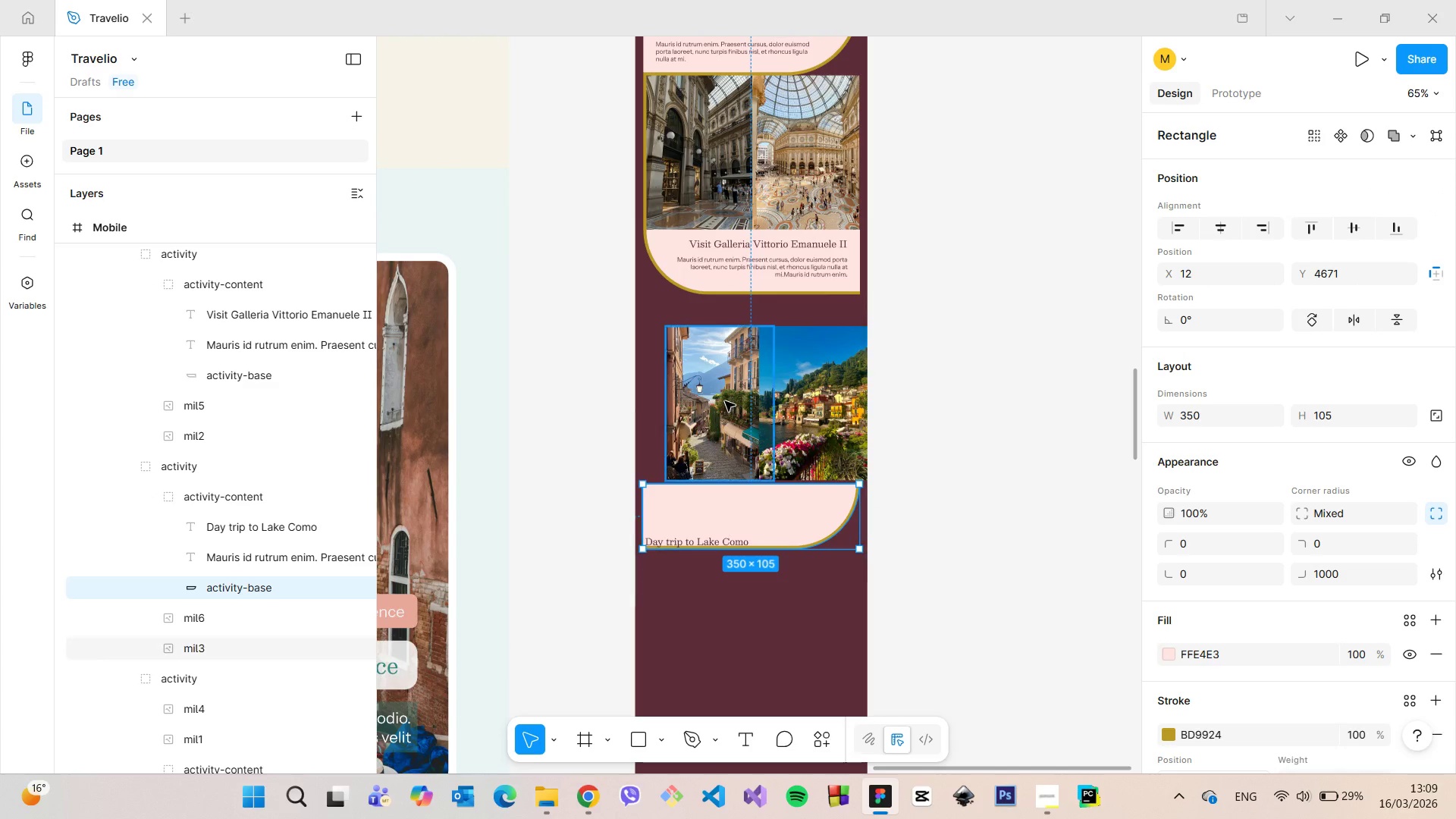 
left_click_drag(start_coordinate=[722, 398], to_coordinate=[697, 396])
 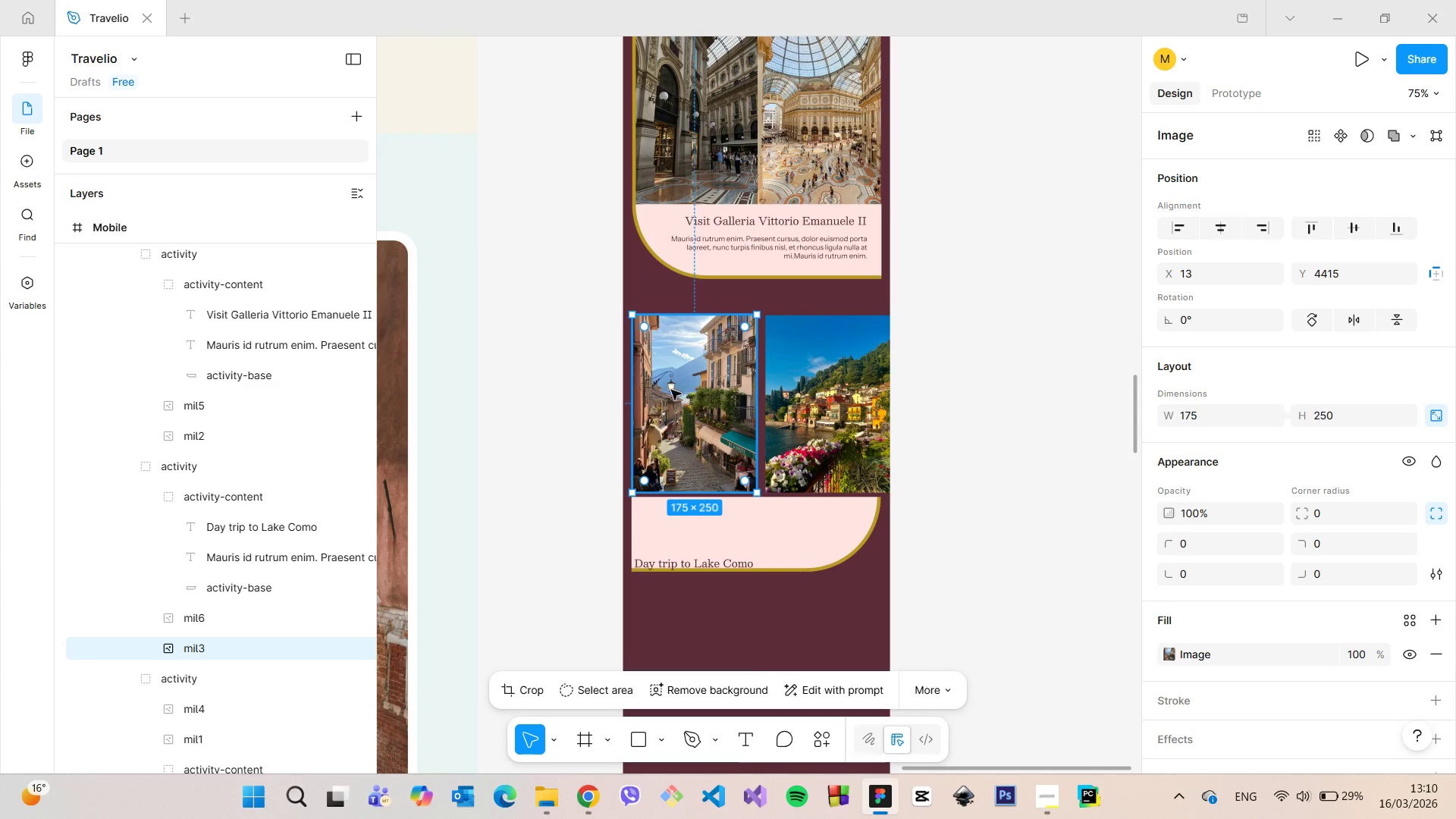 
scroll: coordinate [722, 400], scroll_direction: up, amount: 2.0
 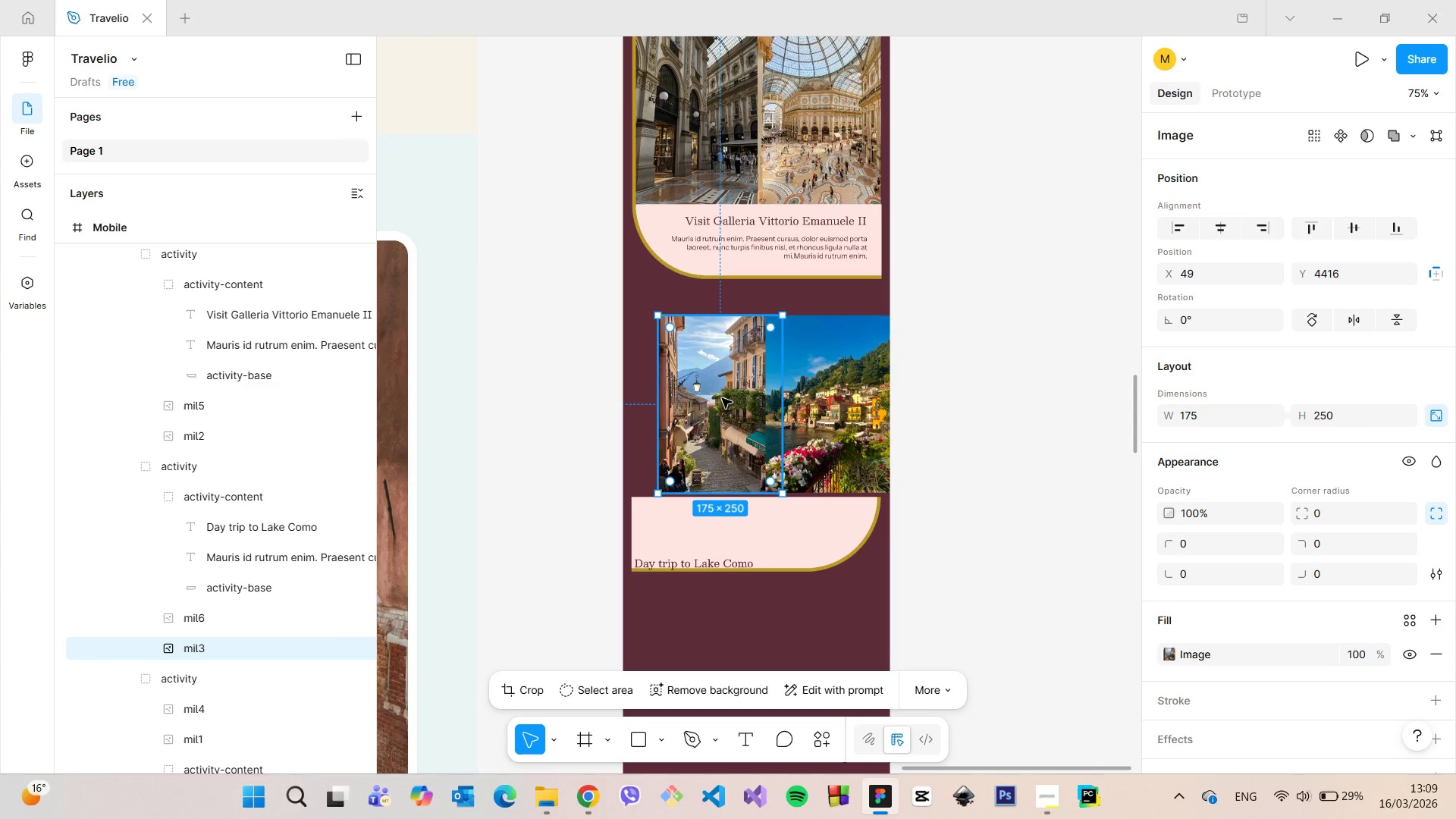 
hold_key(key=AltLeft, duration=1.05)
 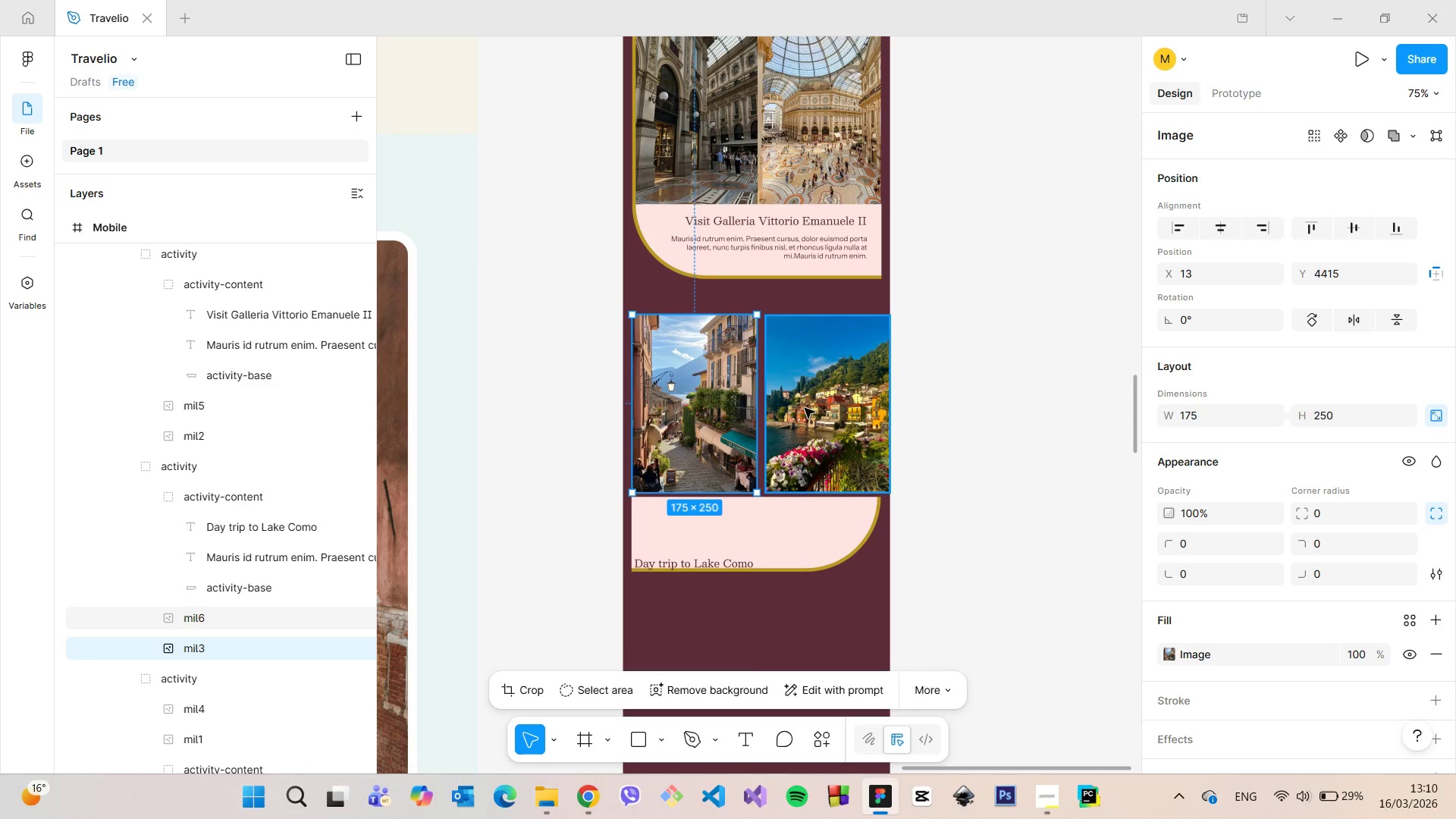 
left_click([808, 408])
 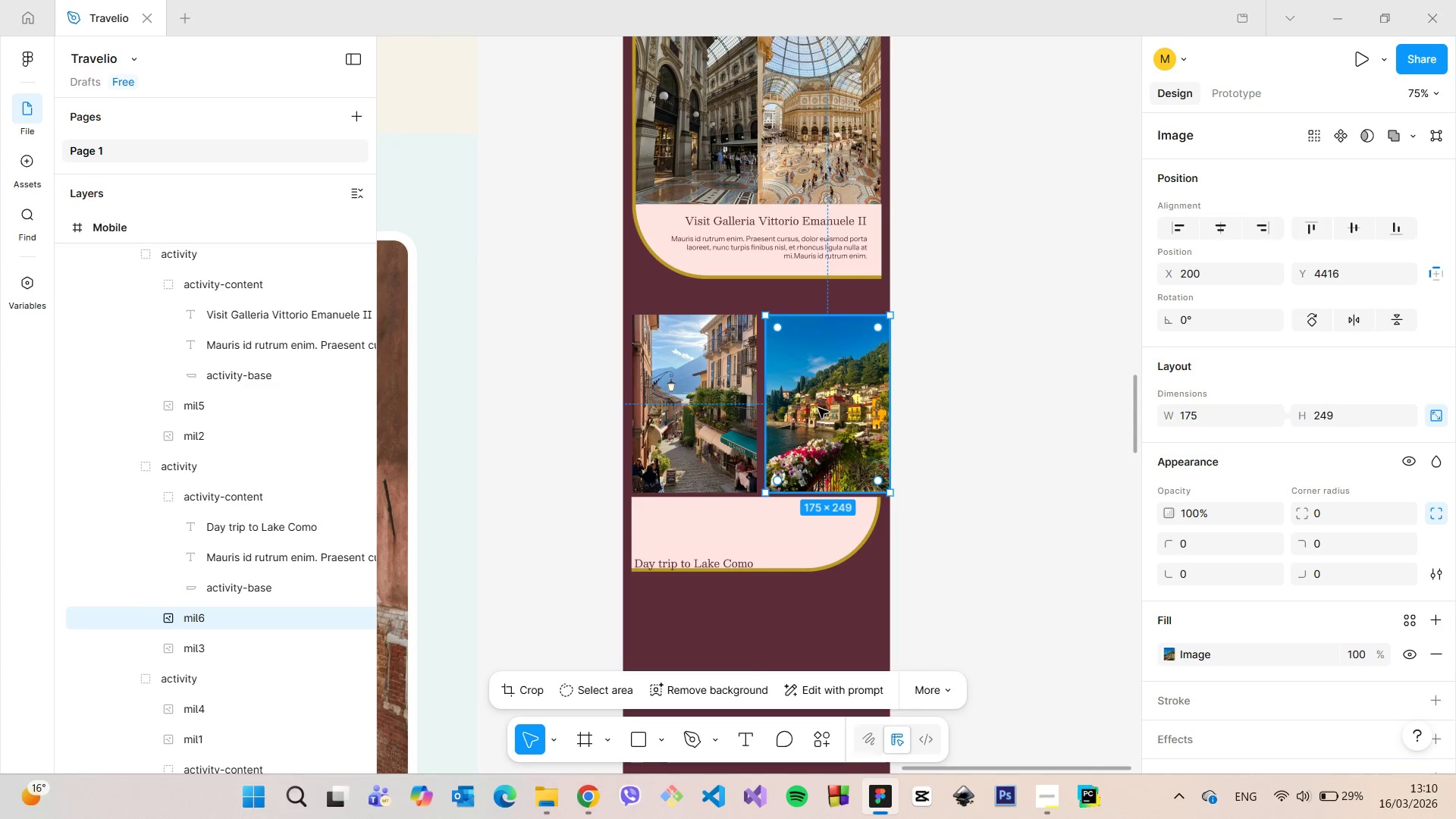 
left_click_drag(start_coordinate=[814, 408], to_coordinate=[805, 408])
 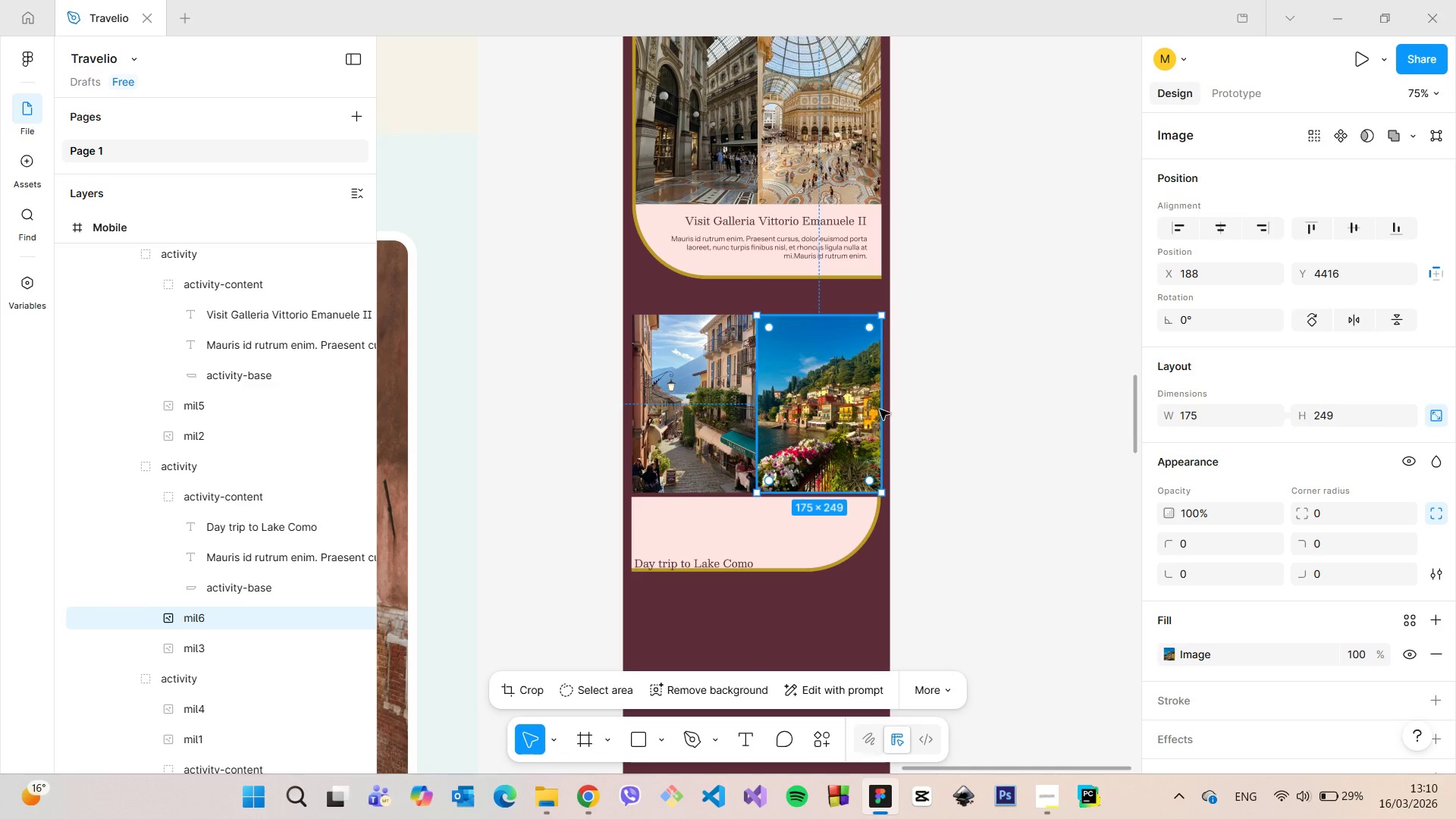 
hold_key(key=AltLeft, duration=0.8)
 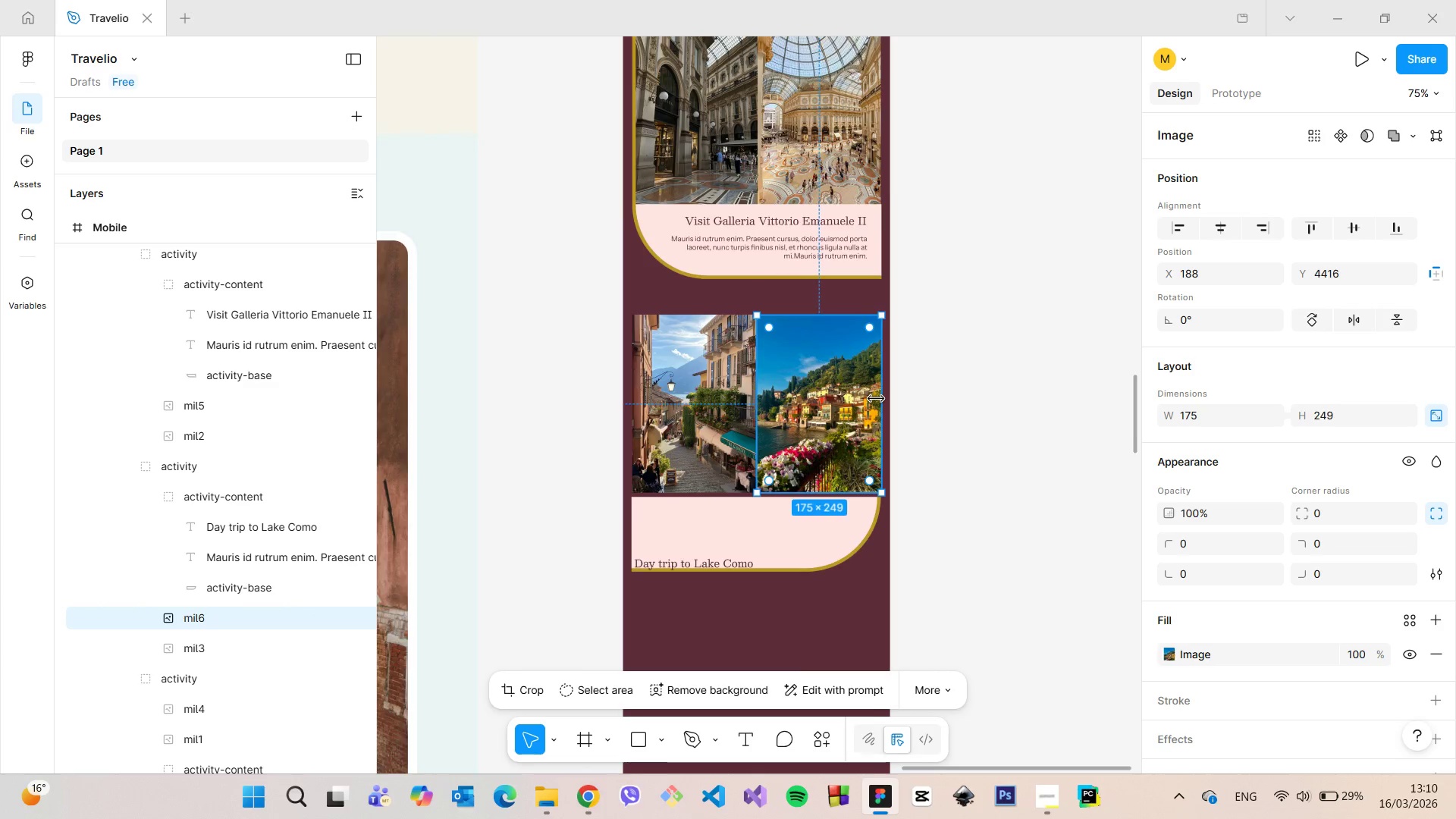 
left_click([959, 393])
 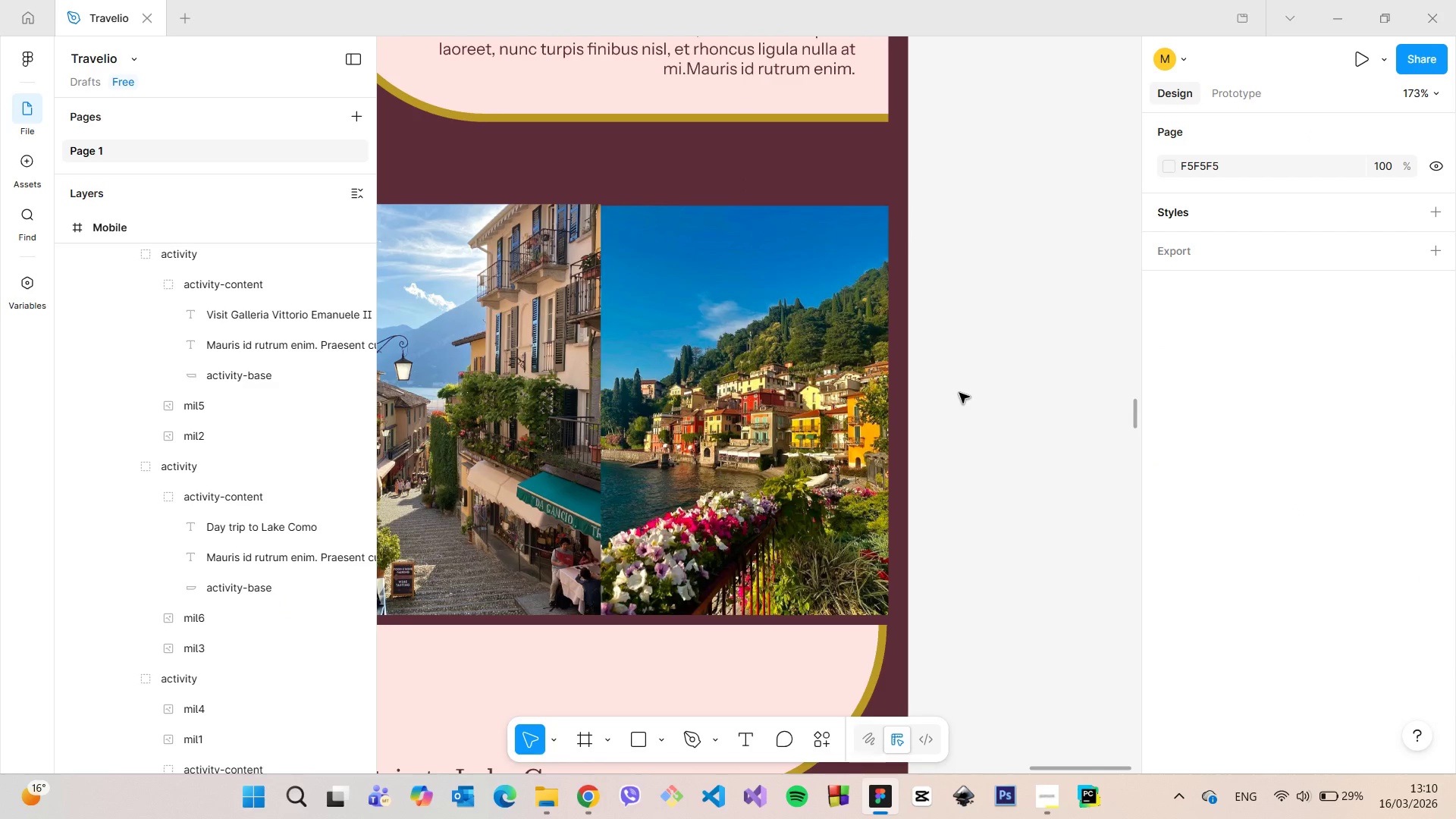 
scroll: coordinate [876, 399], scroll_direction: up, amount: 6.0
 